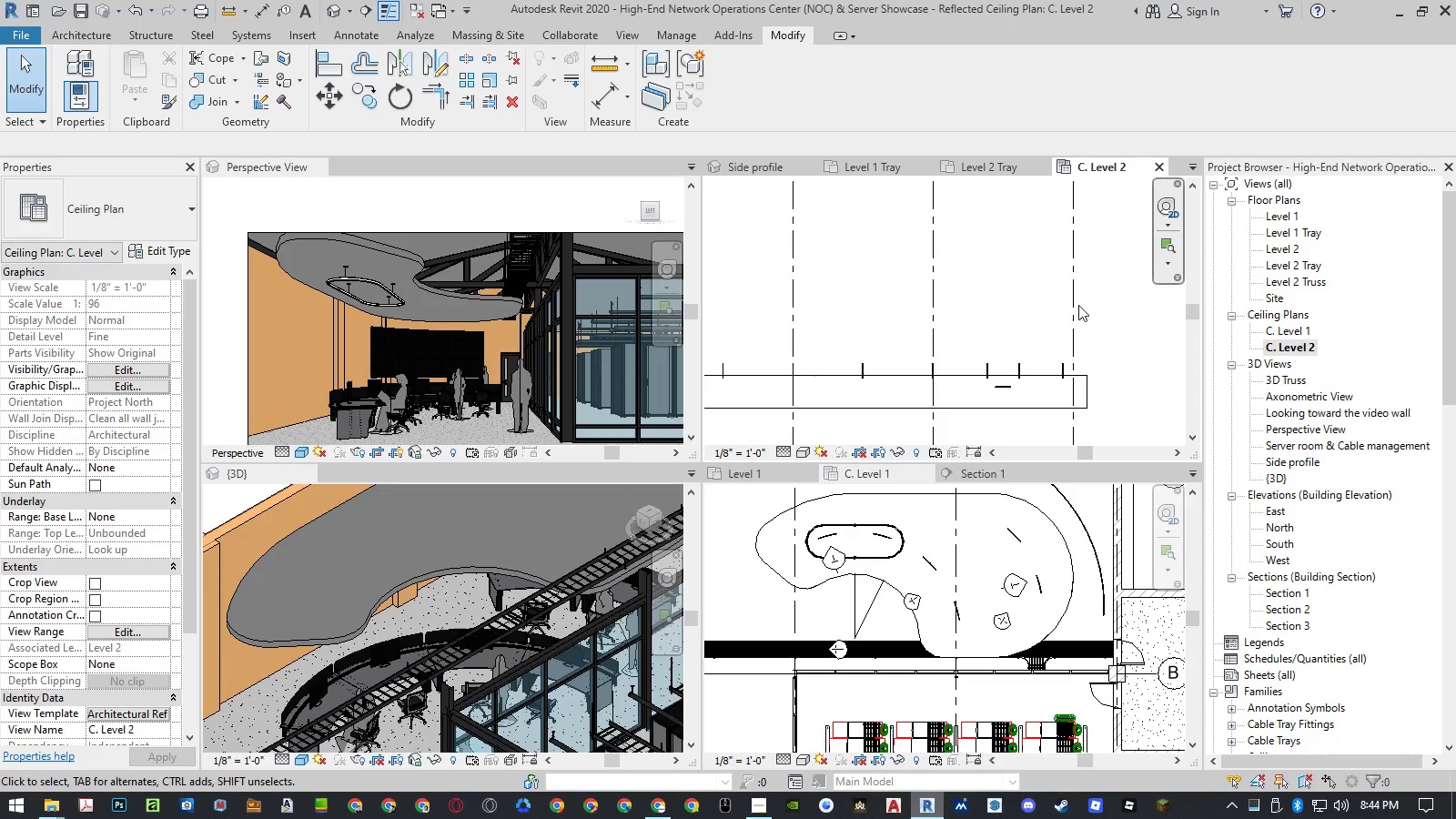 
left_click([1165, 167])
 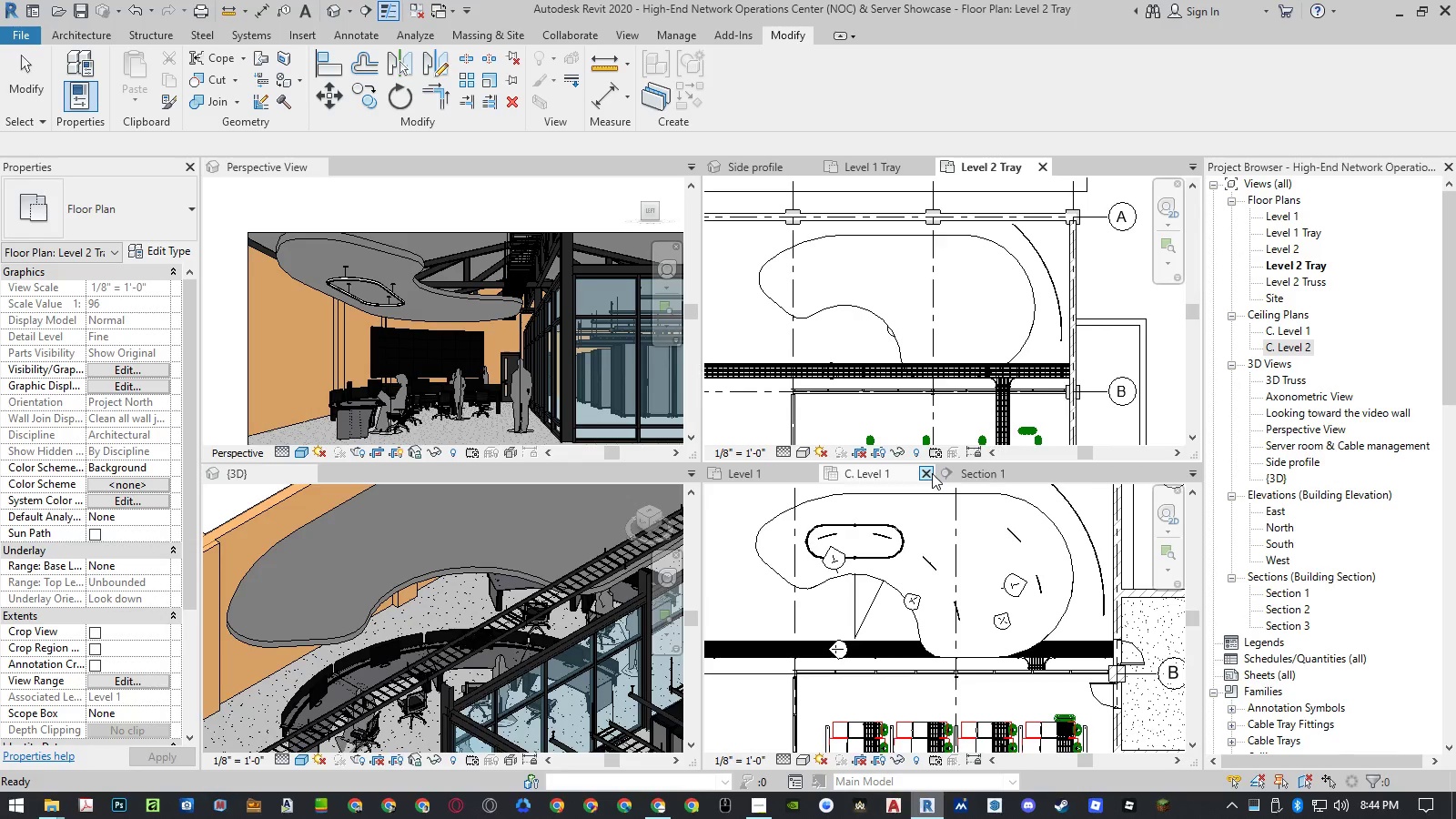 
left_click([1000, 471])
 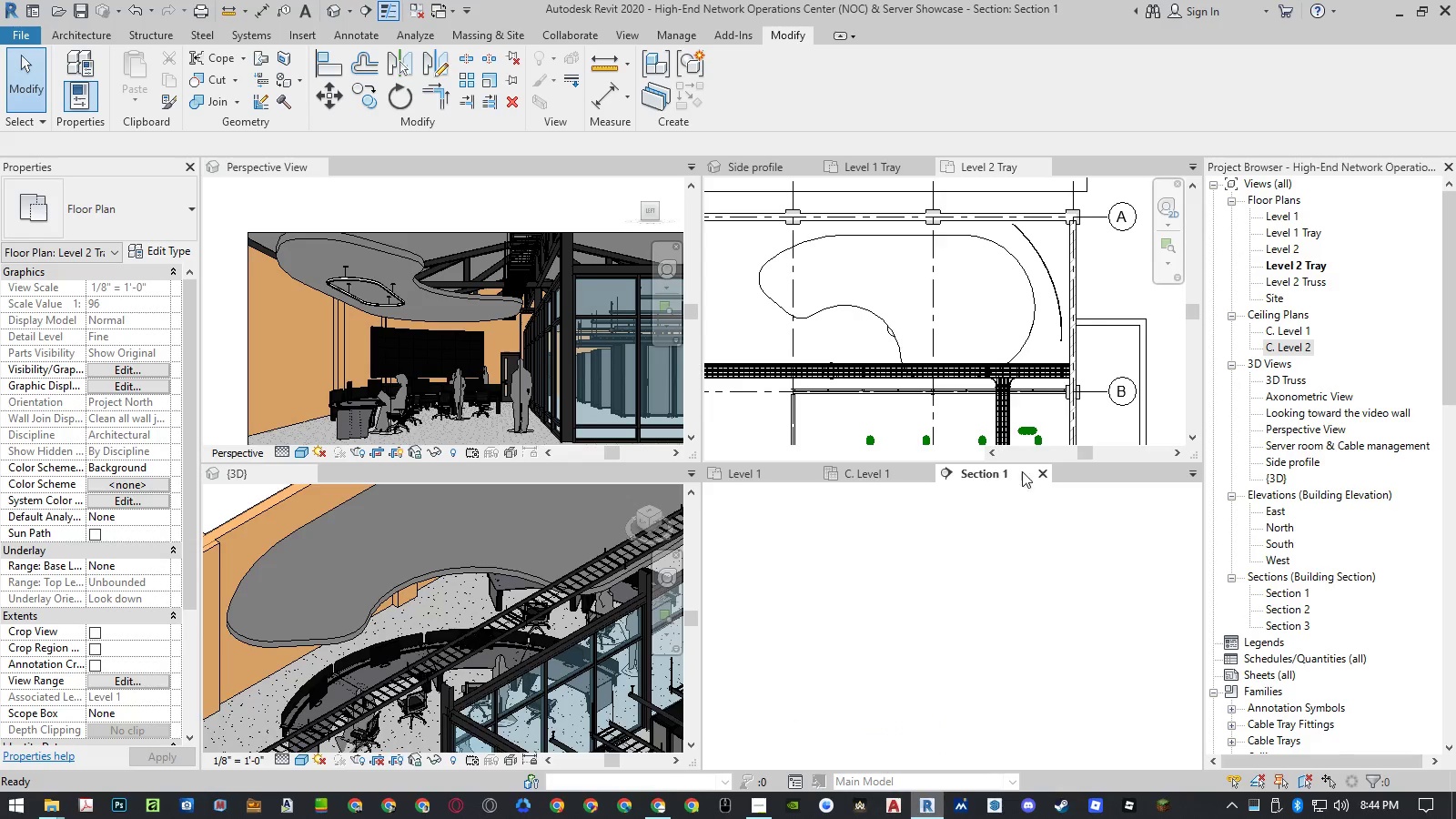 
mouse_move([1020, 472])
 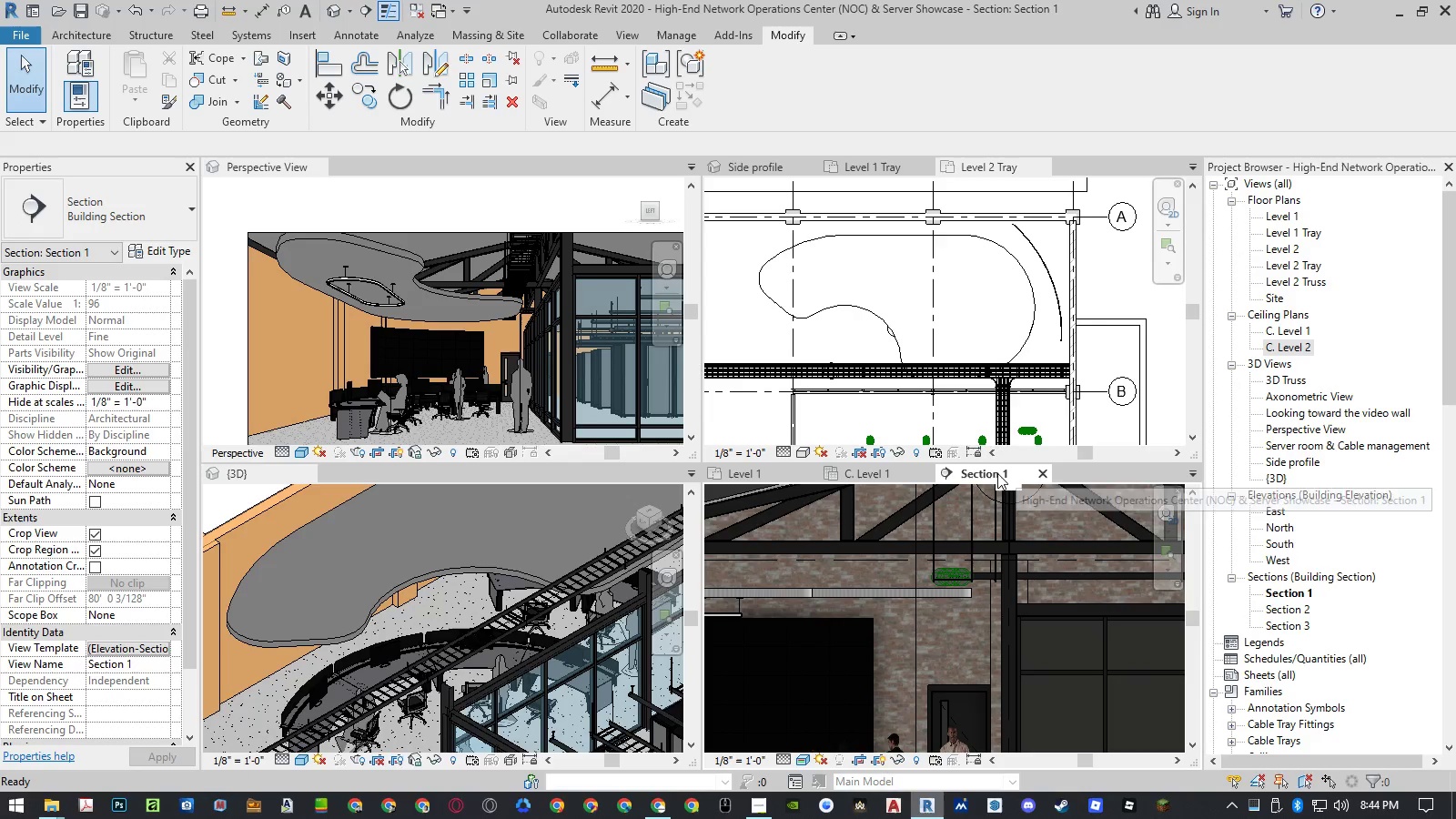 
left_click_drag(start_coordinate=[997, 473], to_coordinate=[877, 474])
 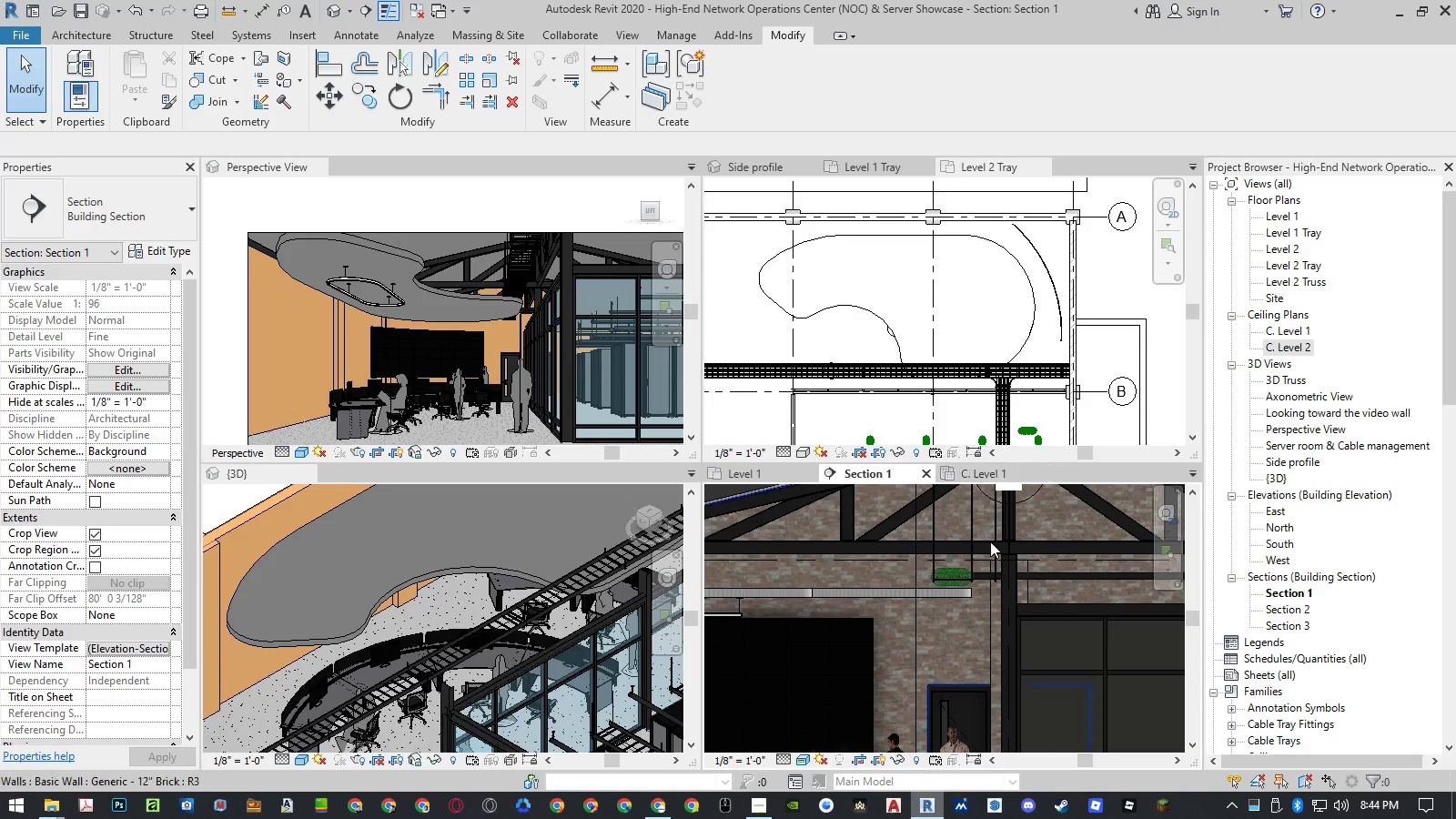 
scroll: coordinate [990, 556], scroll_direction: down, amount: 5.0
 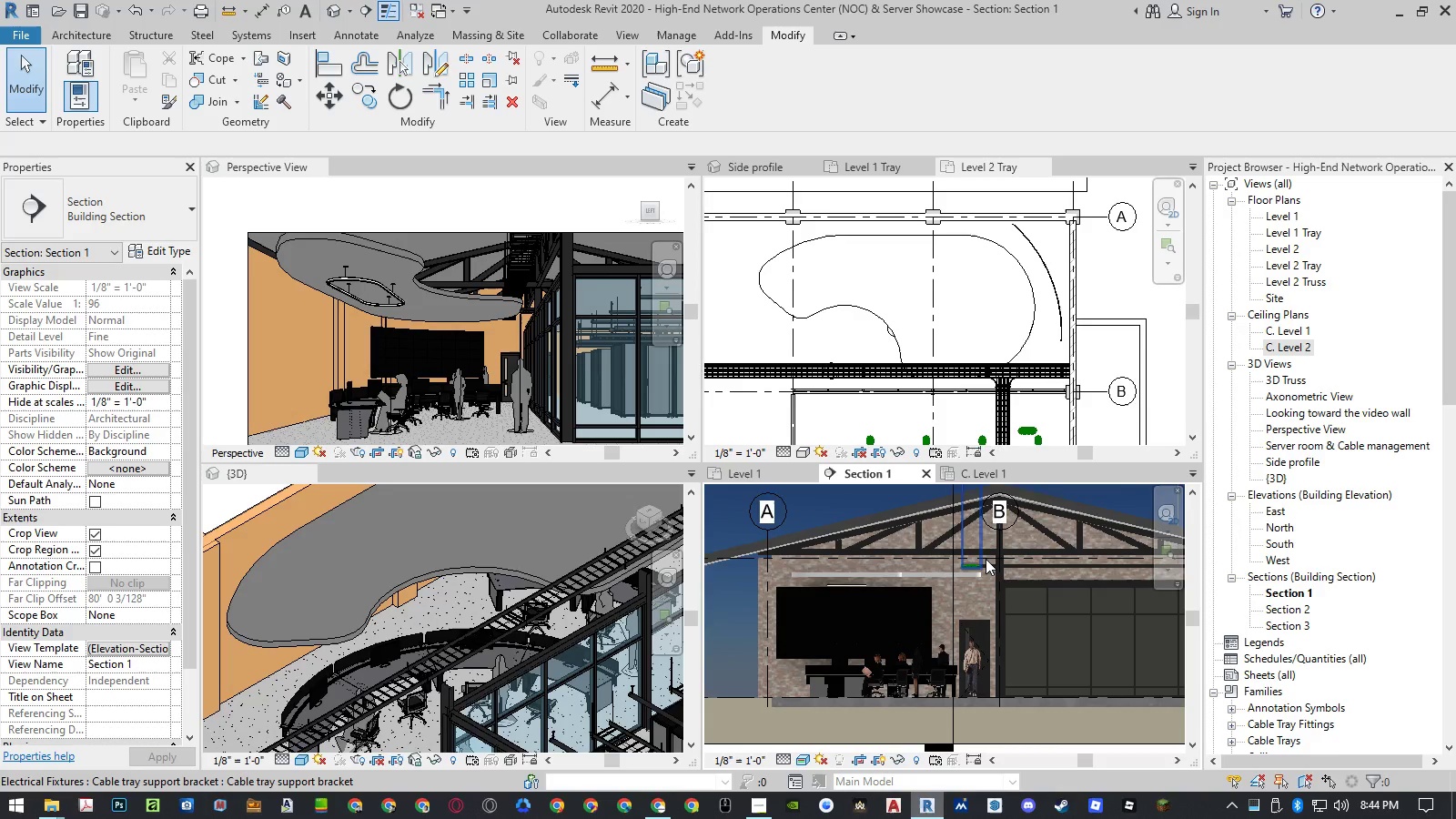 
scroll: coordinate [986, 558], scroll_direction: up, amount: 2.0
 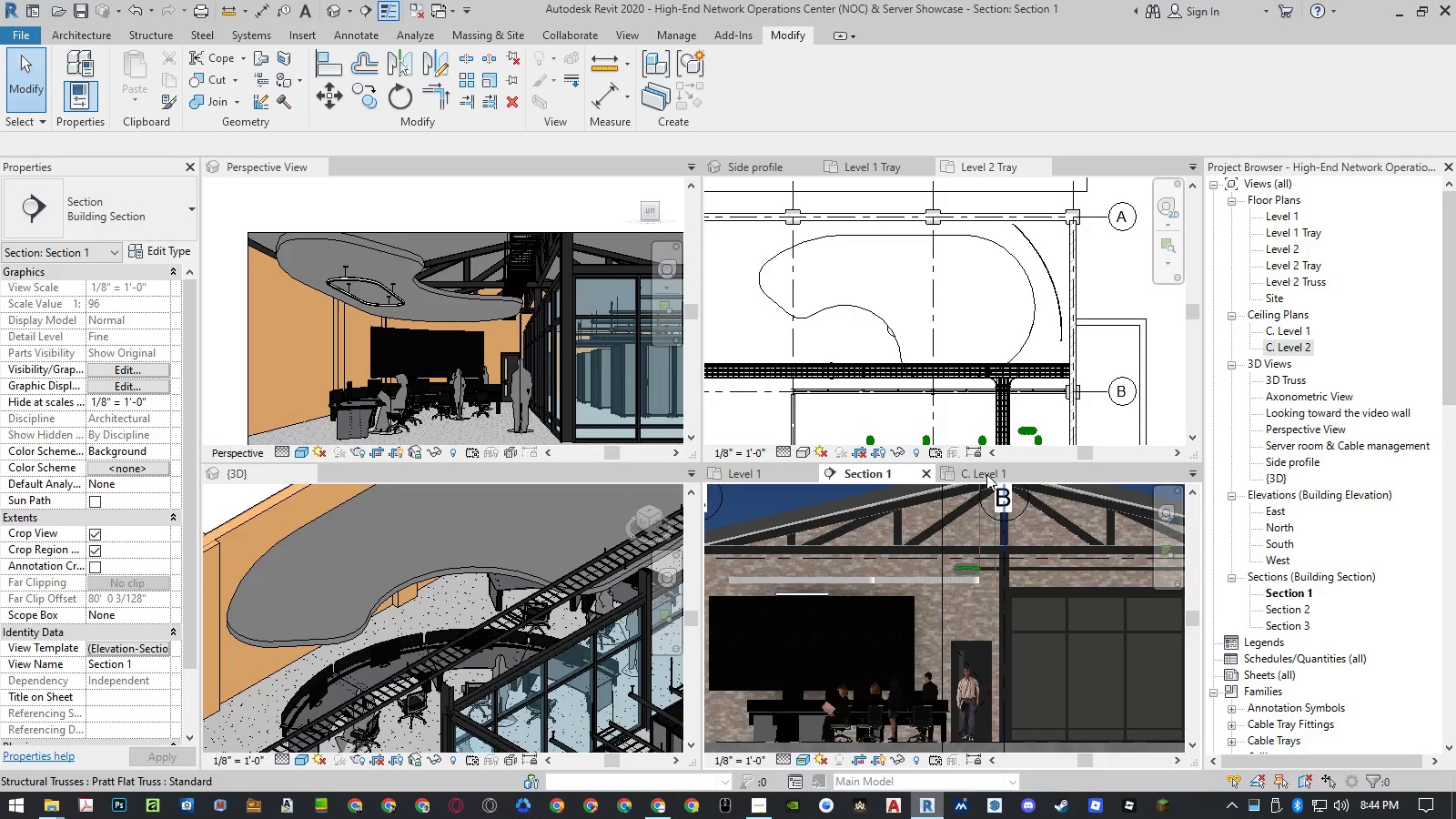 
left_click([986, 474])
 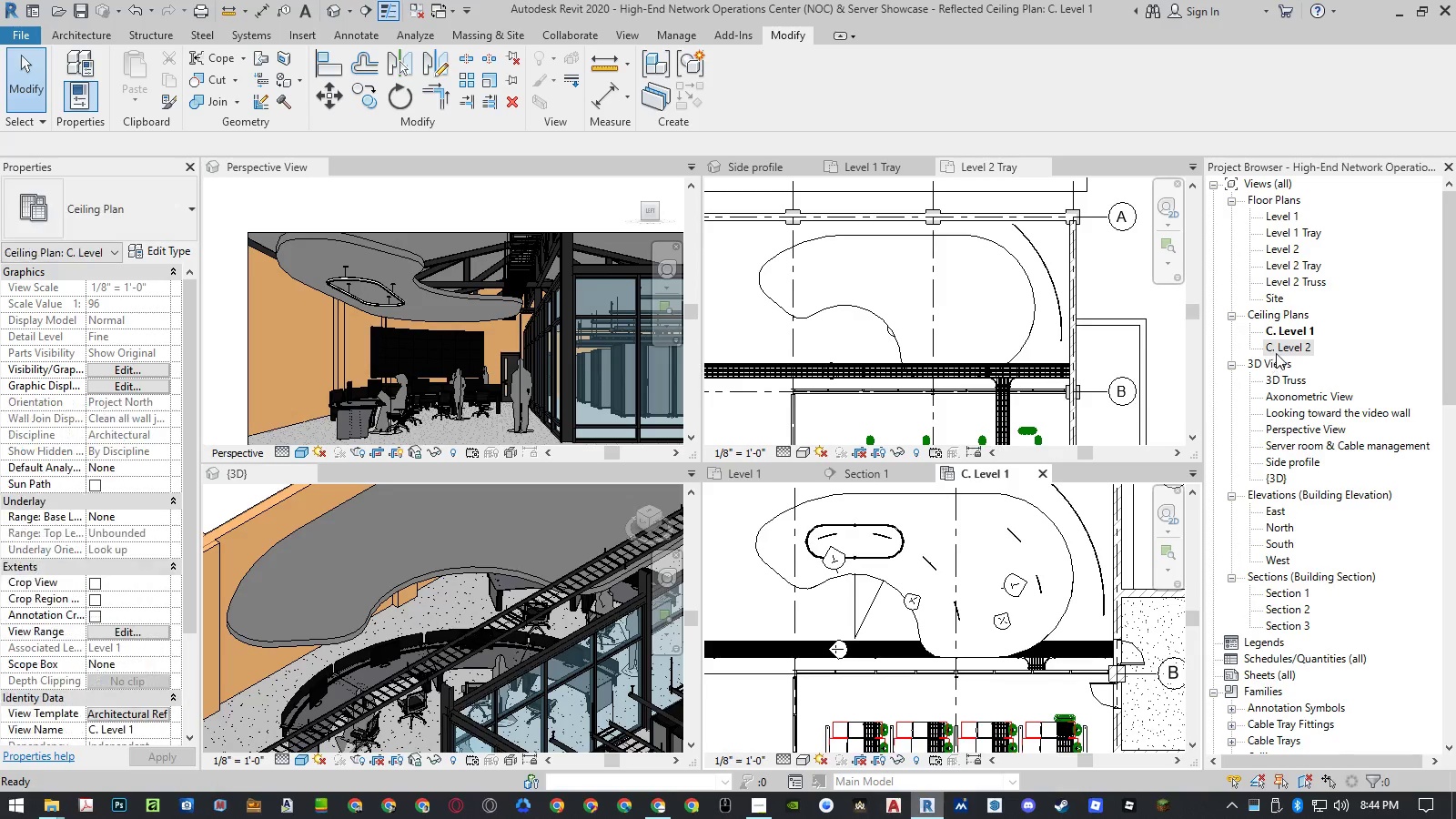 
double_click([1279, 349])
 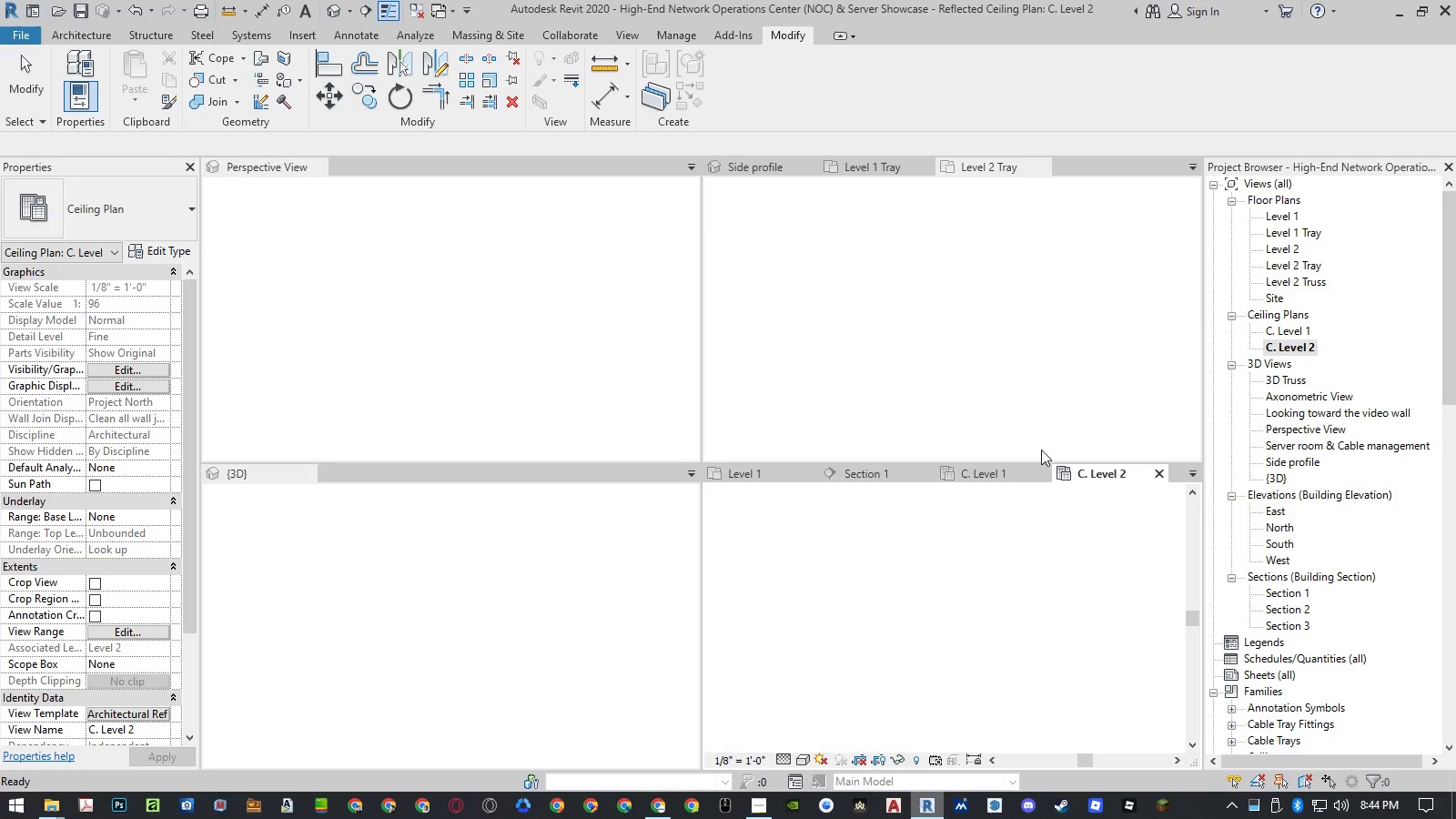 
left_click([997, 473])
 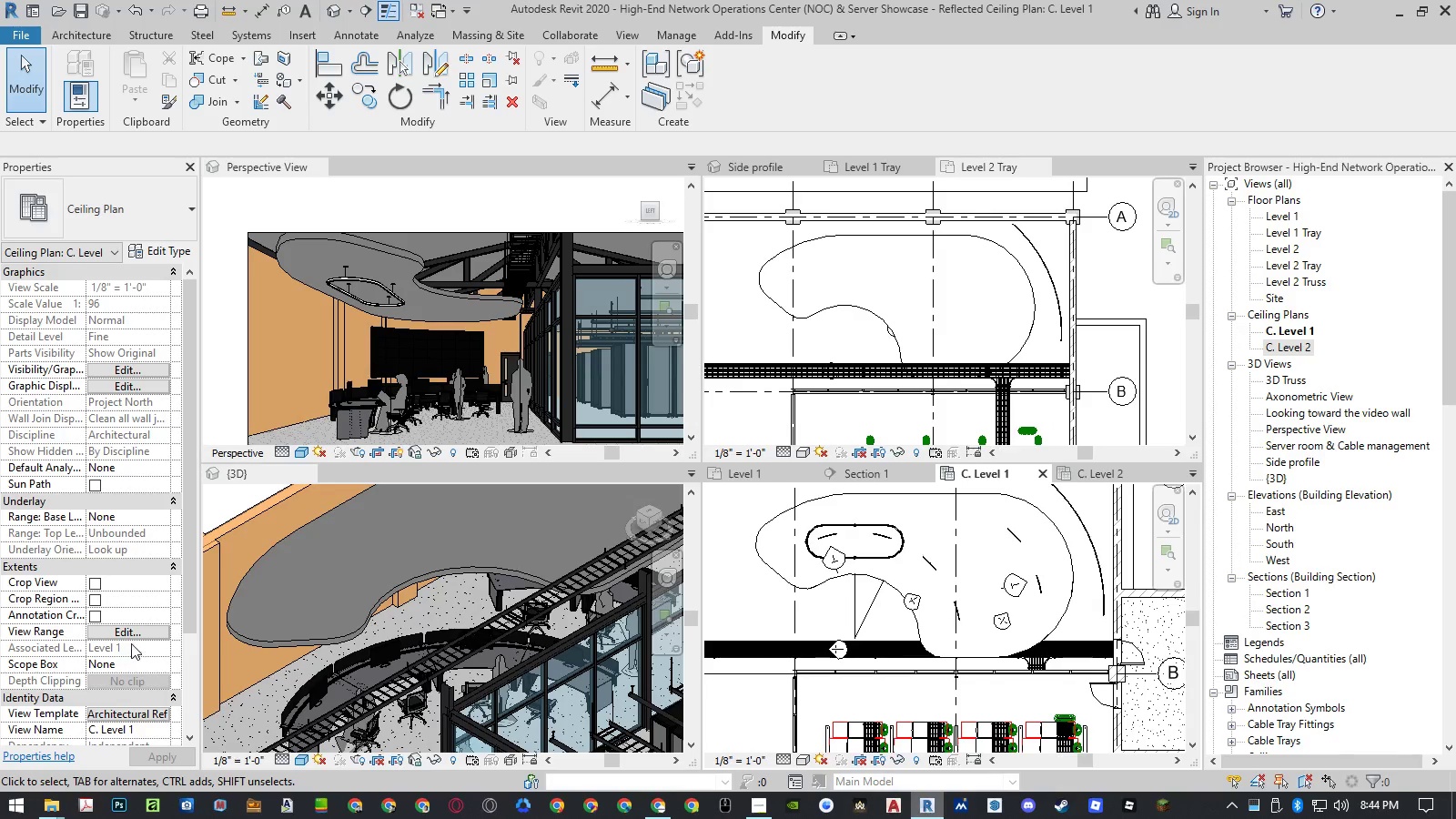 
left_click([136, 636])
 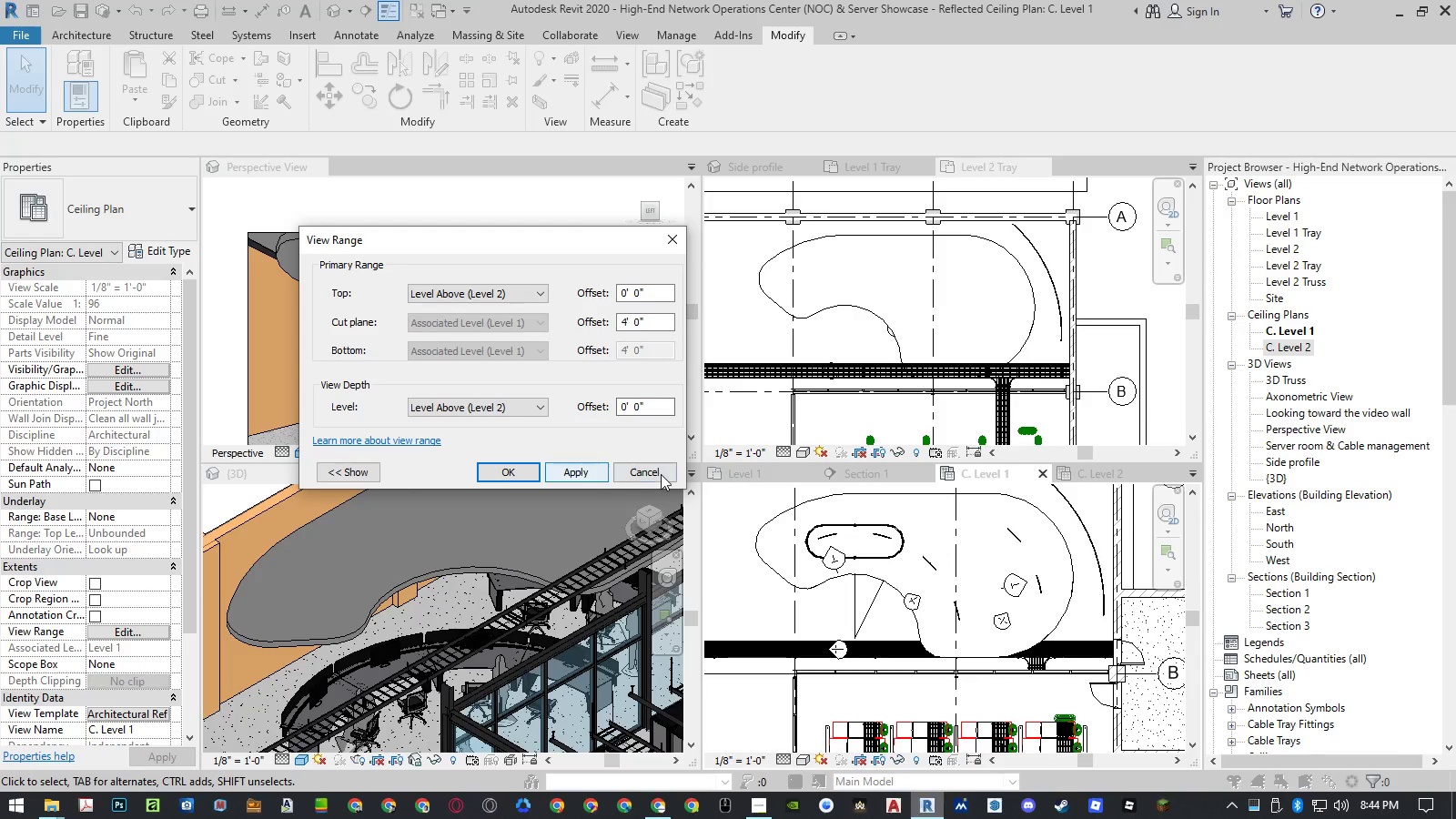 
left_click([662, 474])
 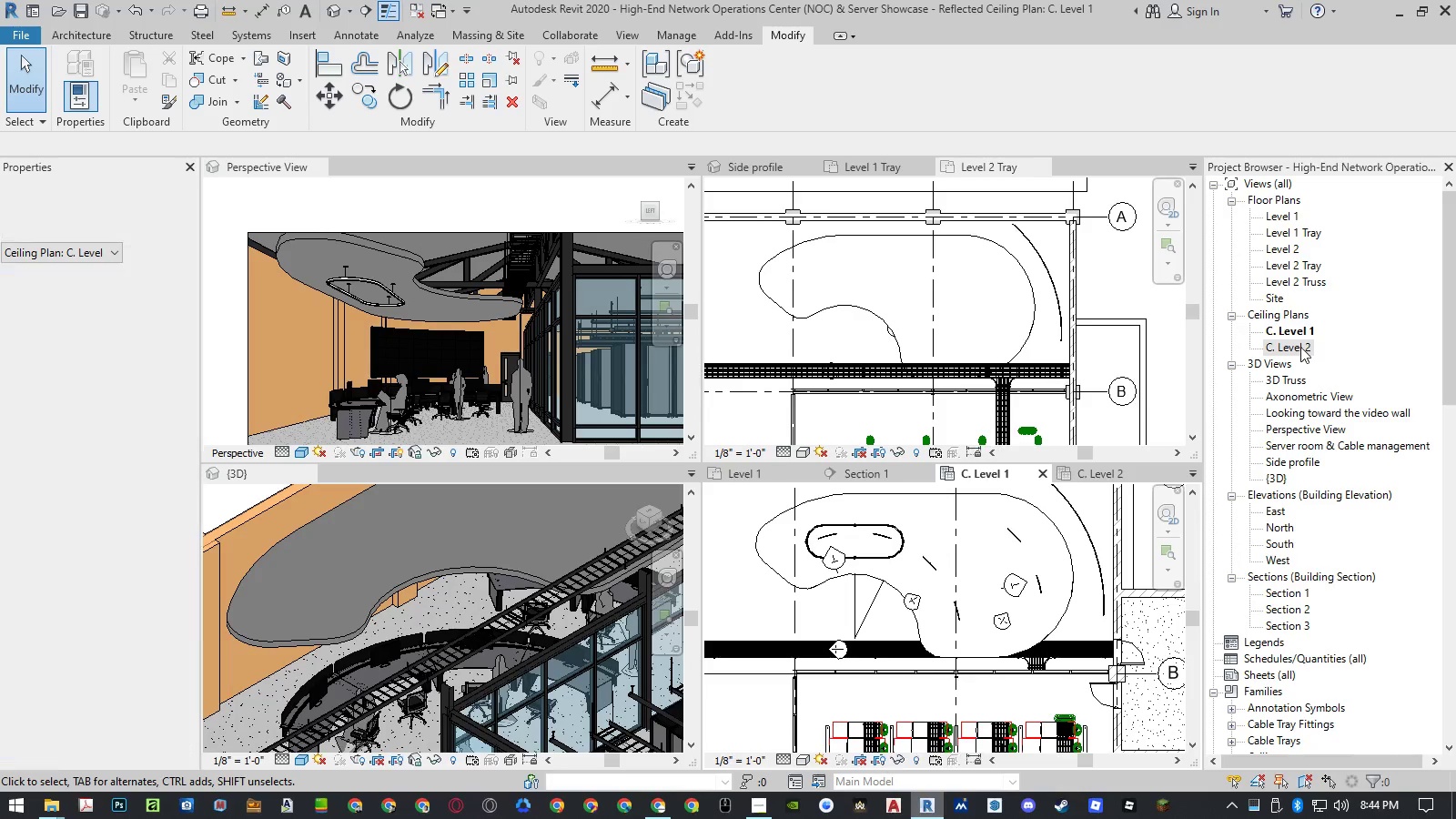 
left_click([1301, 347])
 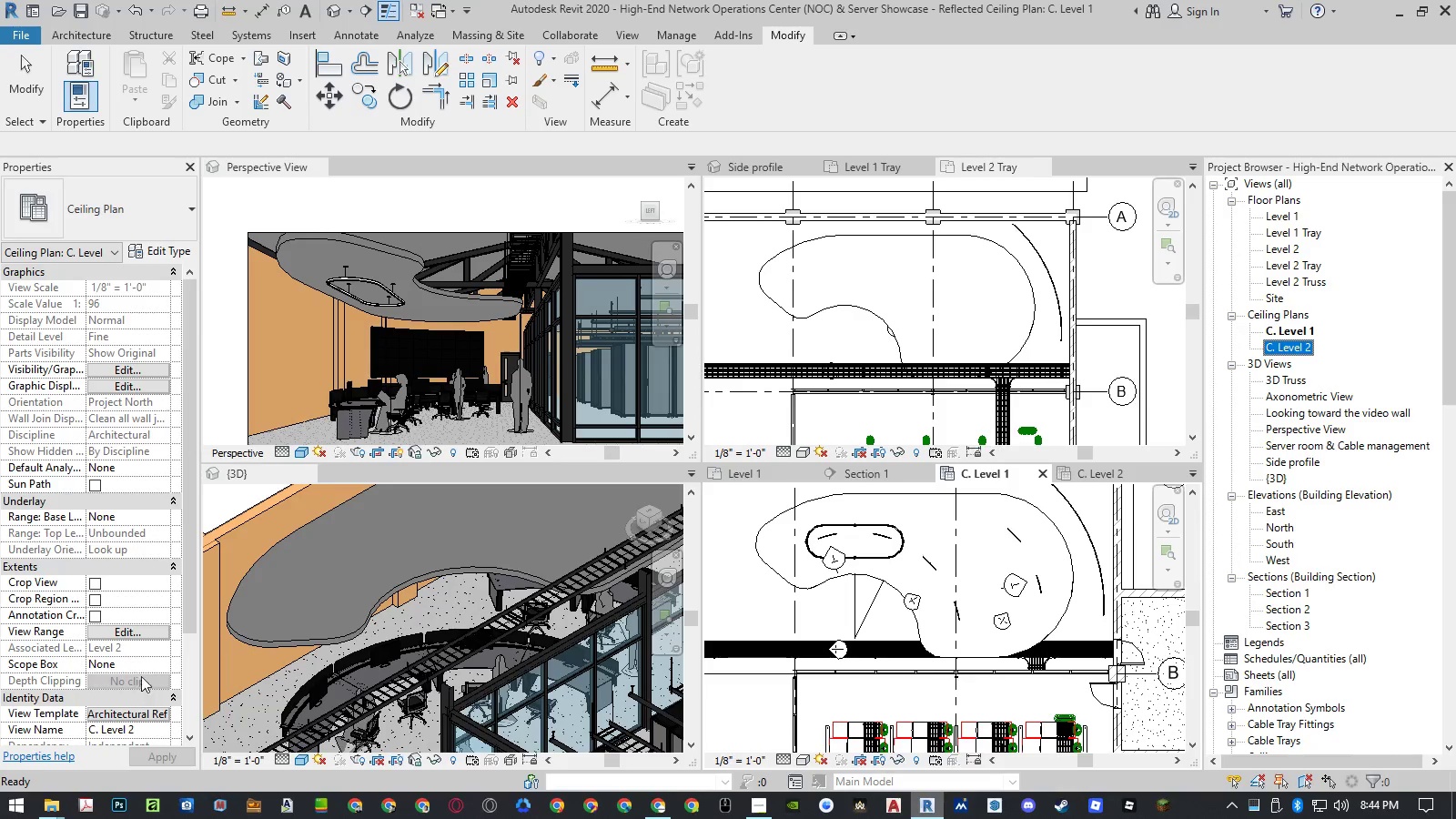 
left_click([136, 632])
 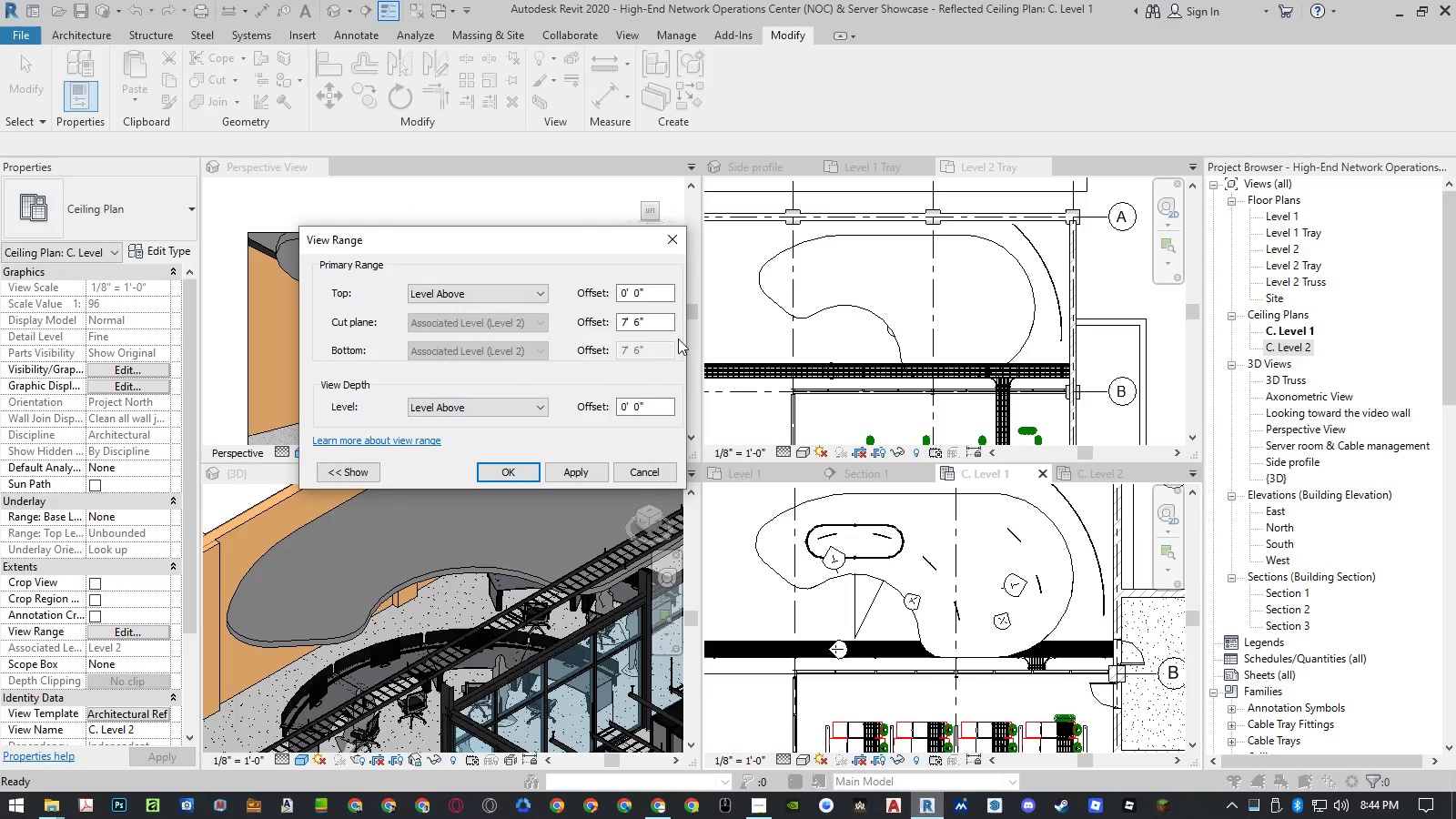 
left_click_drag(start_coordinate=[661, 322], to_coordinate=[569, 321])
 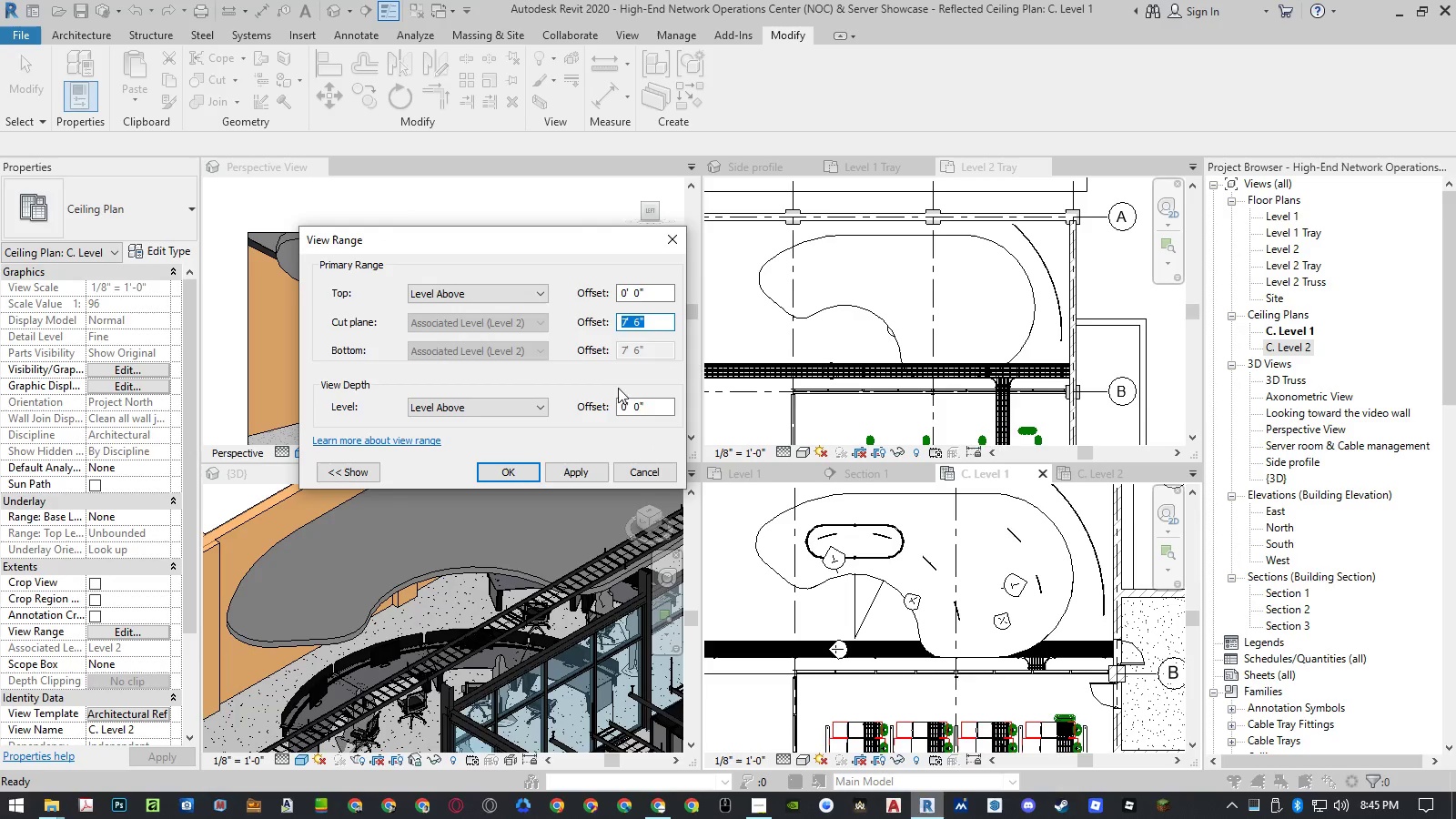 
key(Numpad8)
 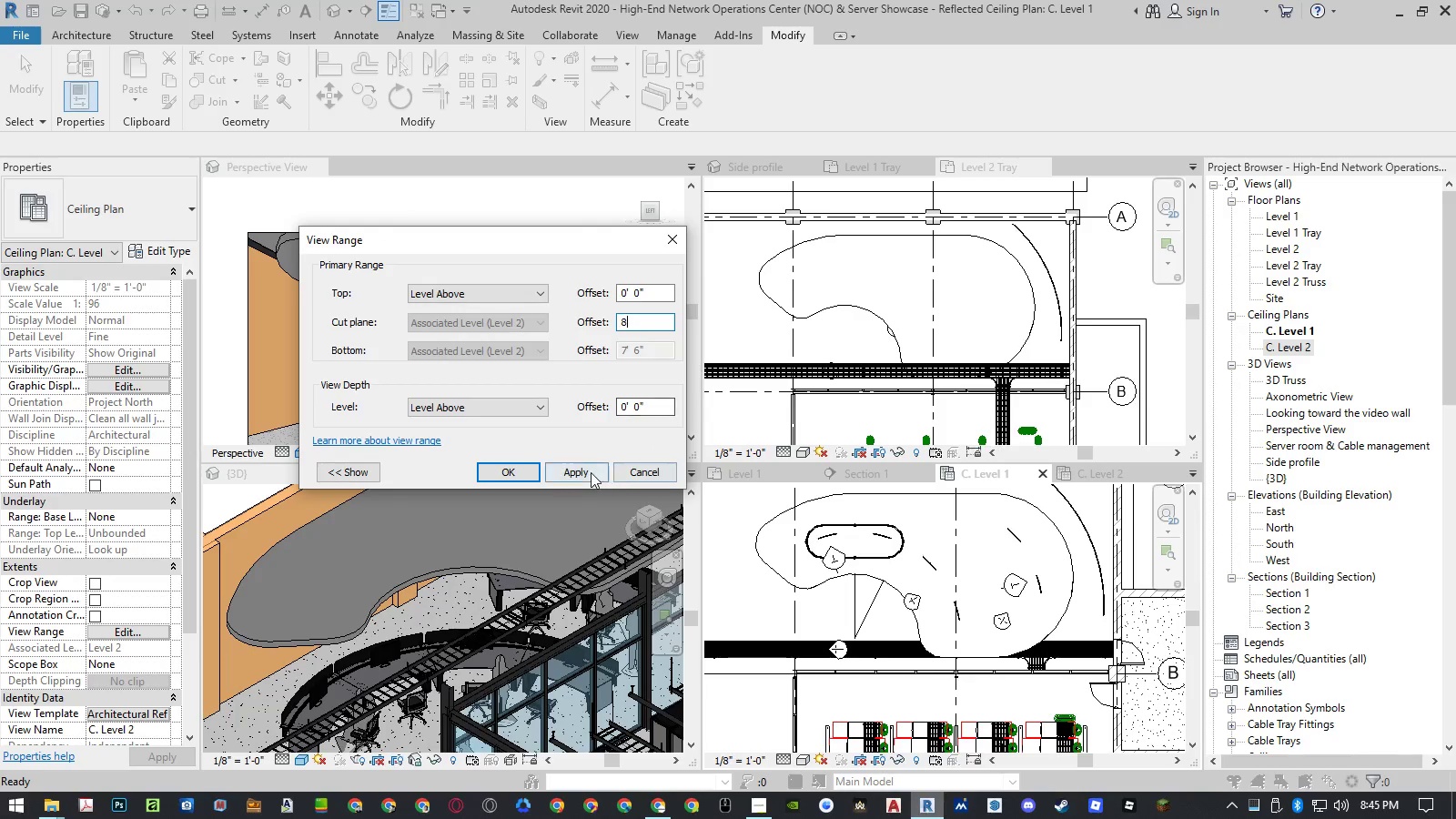 
left_click([591, 472])
 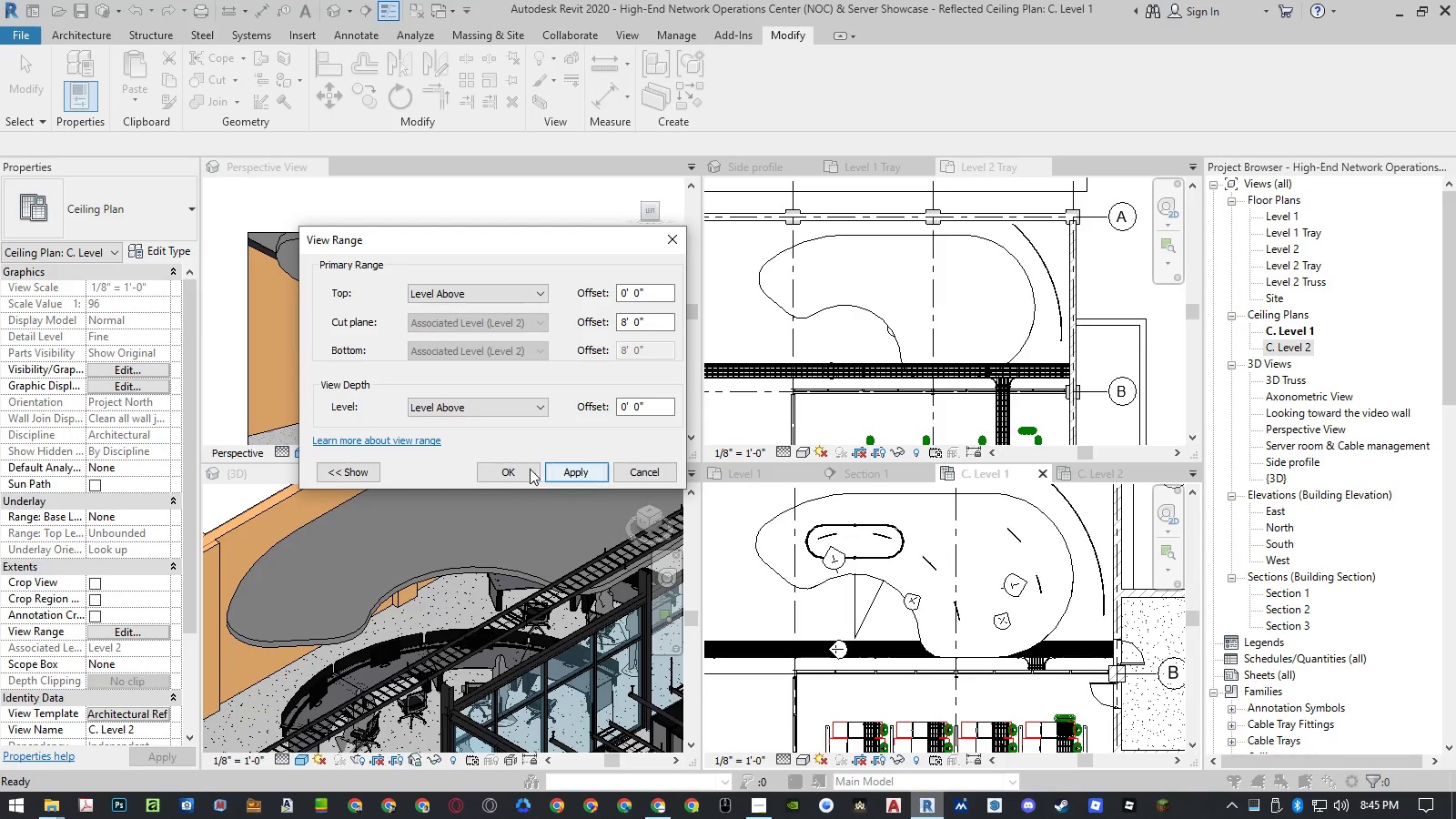 
left_click([517, 469])
 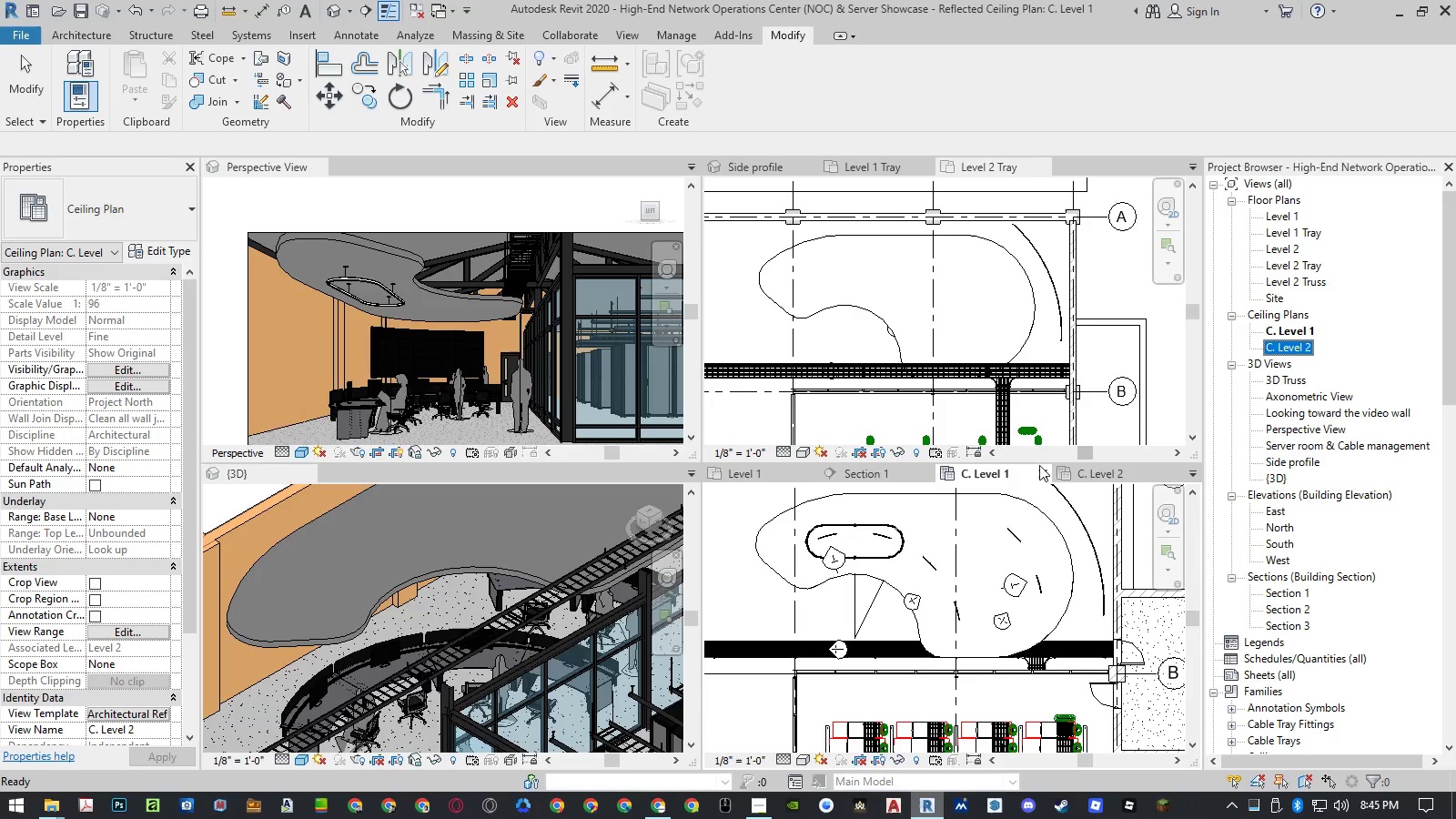 
left_click([1082, 470])
 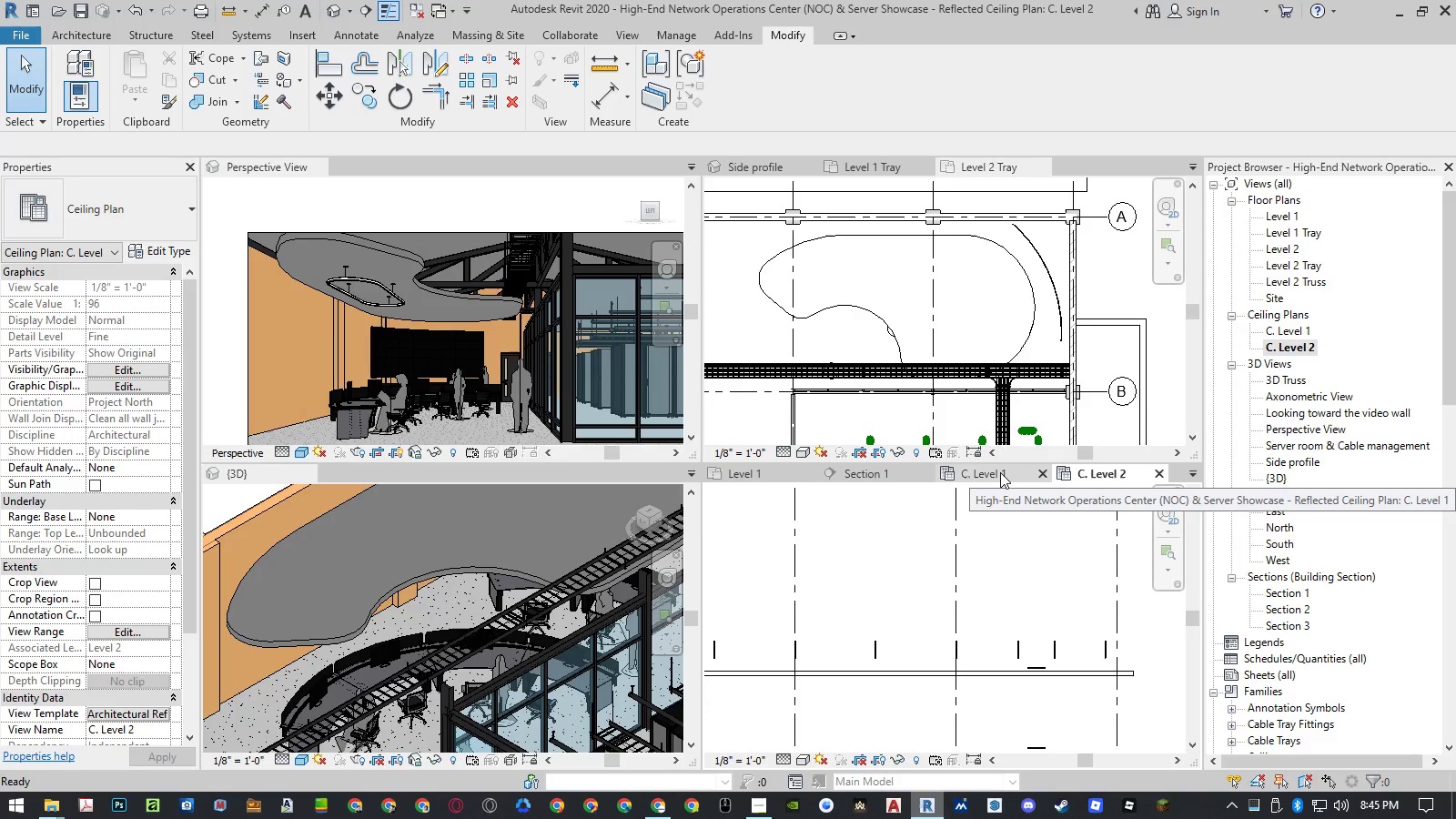 
left_click([1156, 479])
 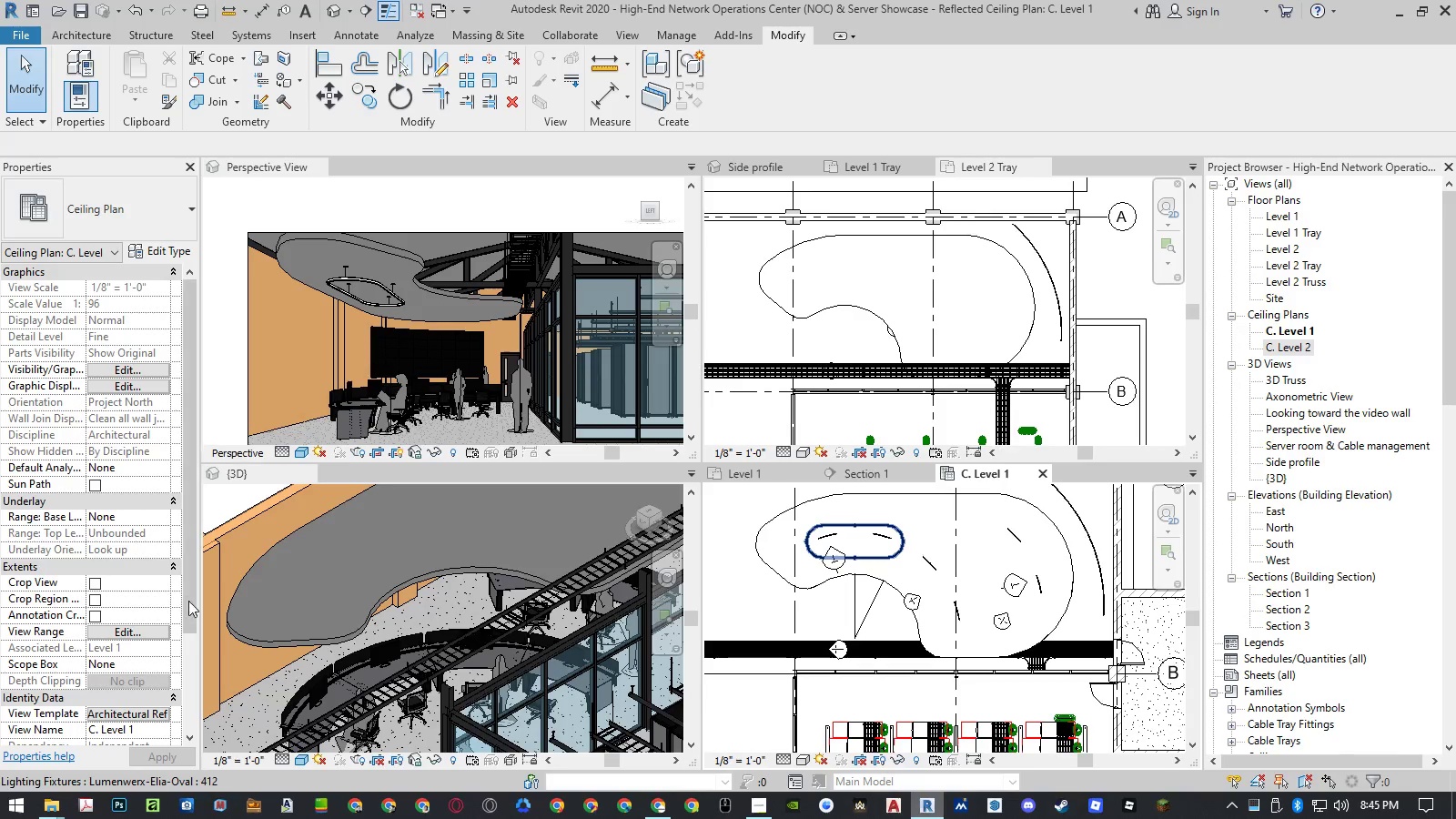 
left_click([115, 630])
 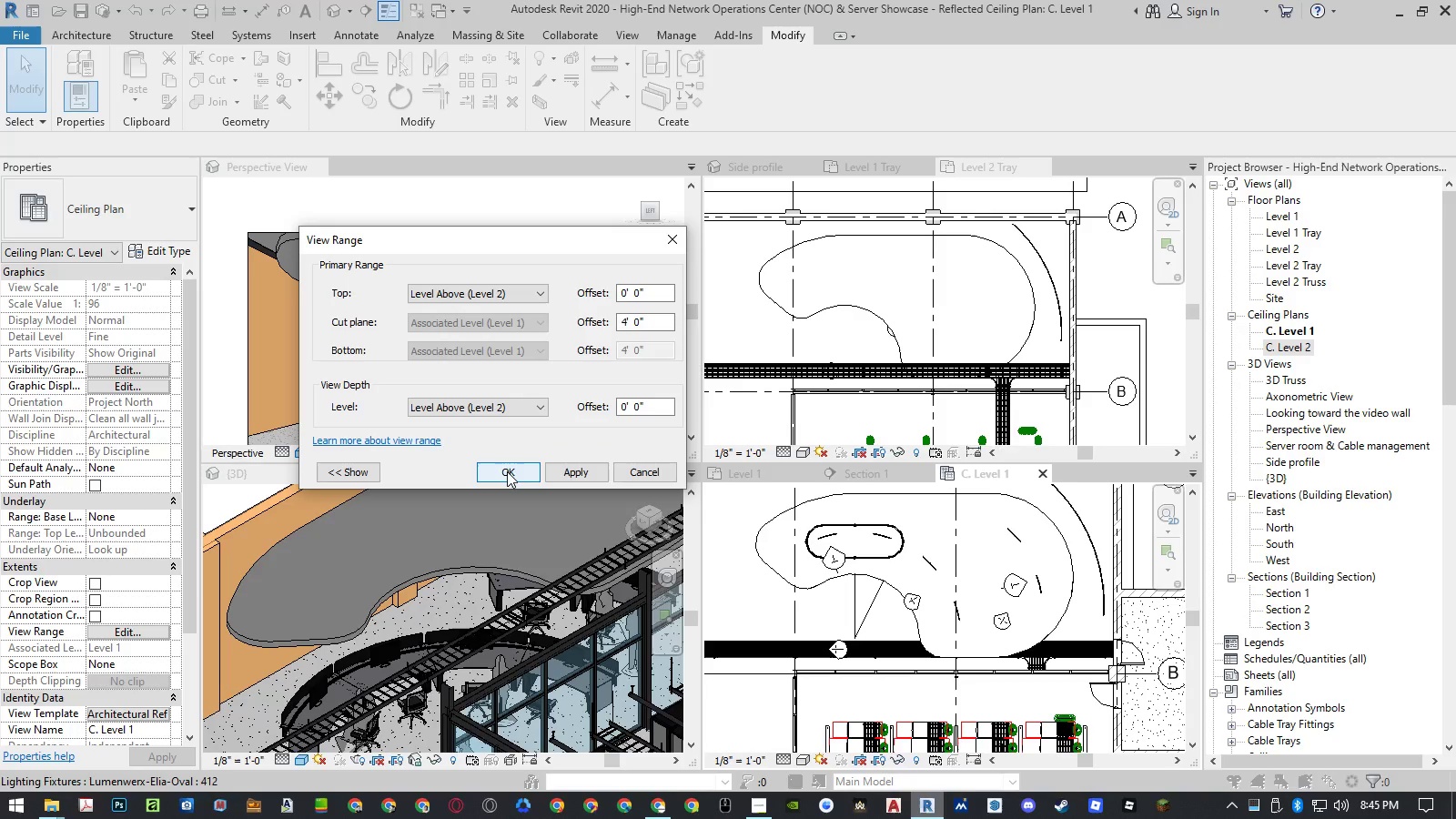 
key(Escape)
 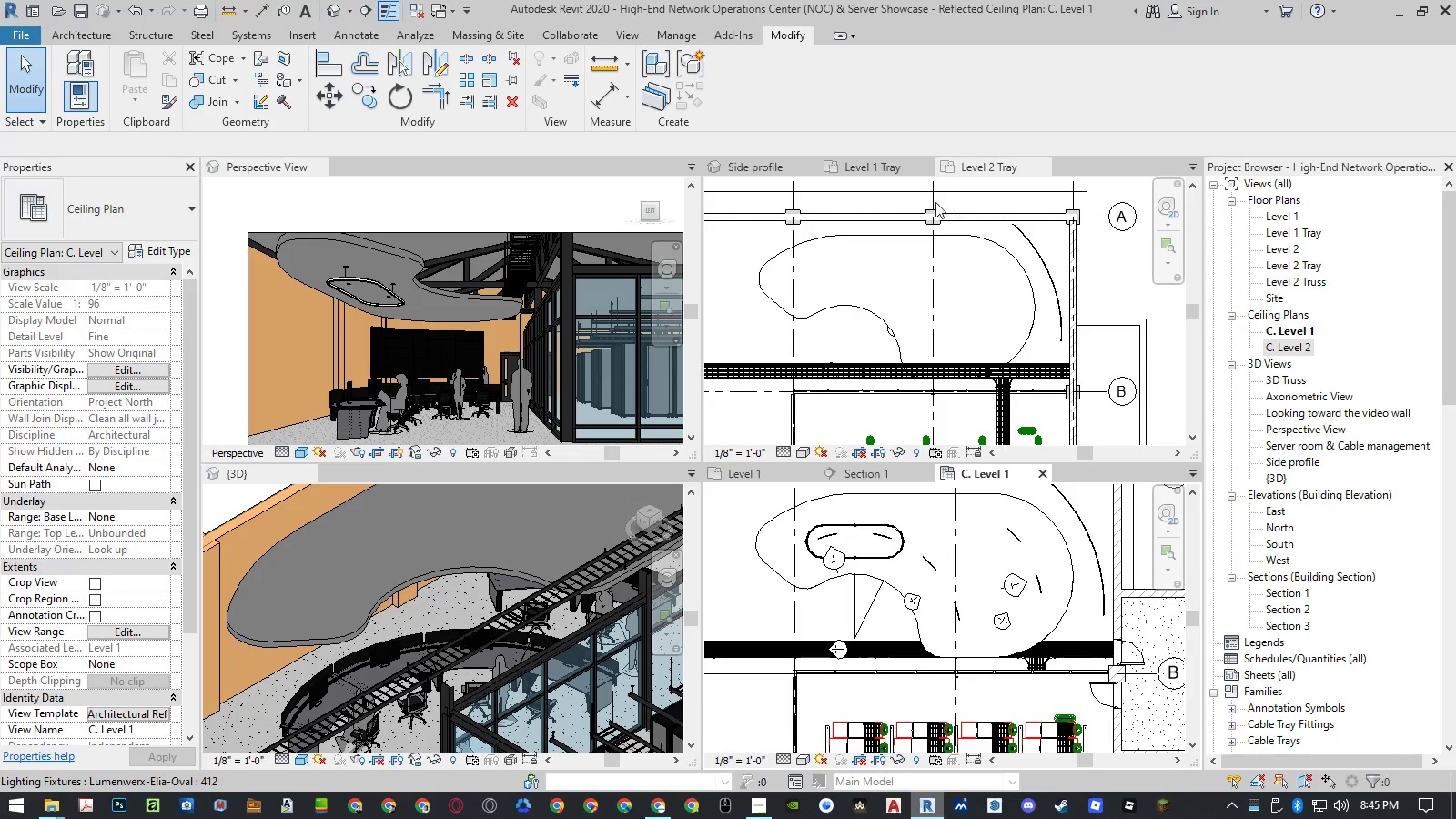 
left_click([896, 173])
 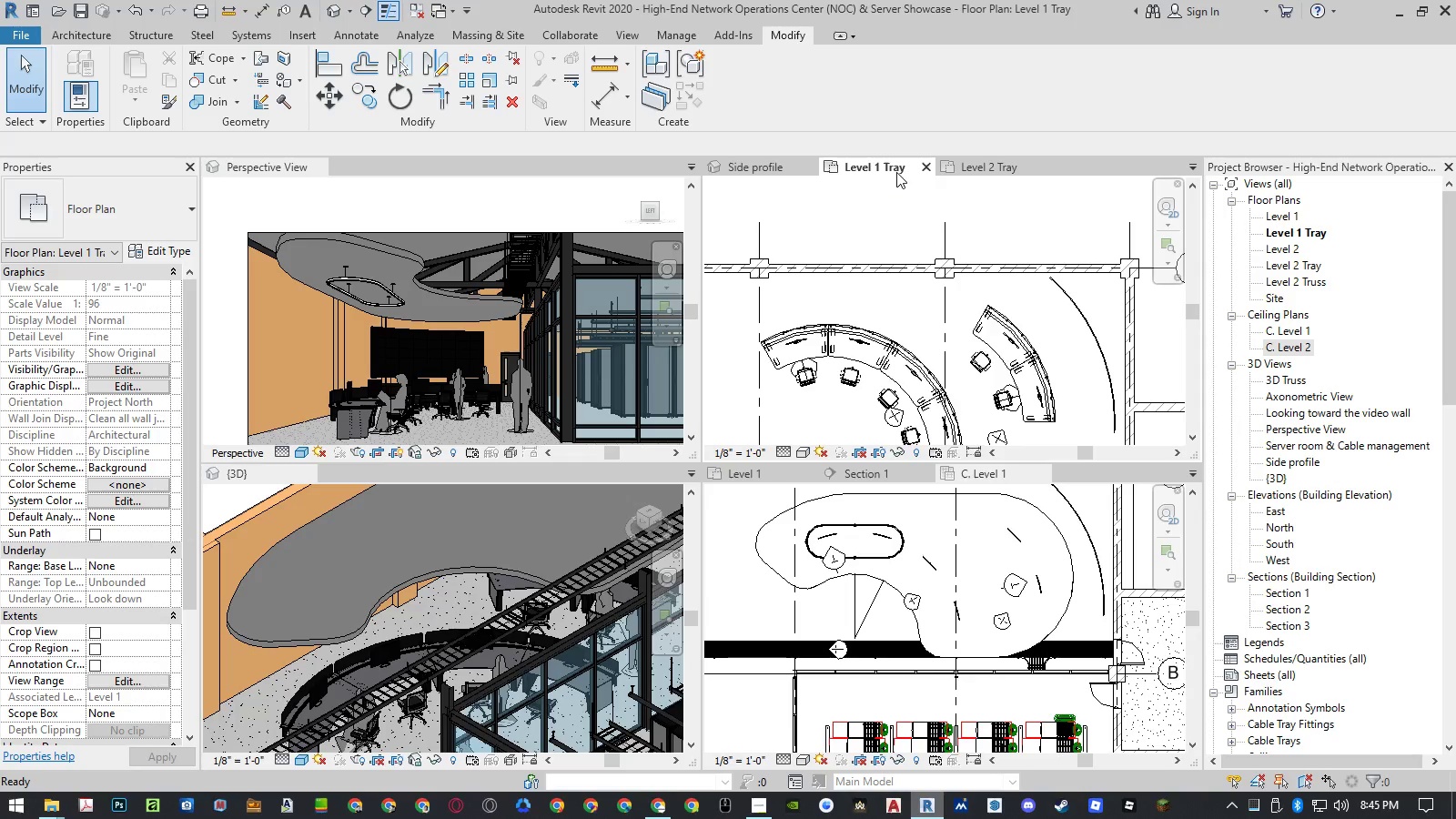 
right_click([1284, 234])
 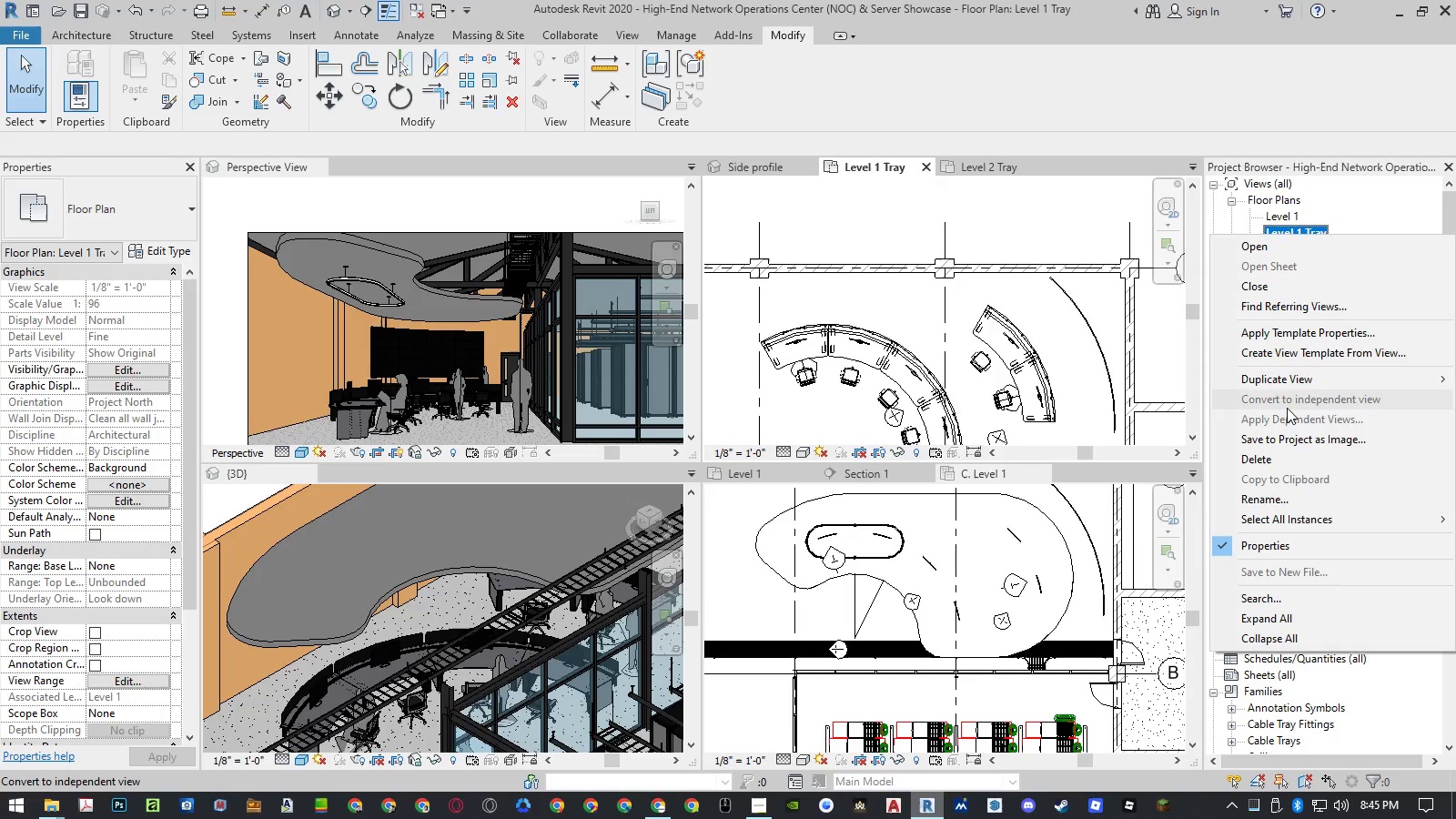 
left_click([1293, 384])
 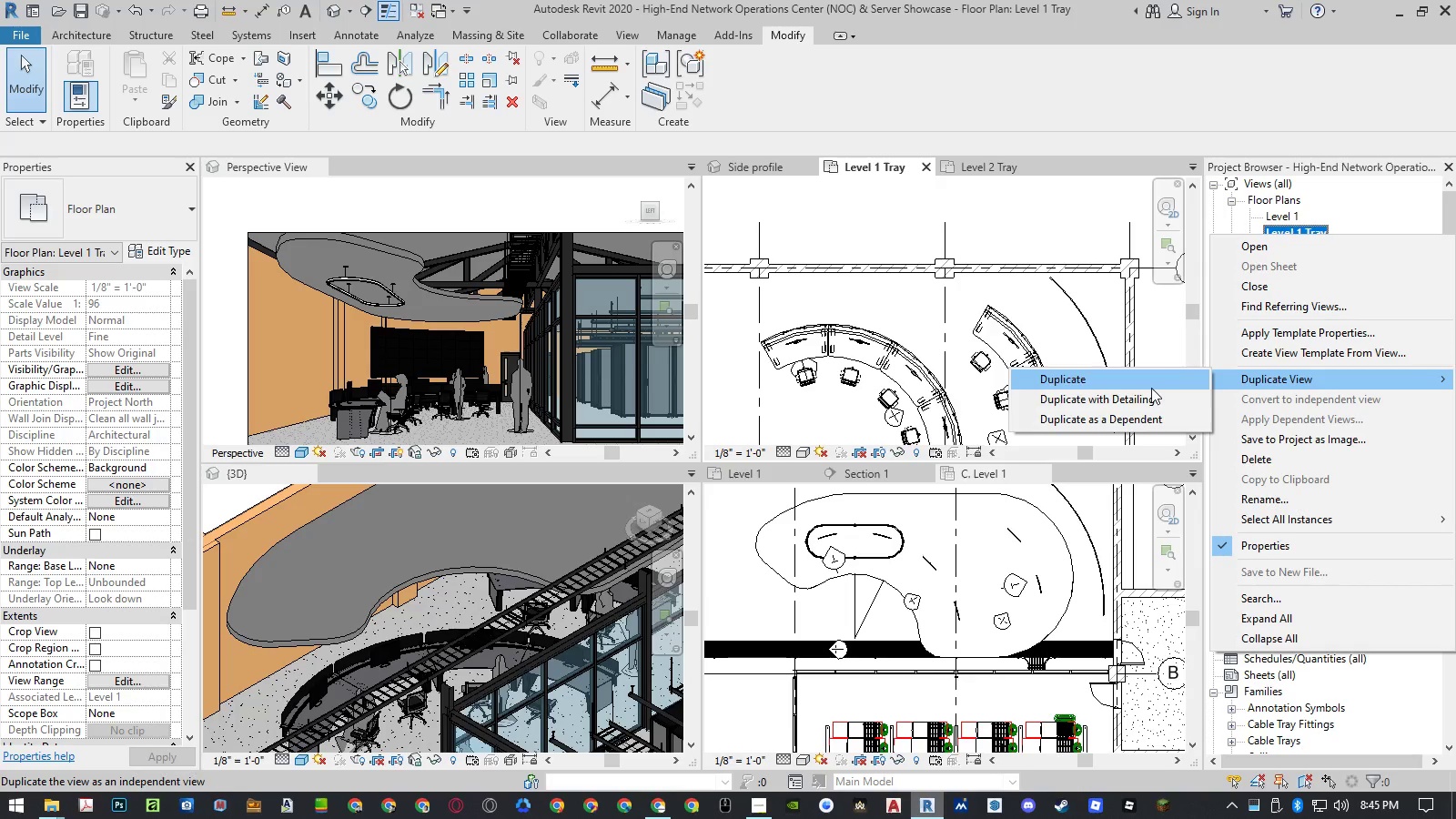 
left_click([1147, 400])
 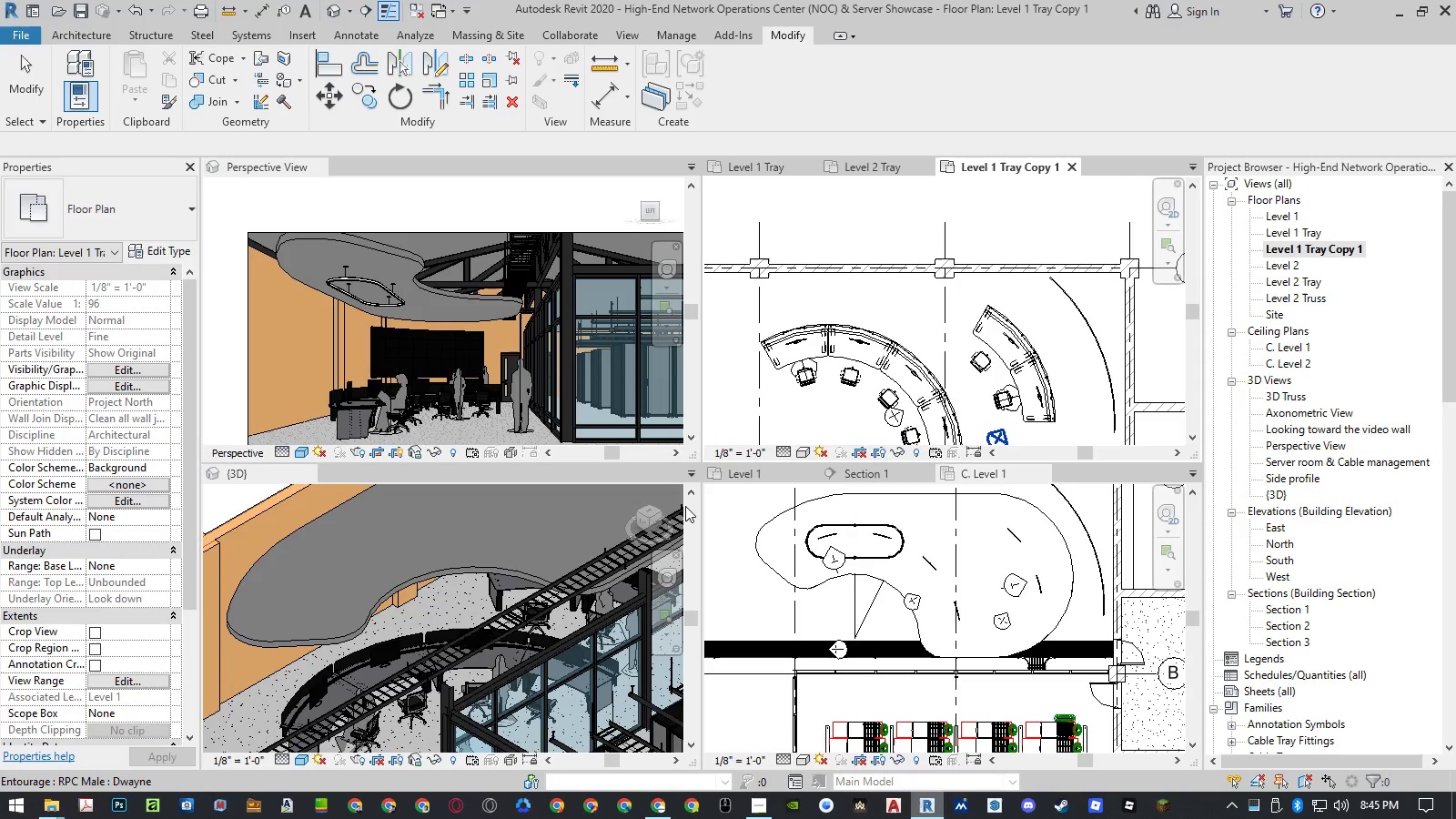 
scroll: coordinate [138, 624], scroll_direction: down, amount: 2.0
 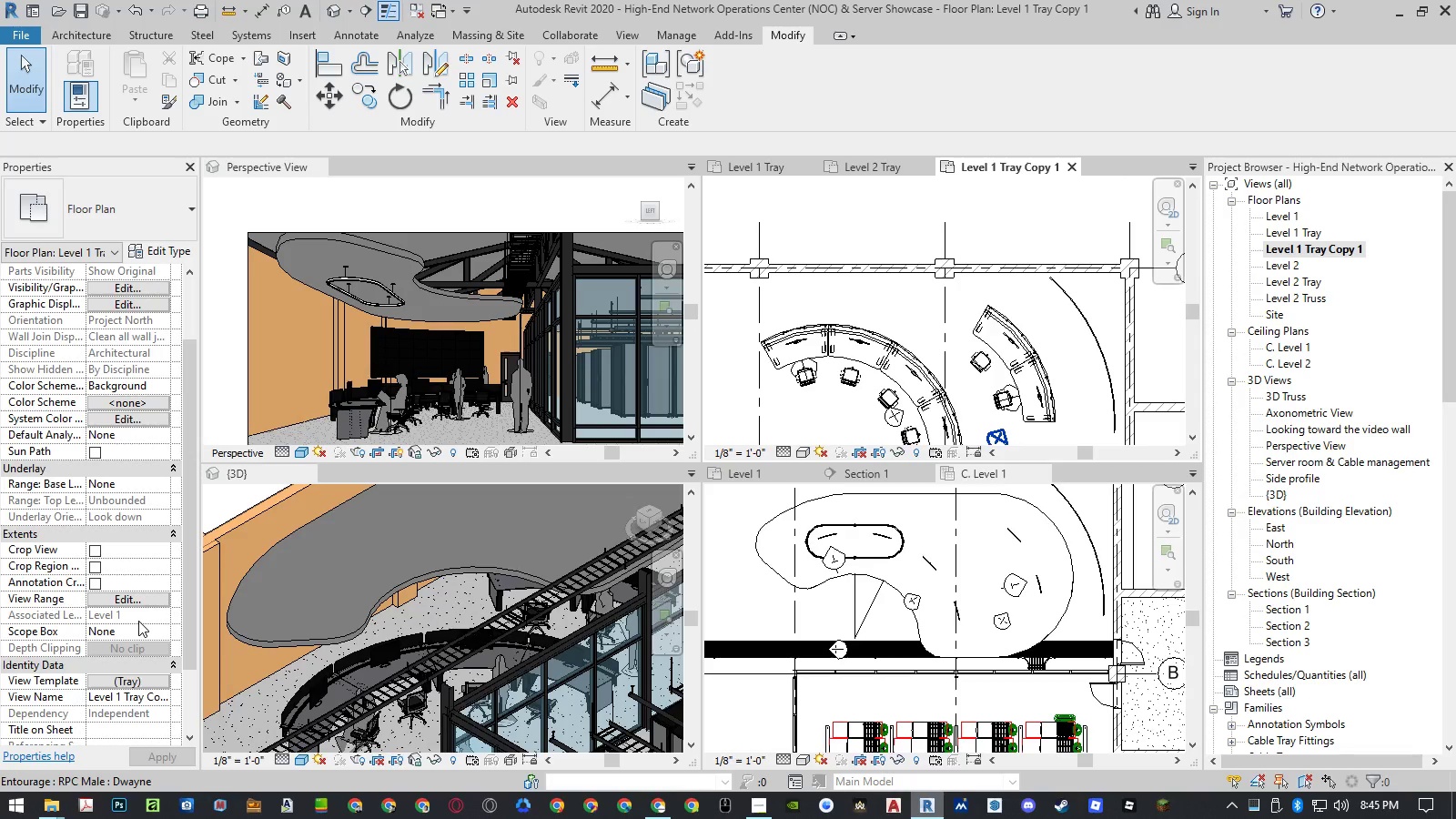 
scroll: coordinate [138, 621], scroll_direction: up, amount: 4.0
 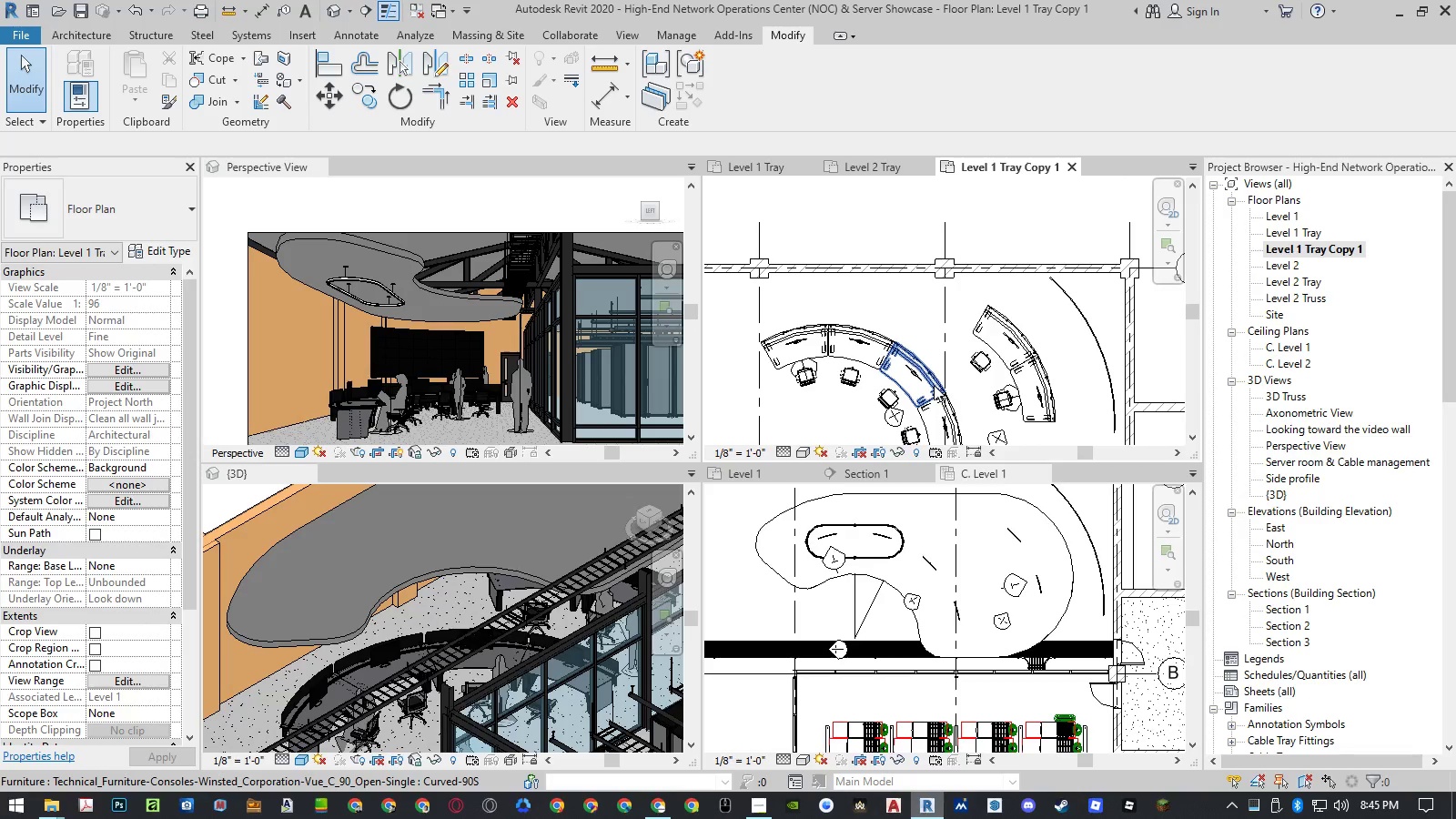 
scroll: coordinate [133, 617], scroll_direction: down, amount: 4.0
 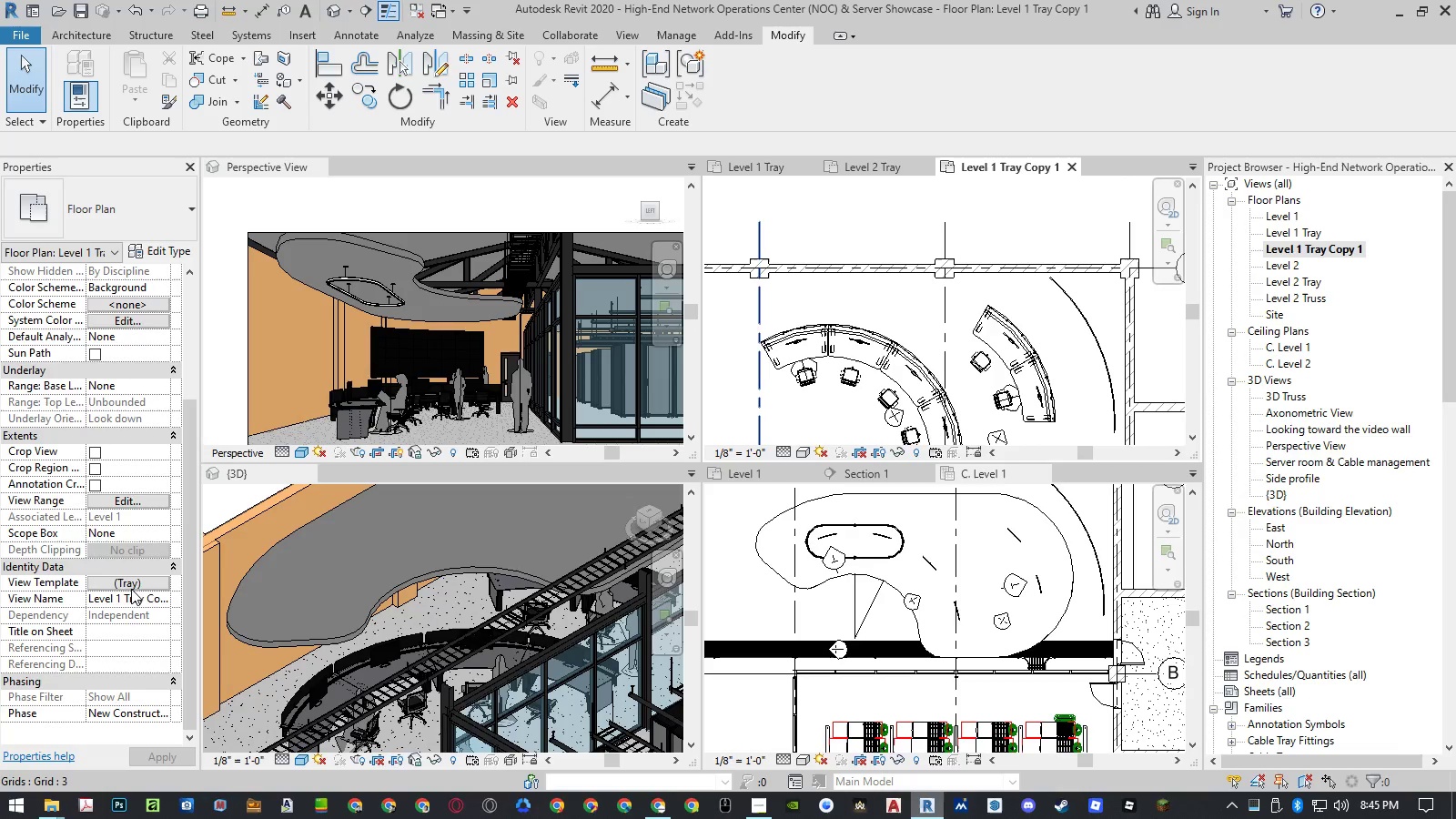 
left_click([131, 585])
 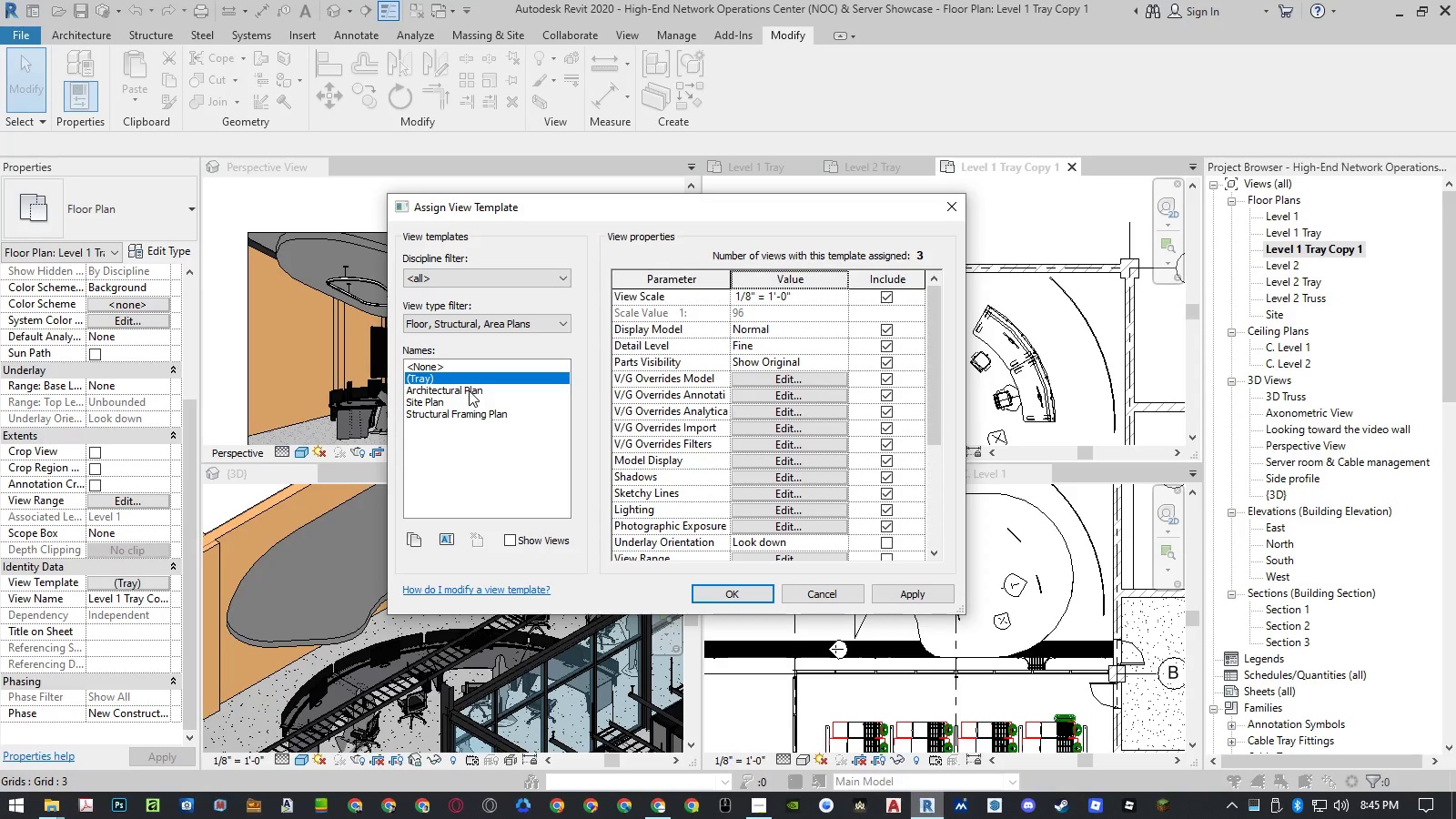 
left_click([813, 591])
 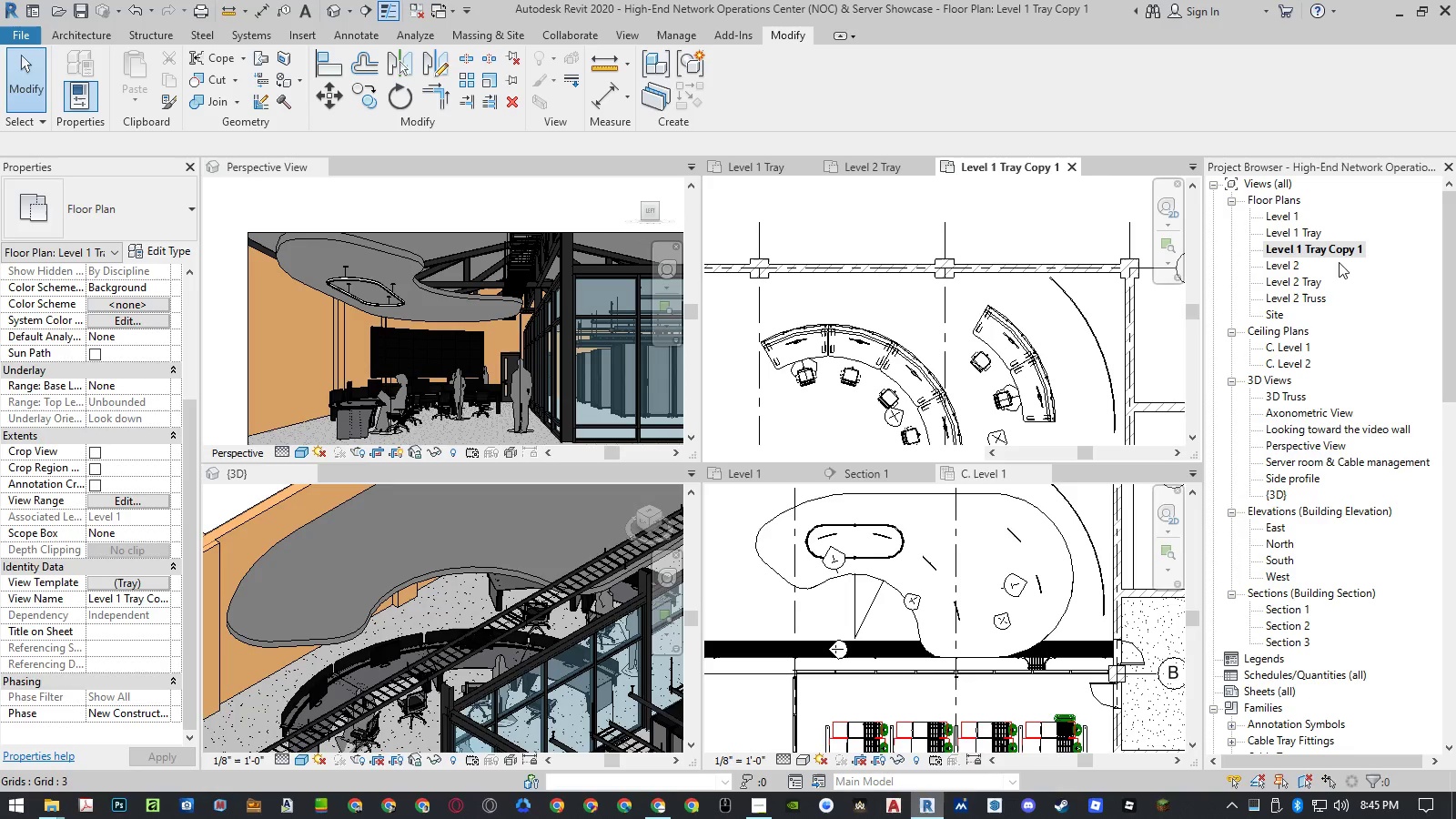 
right_click([1316, 248])
 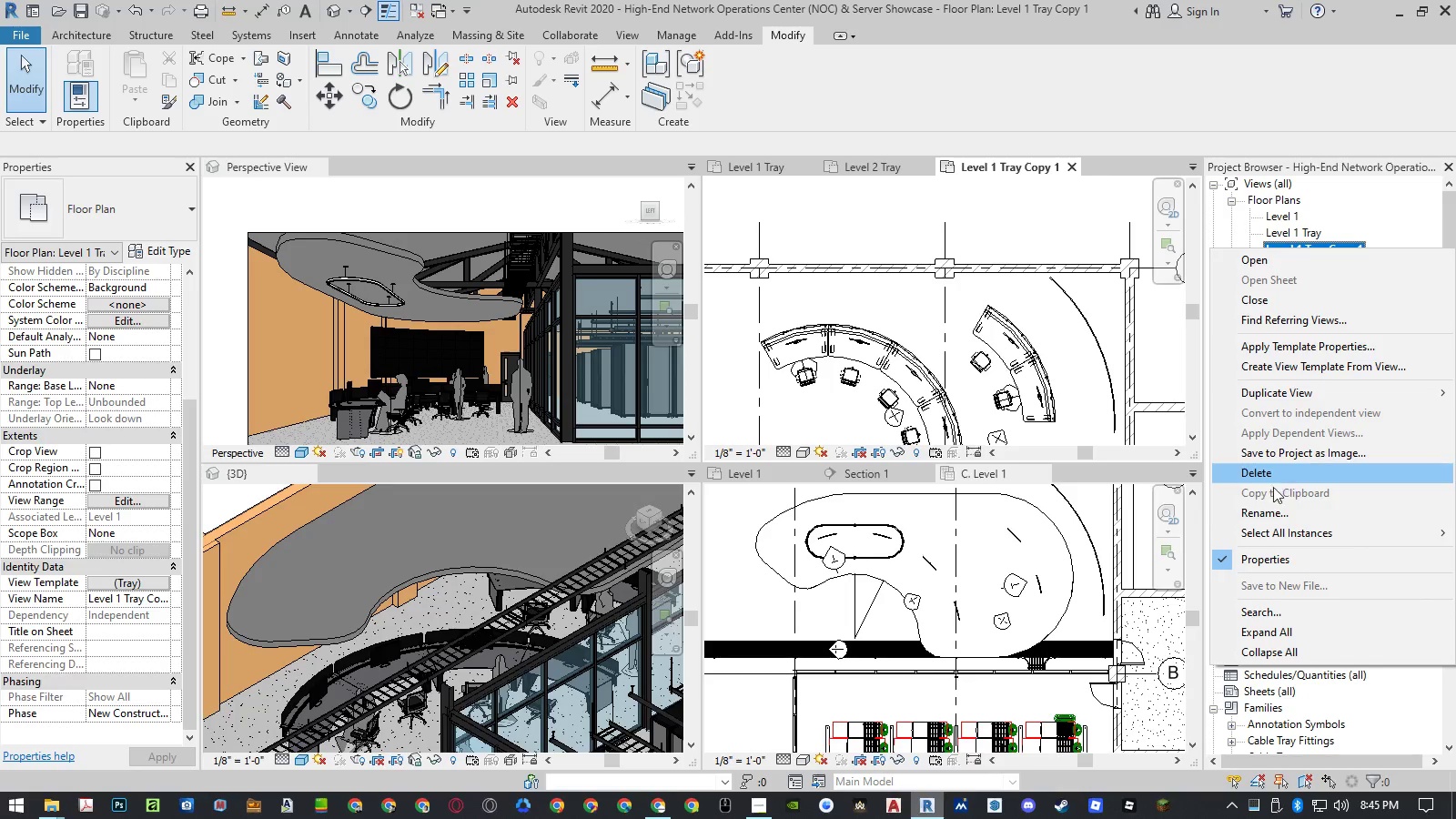 
left_click([1267, 509])
 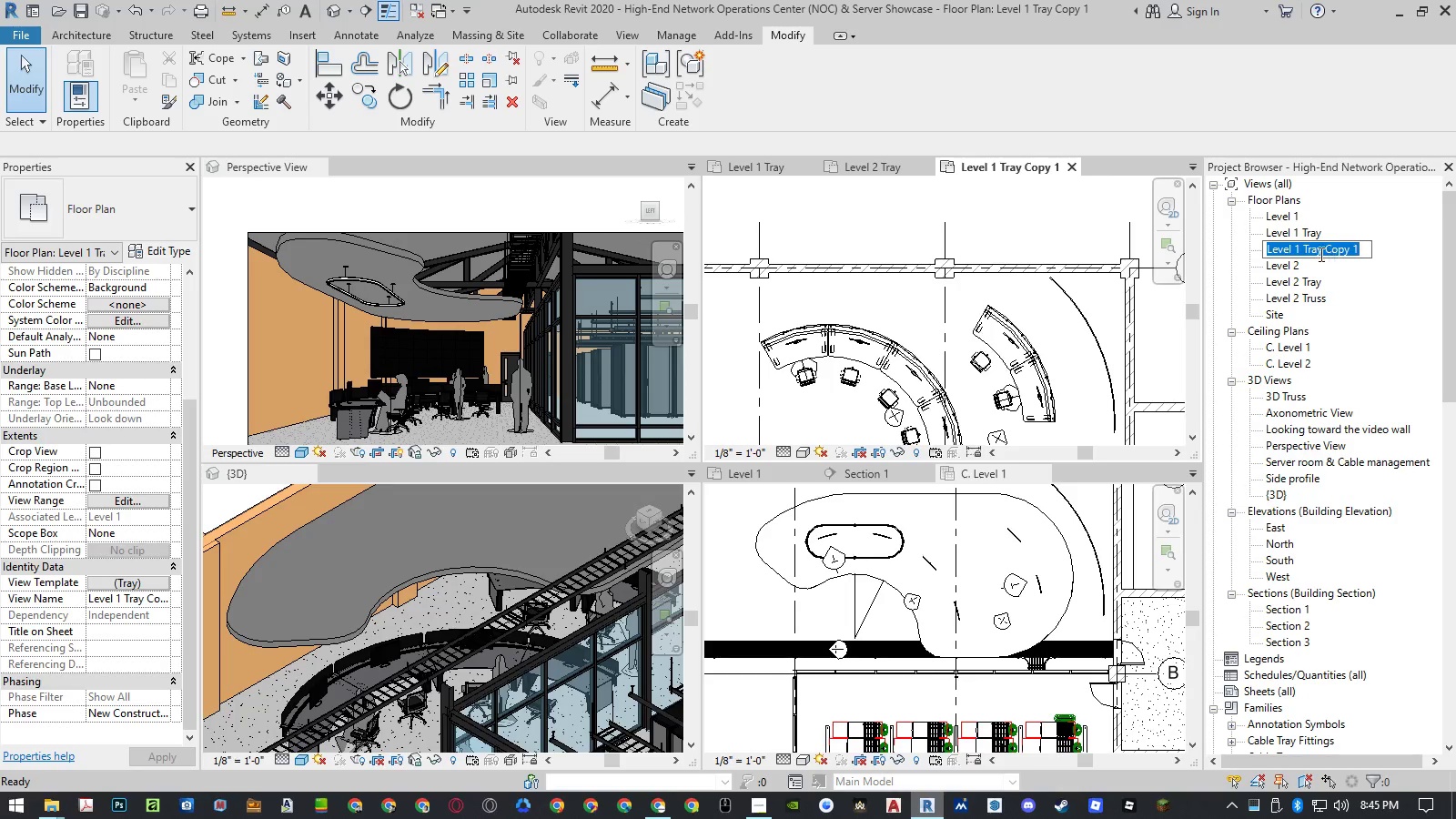 
left_click([1311, 249])
 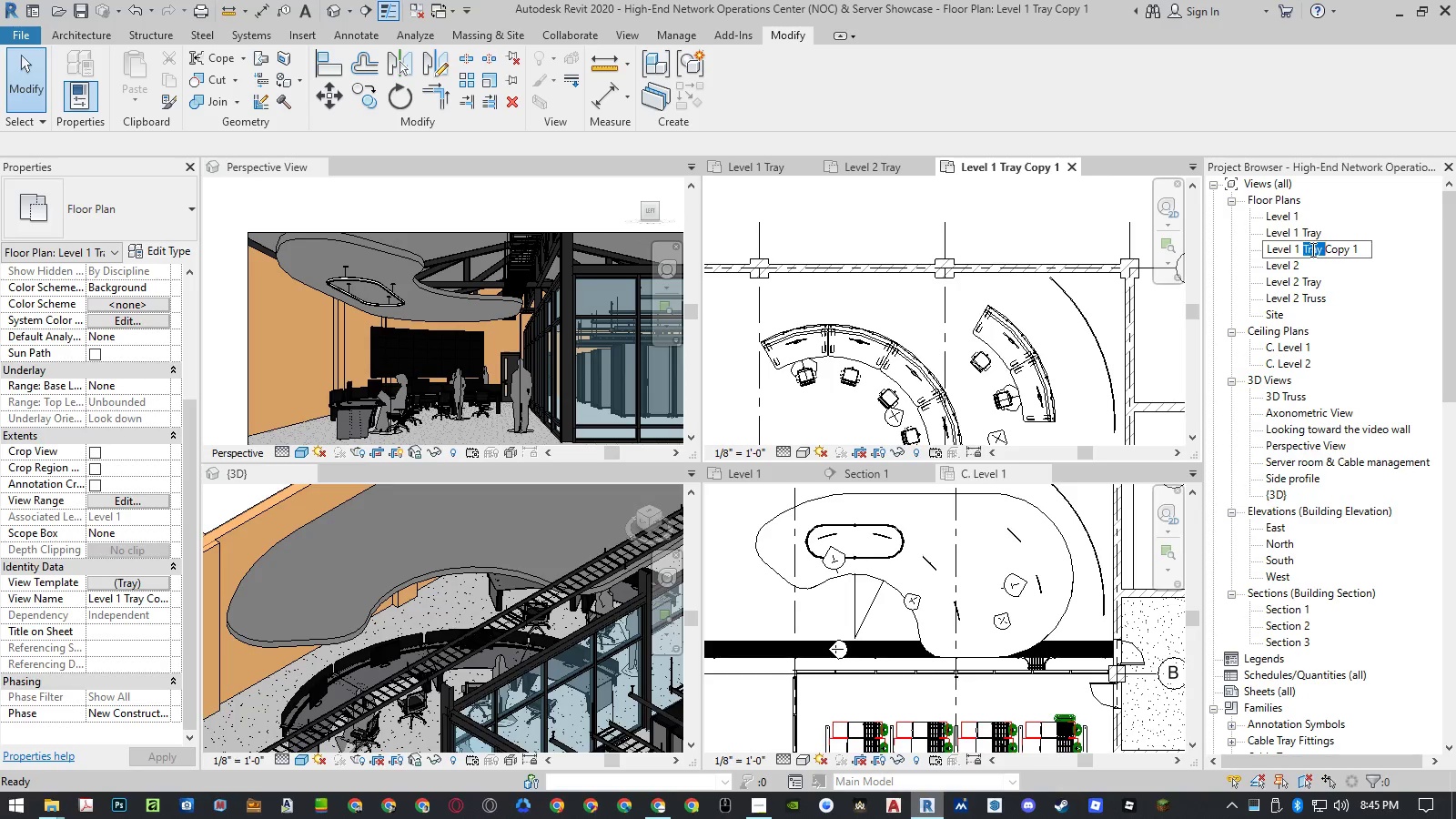 
left_click_drag(start_coordinate=[1311, 249], to_coordinate=[1410, 248])
 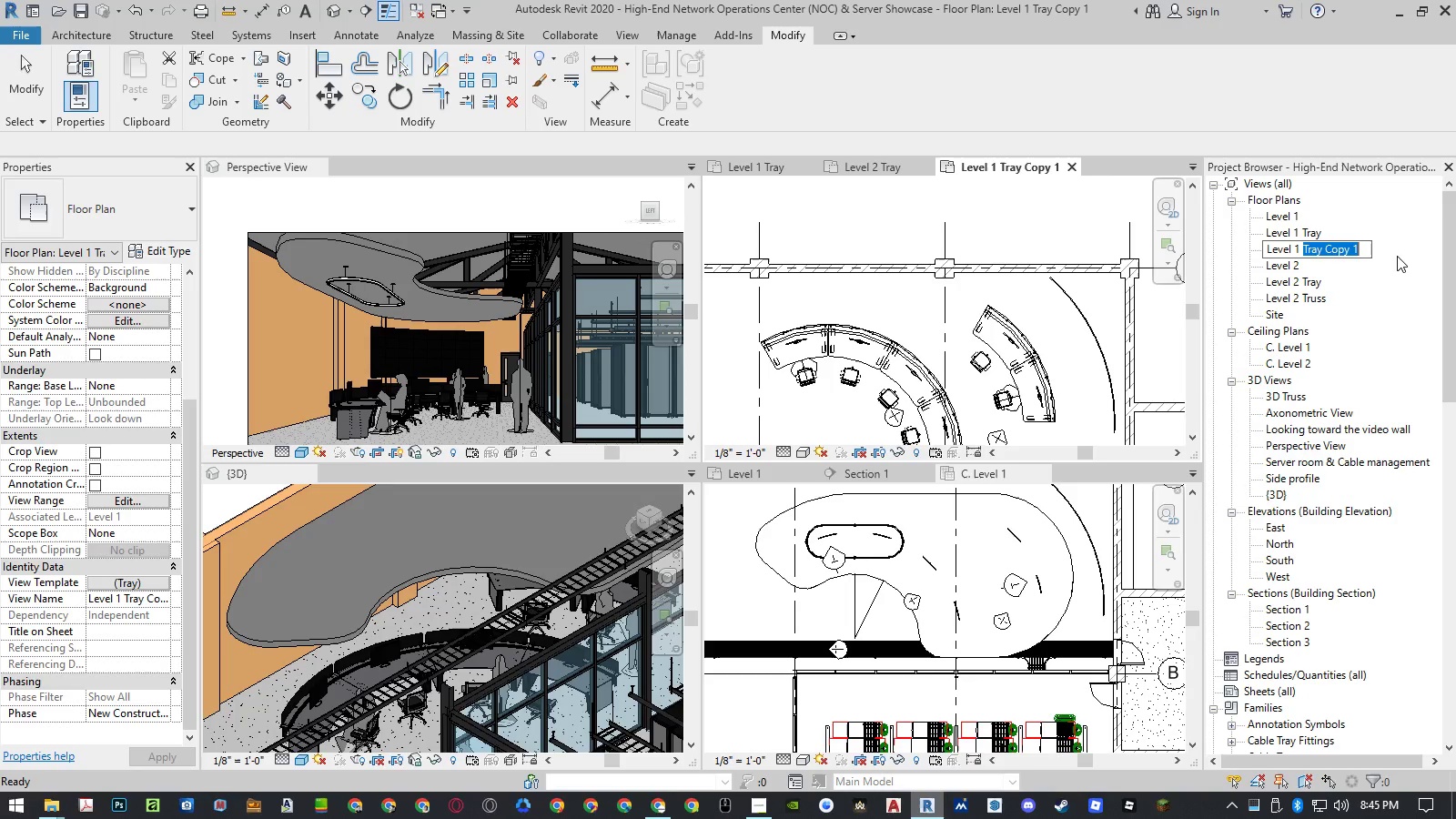 
type(Drop Ceiling)
 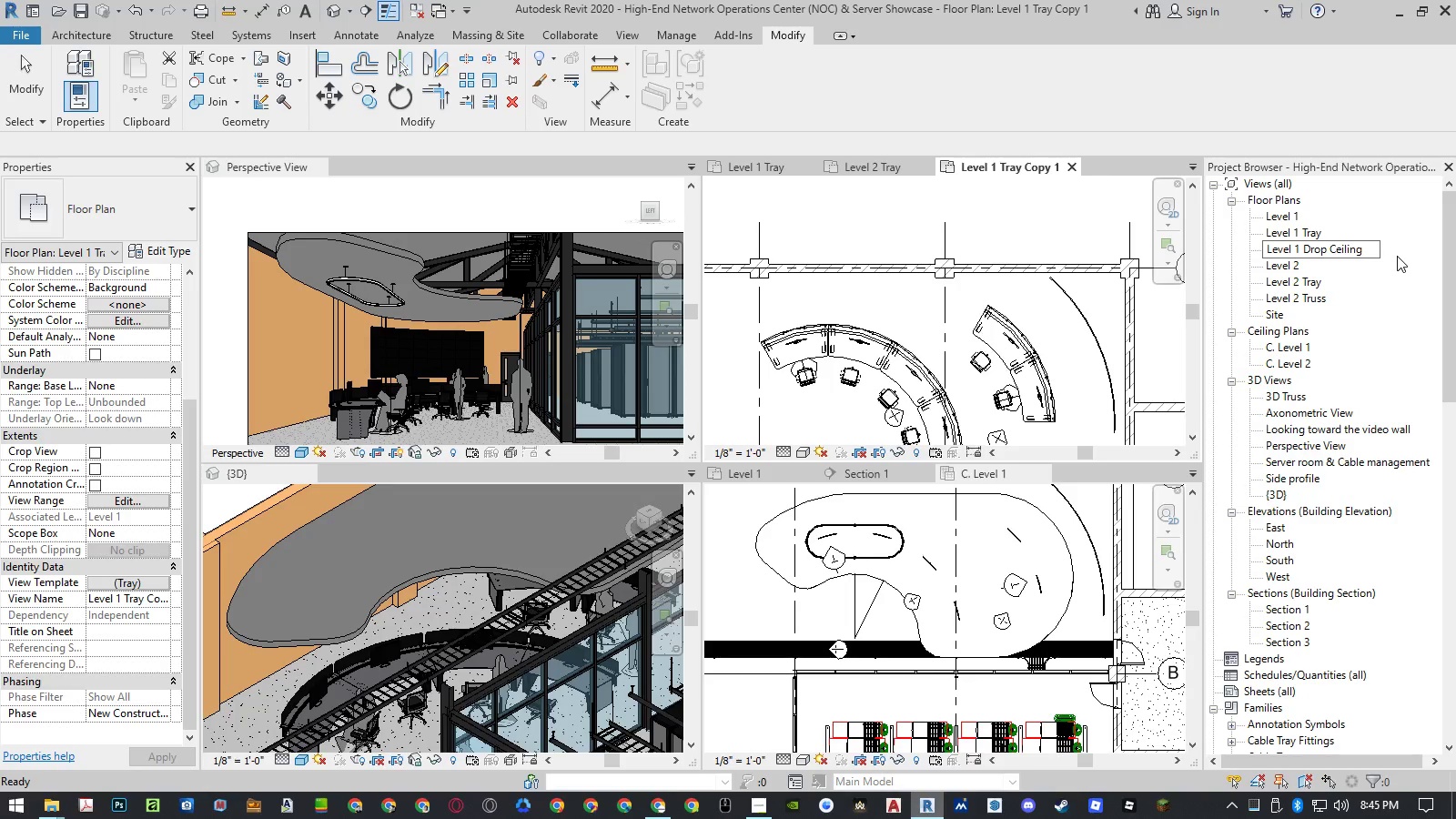 
key(Enter)
 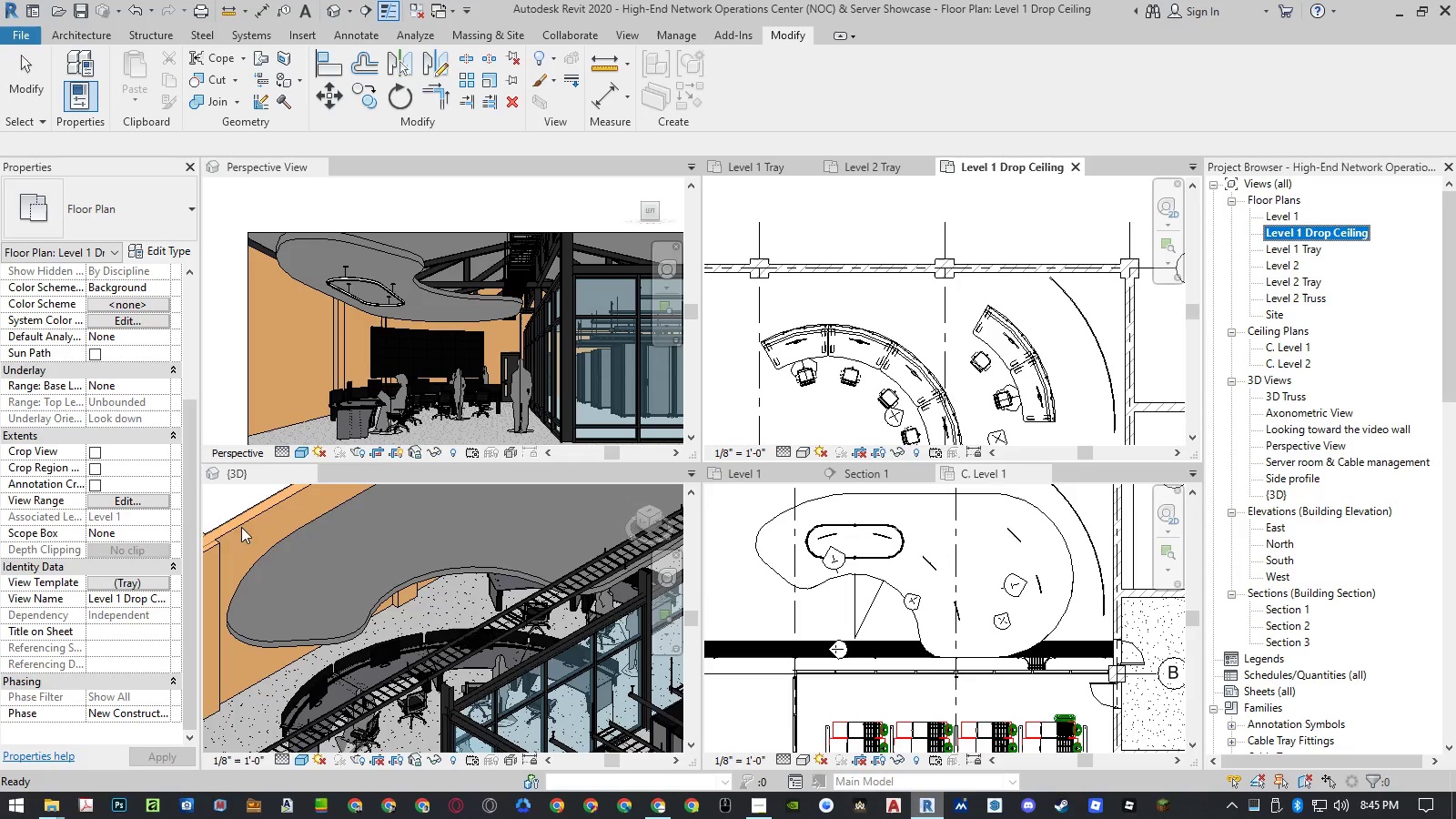 
wait(5.03)
 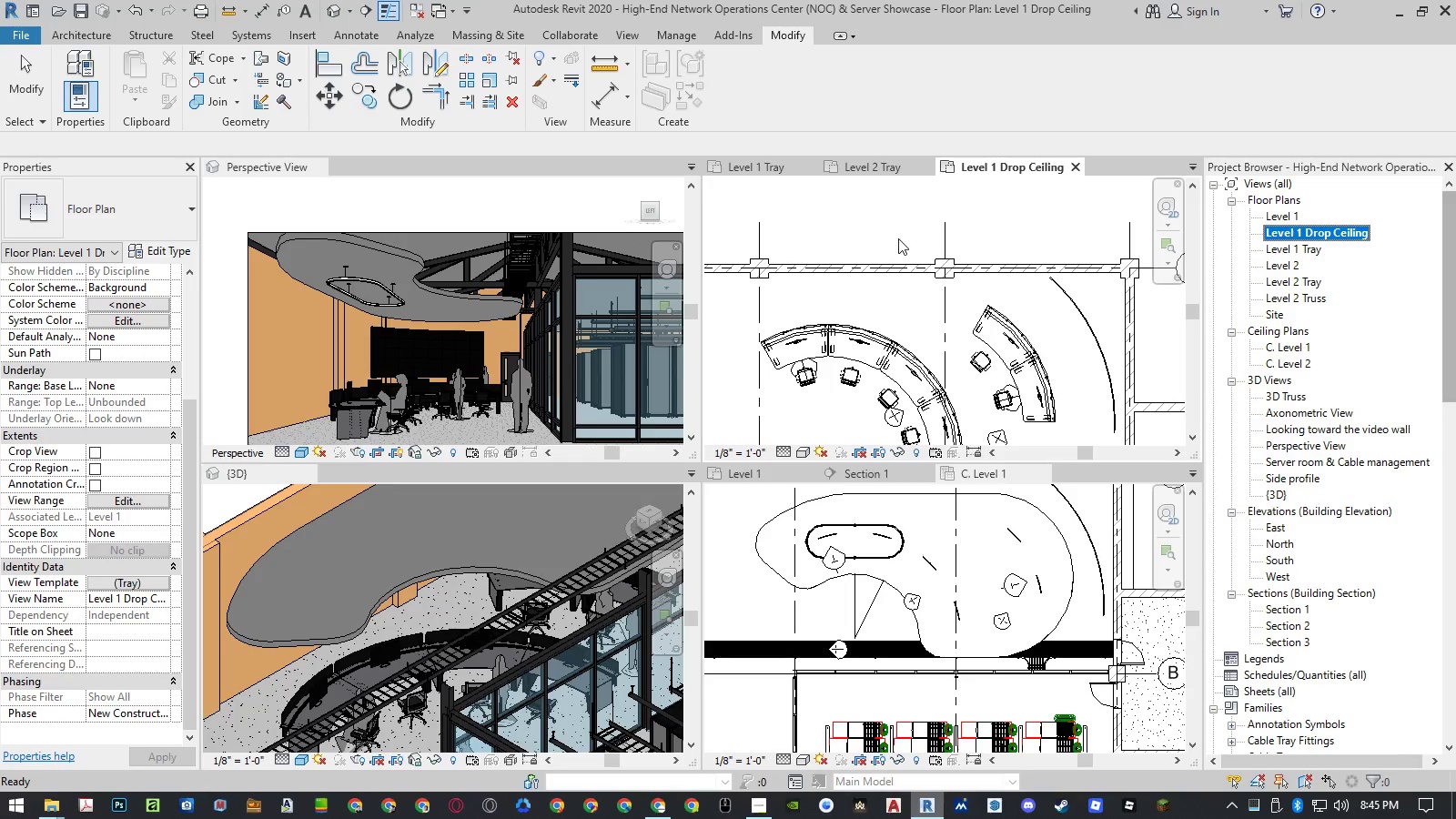 
left_click([137, 503])
 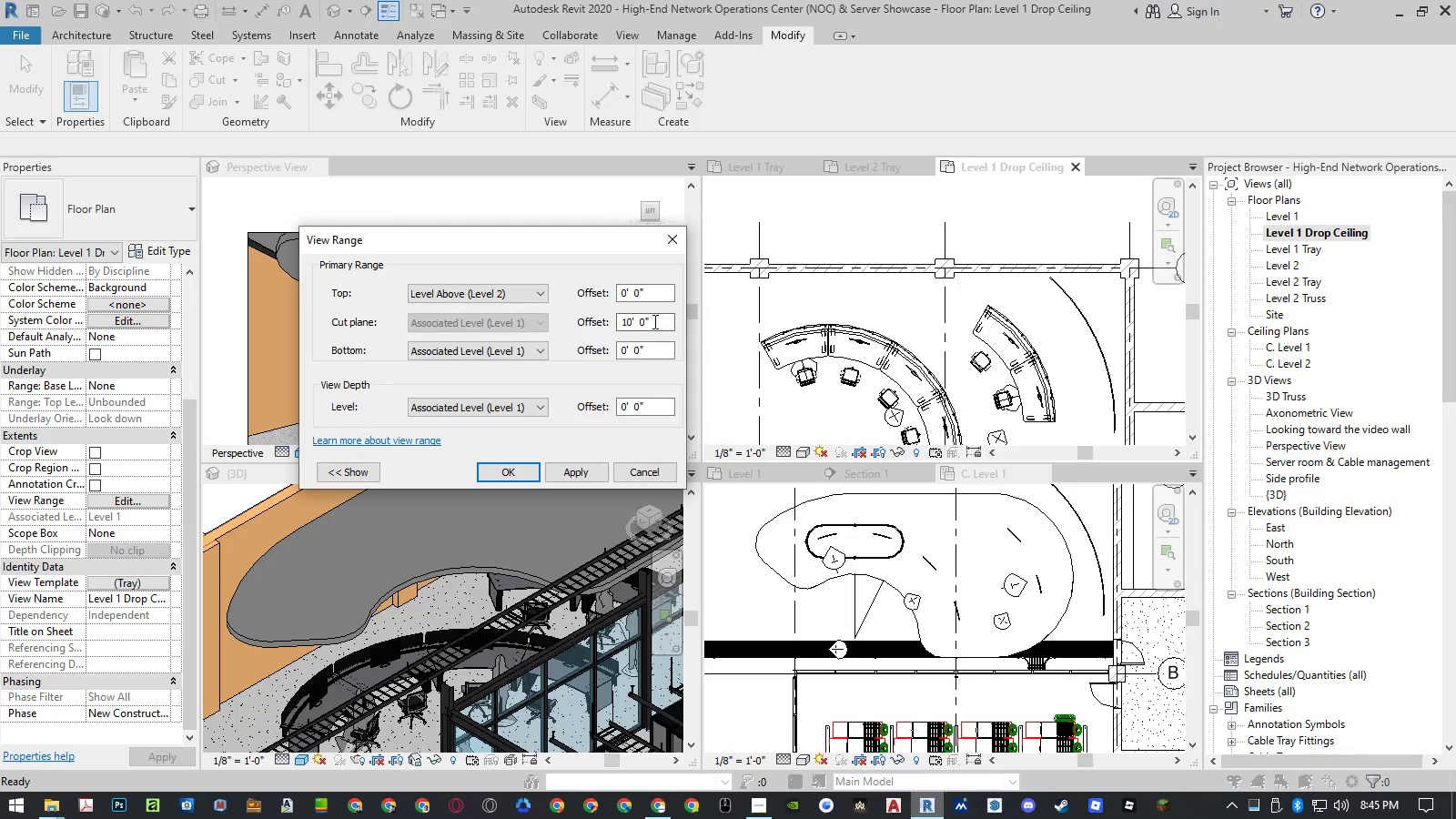 
left_click_drag(start_coordinate=[630, 321], to_coordinate=[602, 324])
 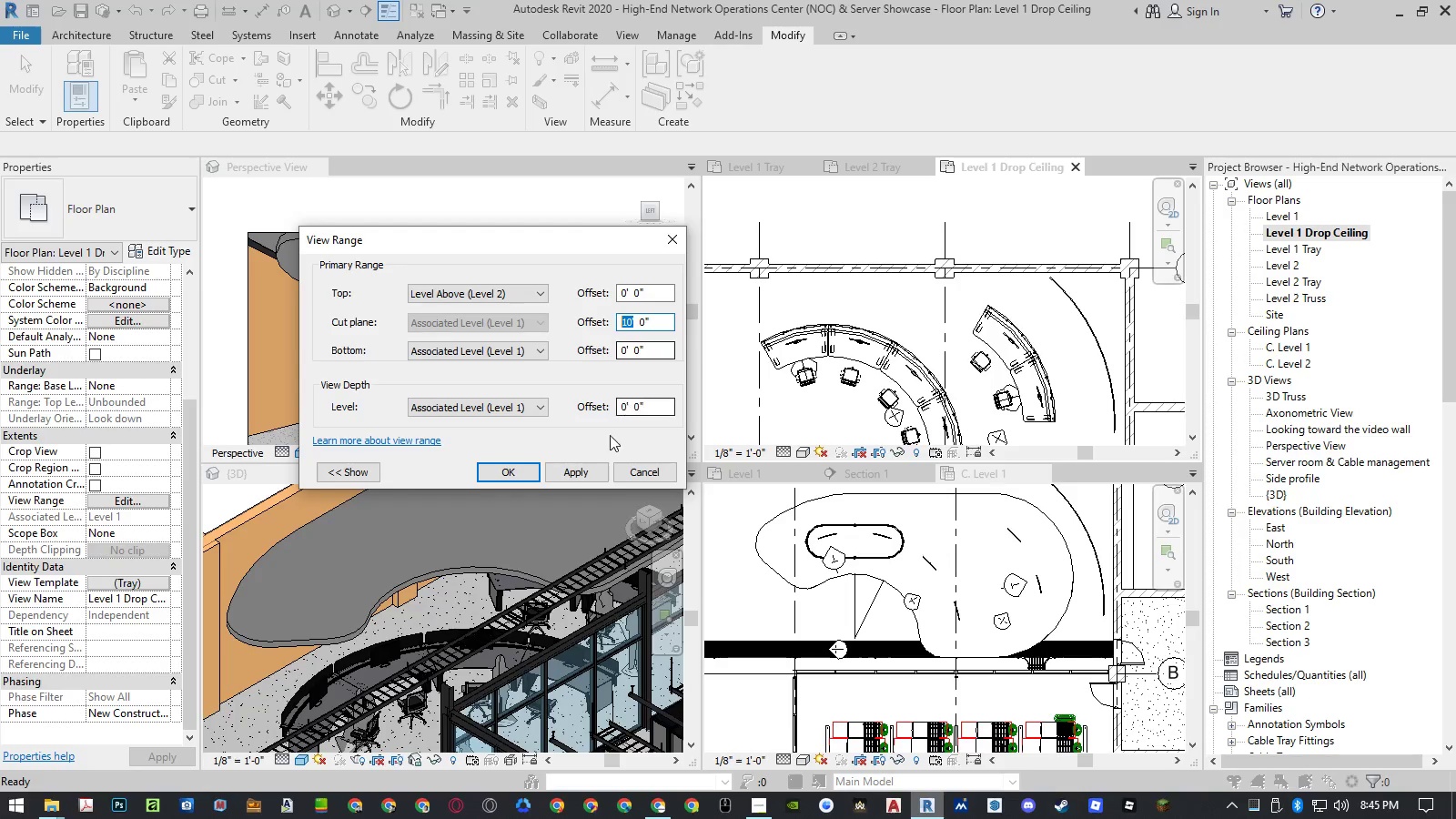 
wait(5.23)
 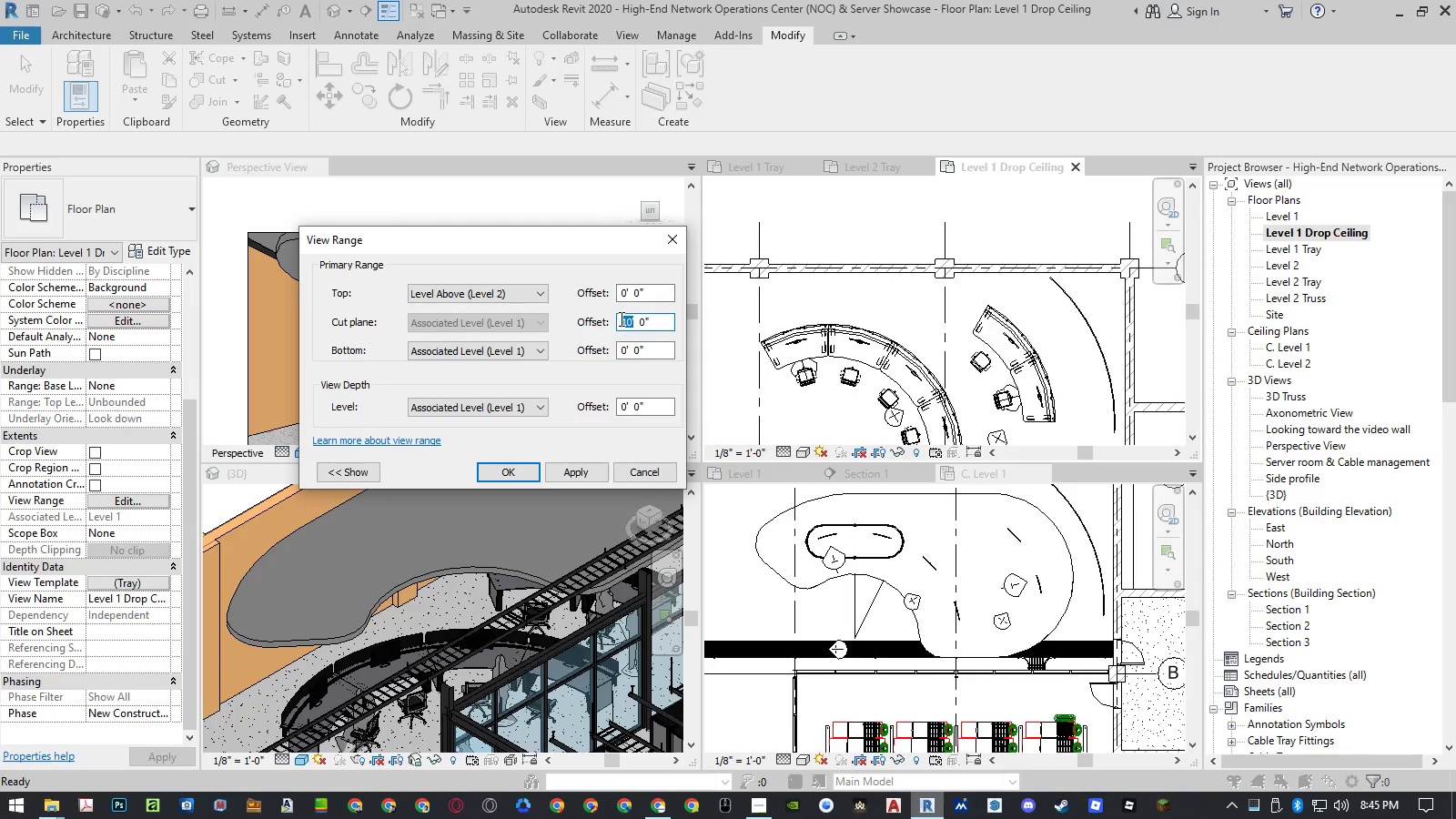 
left_click([626, 471])
 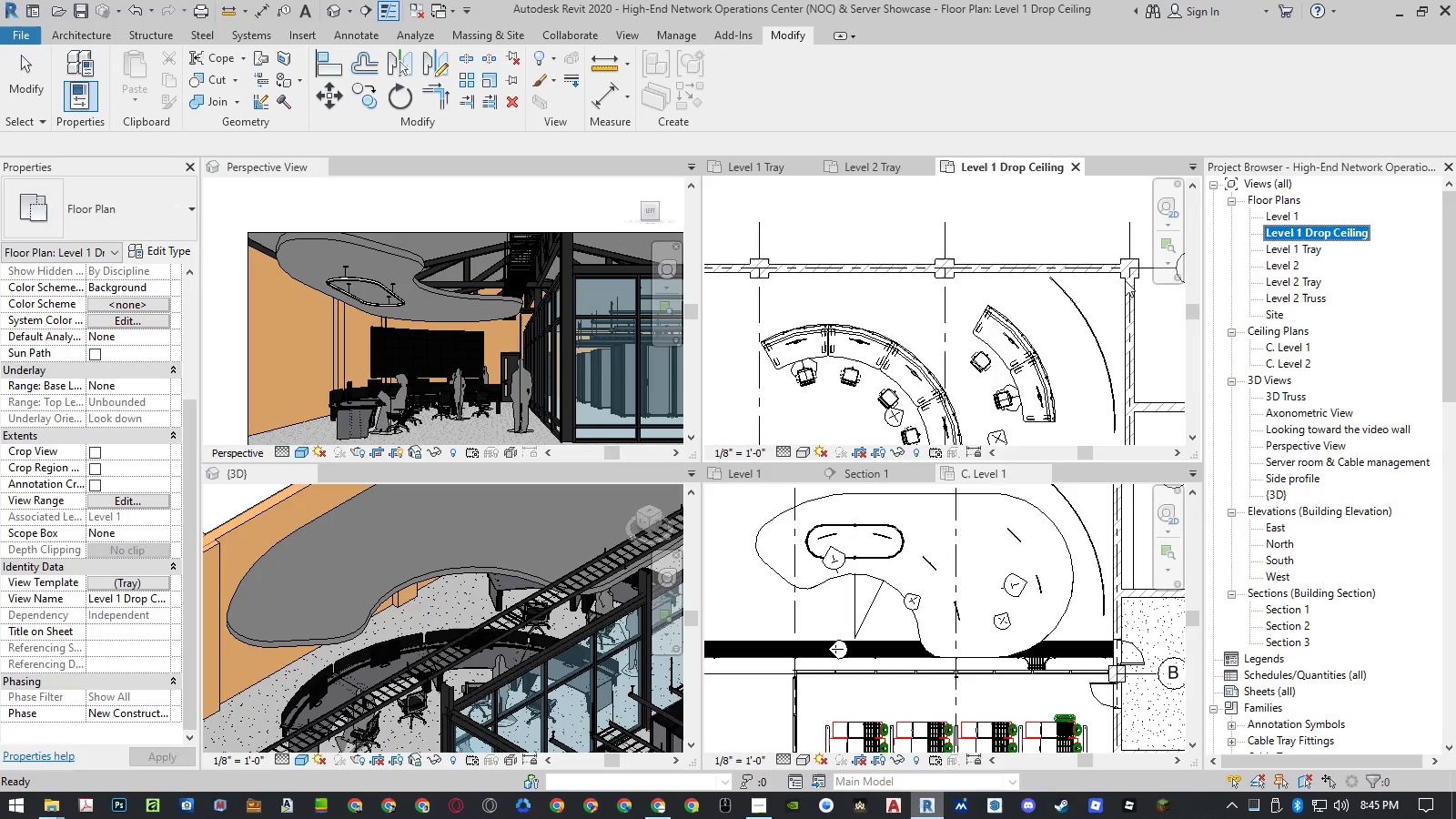 
left_click([1055, 224])
 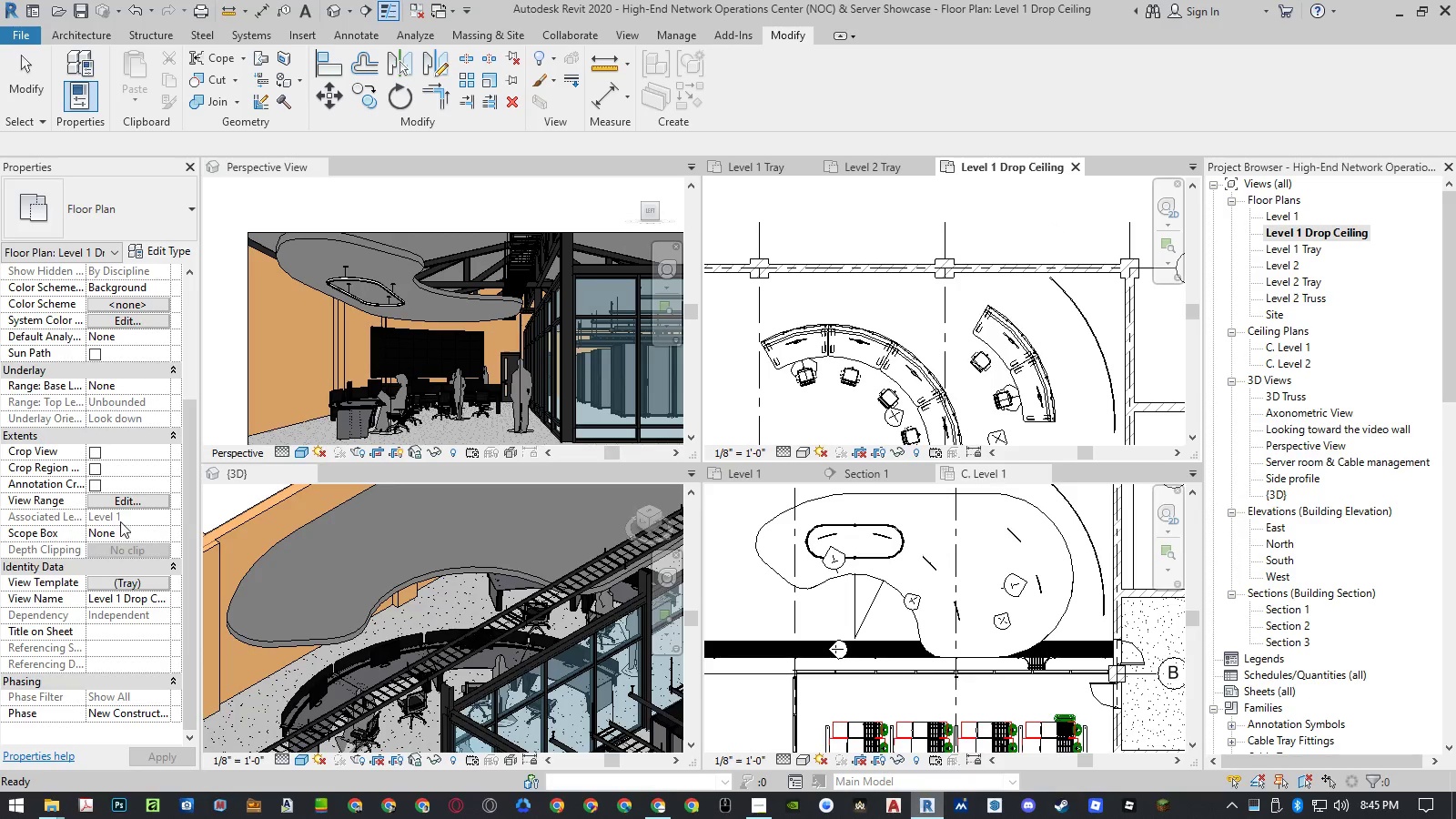 
scroll: coordinate [929, 359], scroll_direction: down, amount: 4.0
 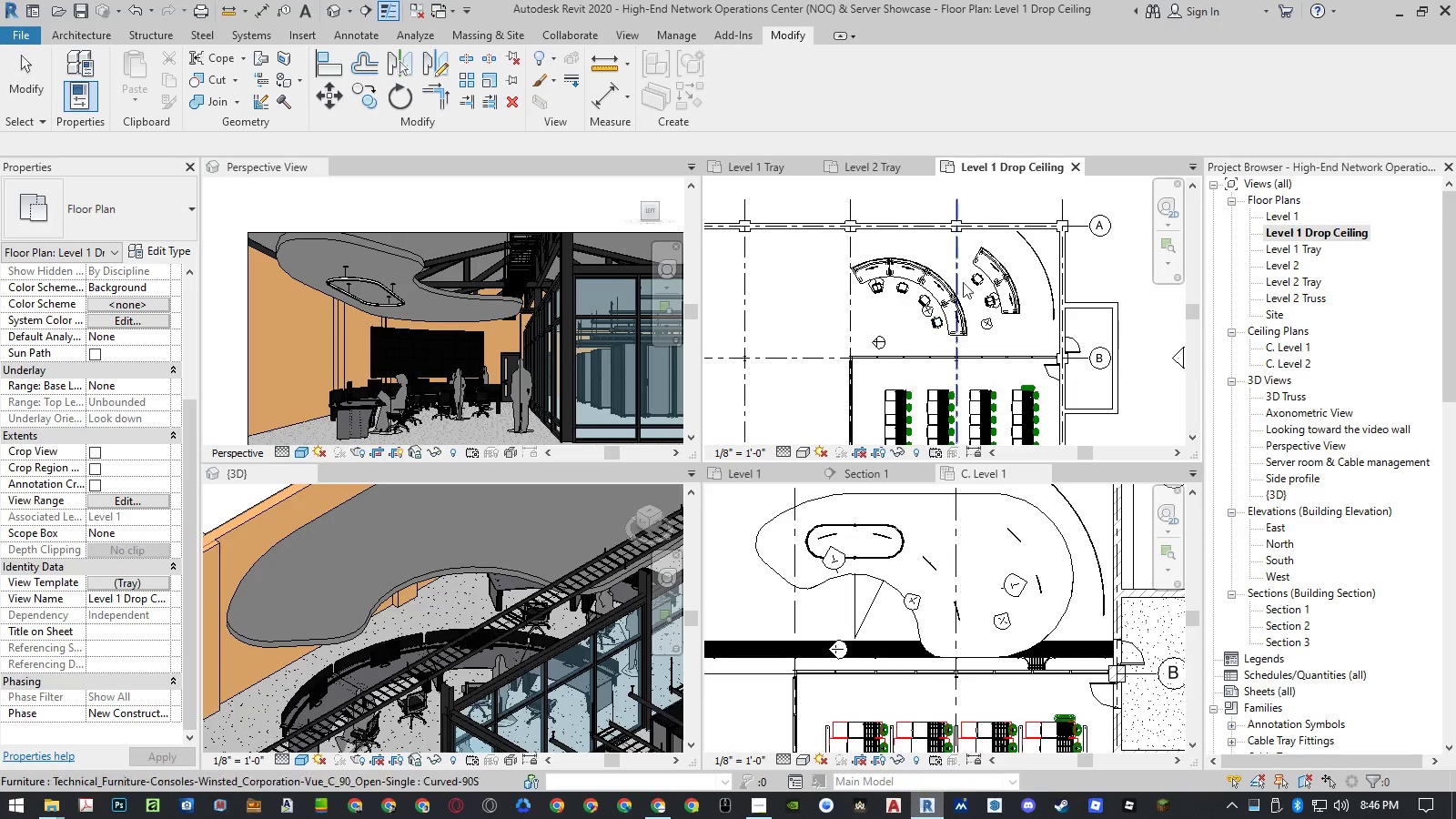 
scroll: coordinate [965, 278], scroll_direction: up, amount: 4.0
 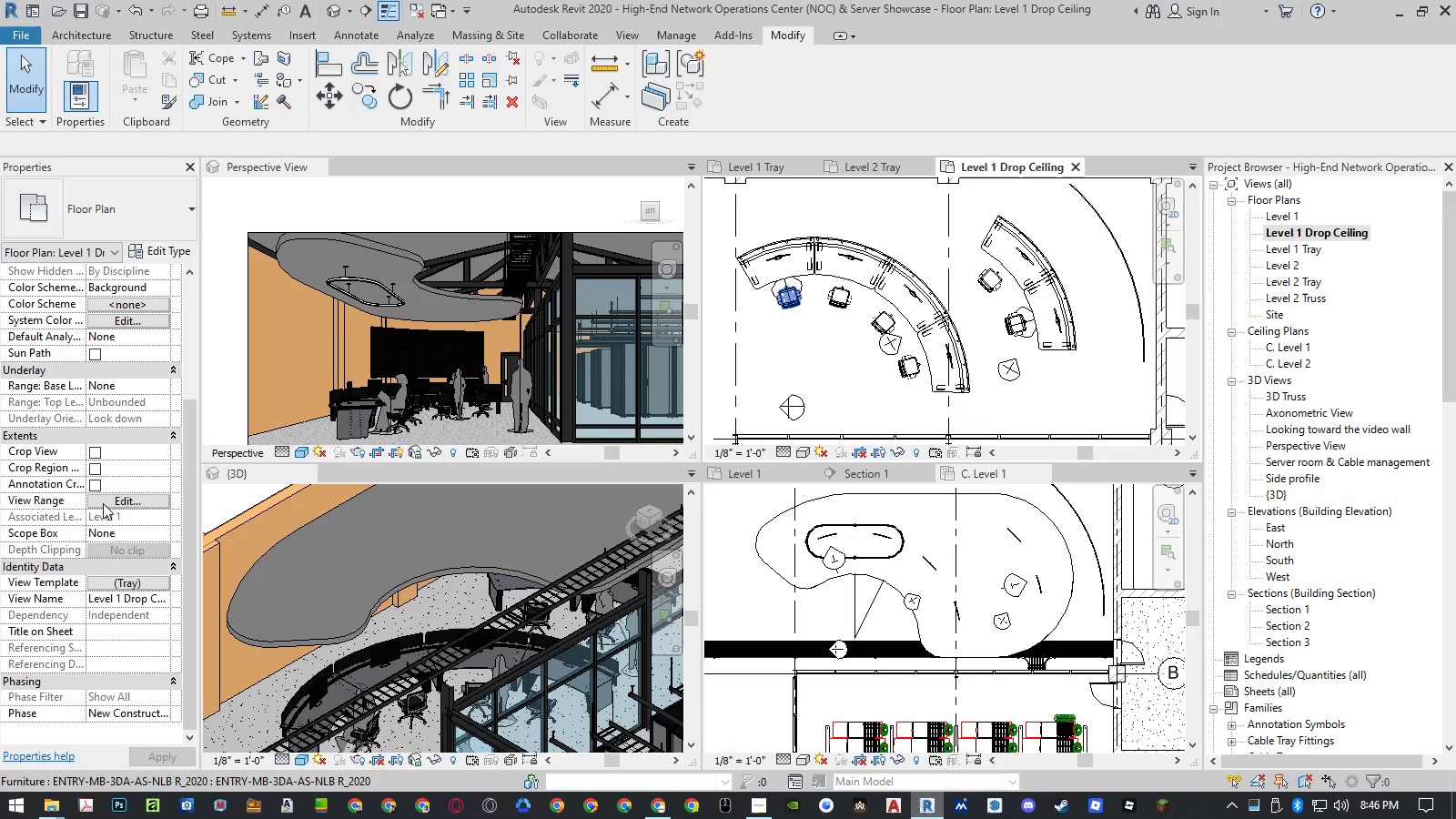 
left_click([113, 501])
 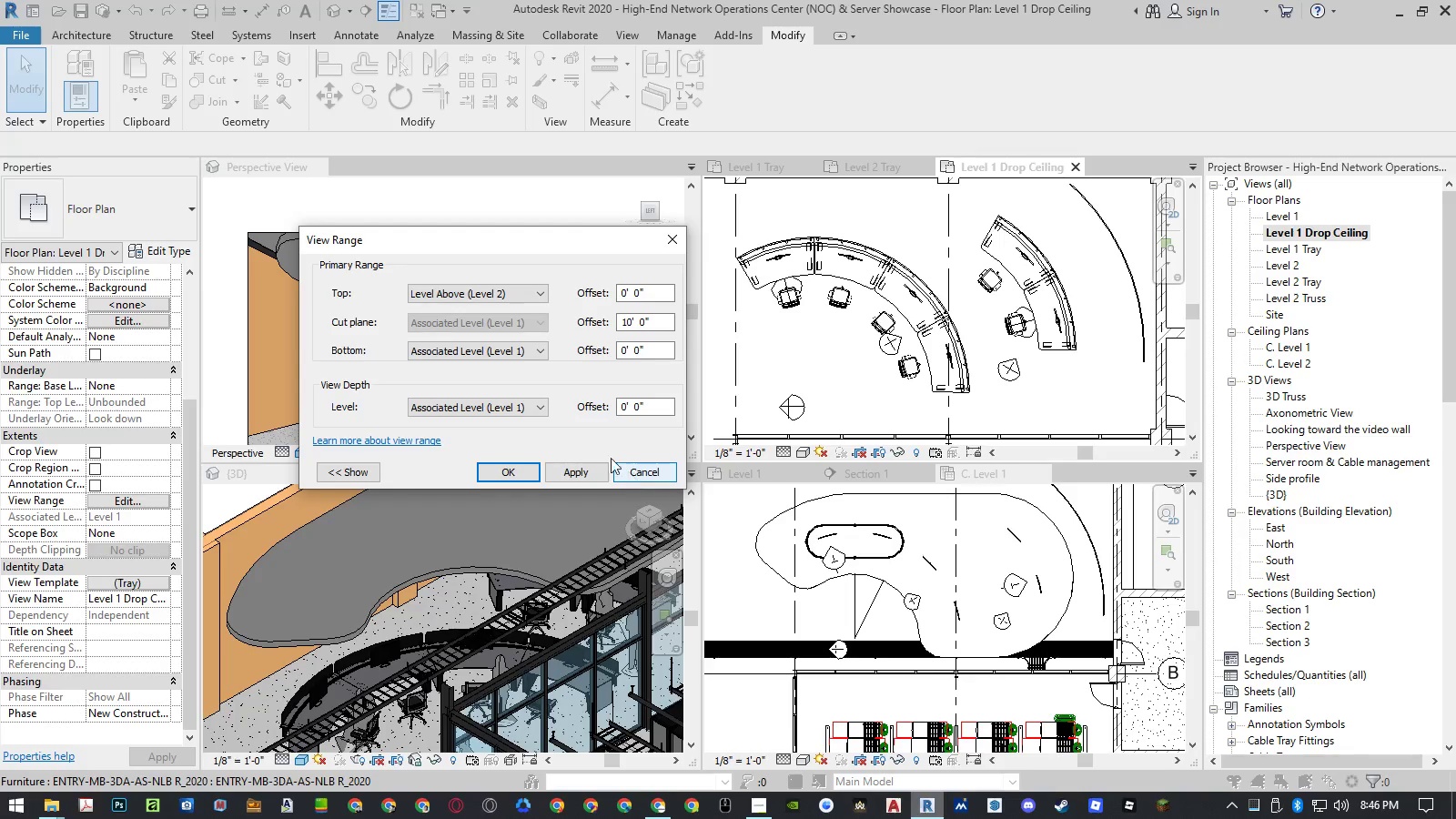 
wait(13.33)
 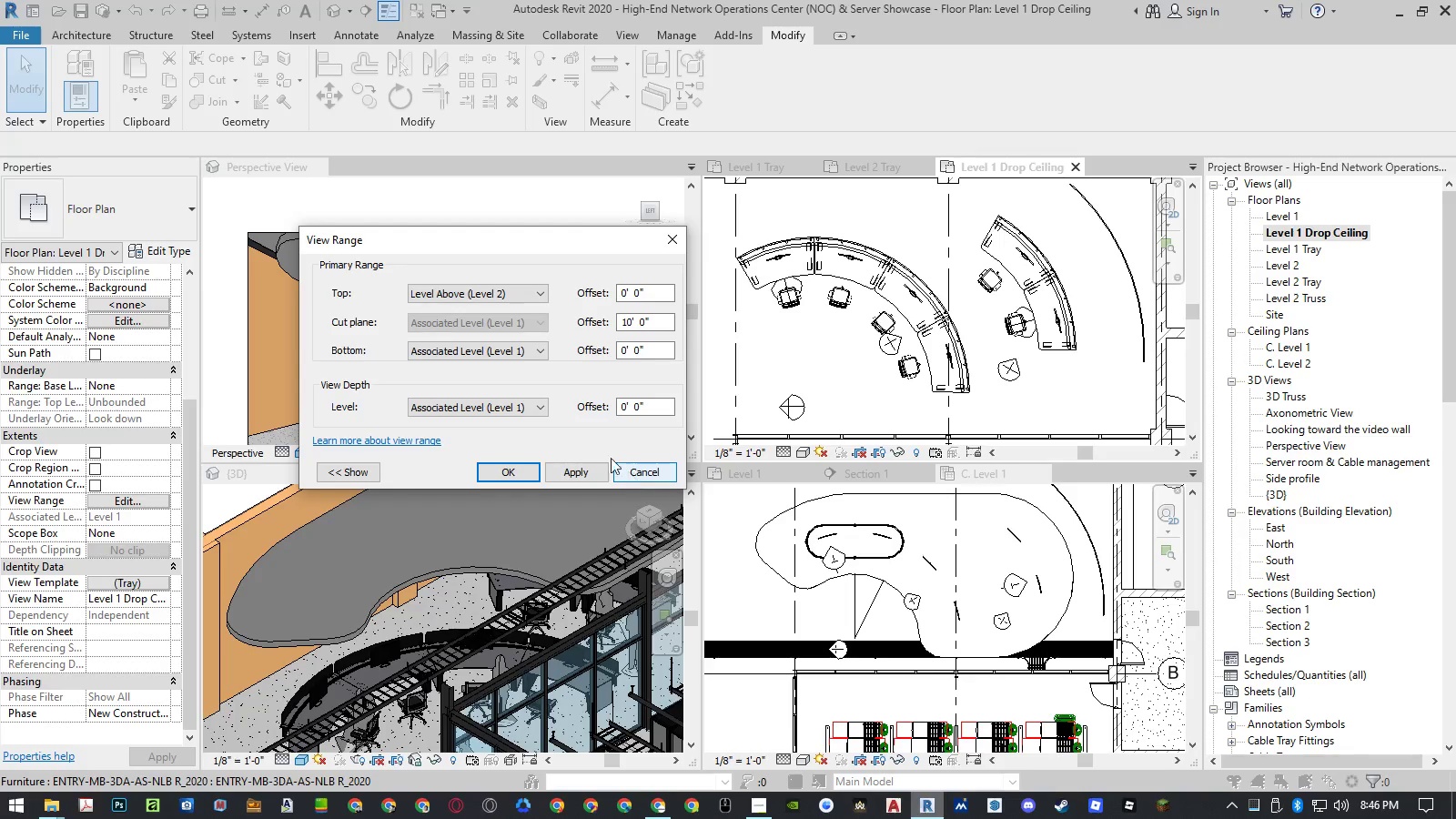 
key(Numpad2)
 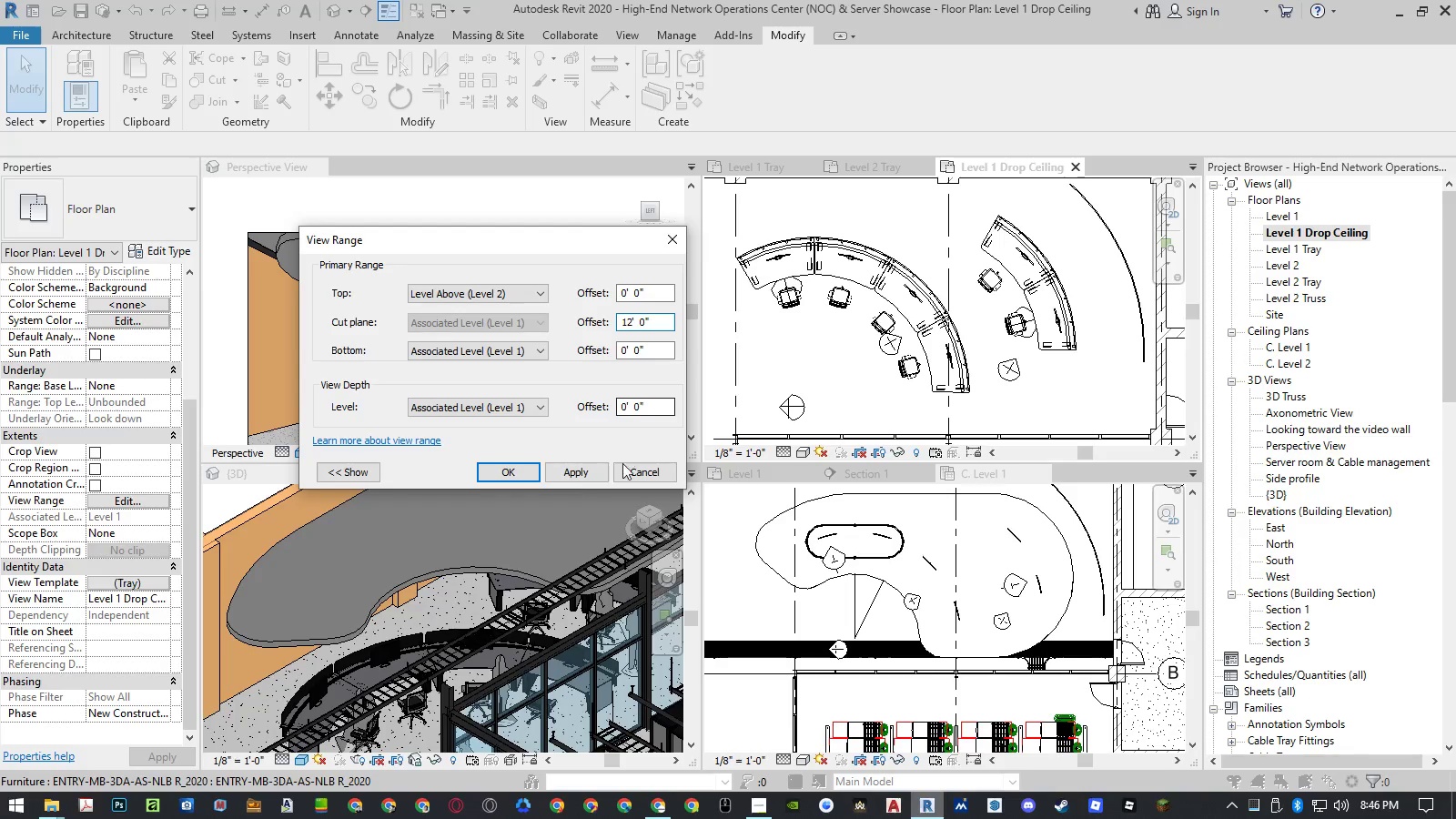 
left_click([592, 475])
 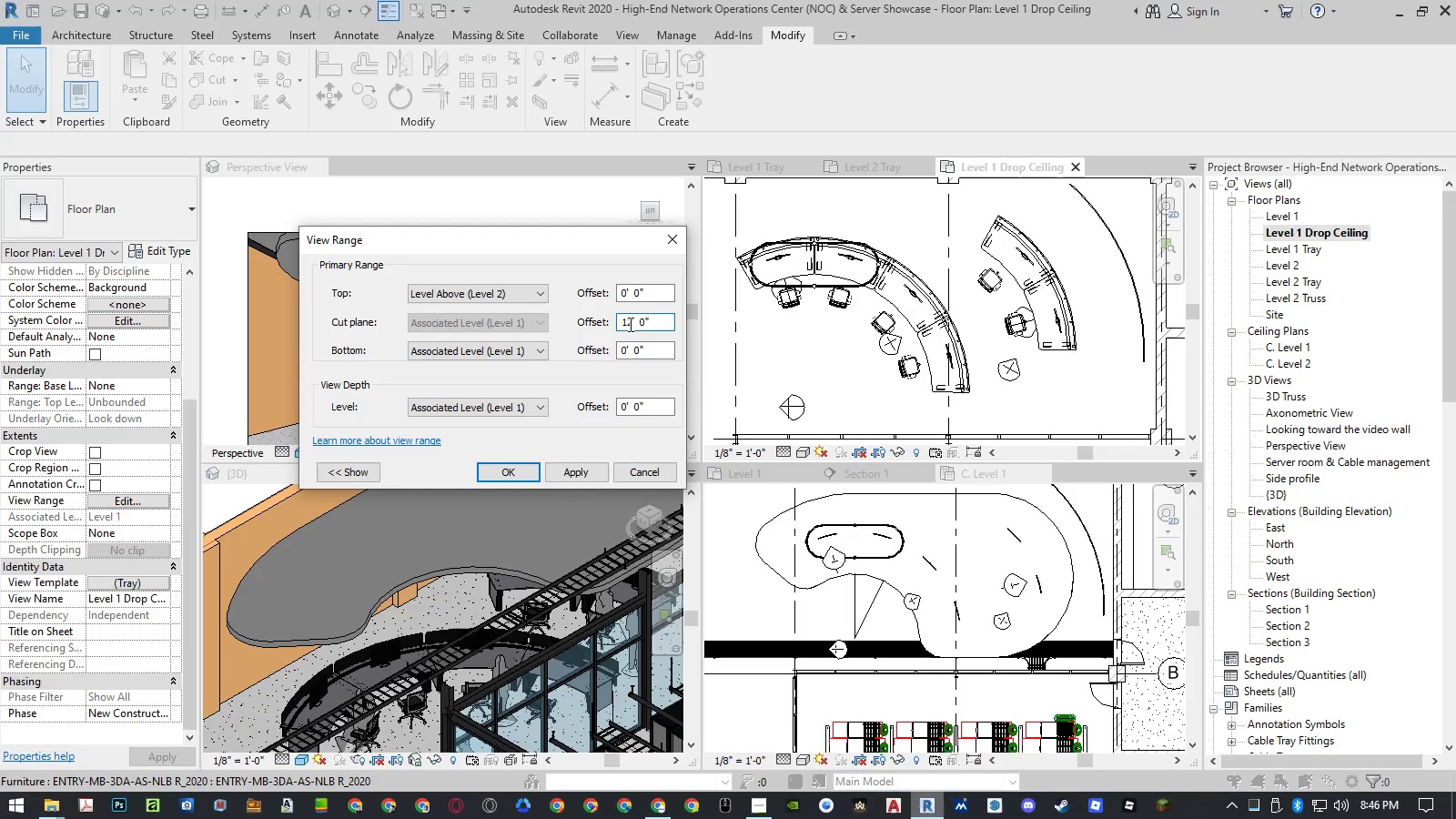 
wait(6.83)
 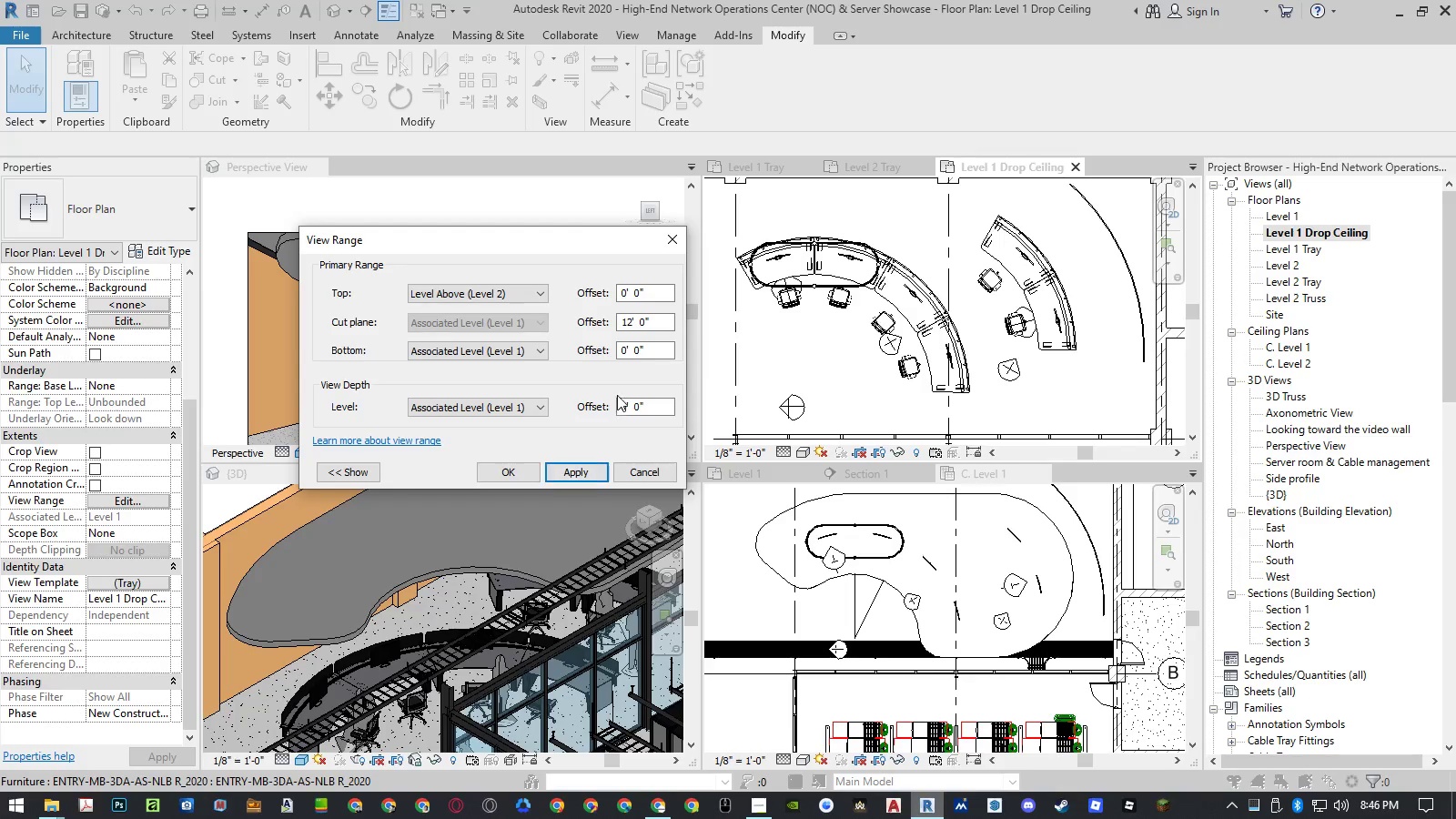 
left_click([629, 324])
 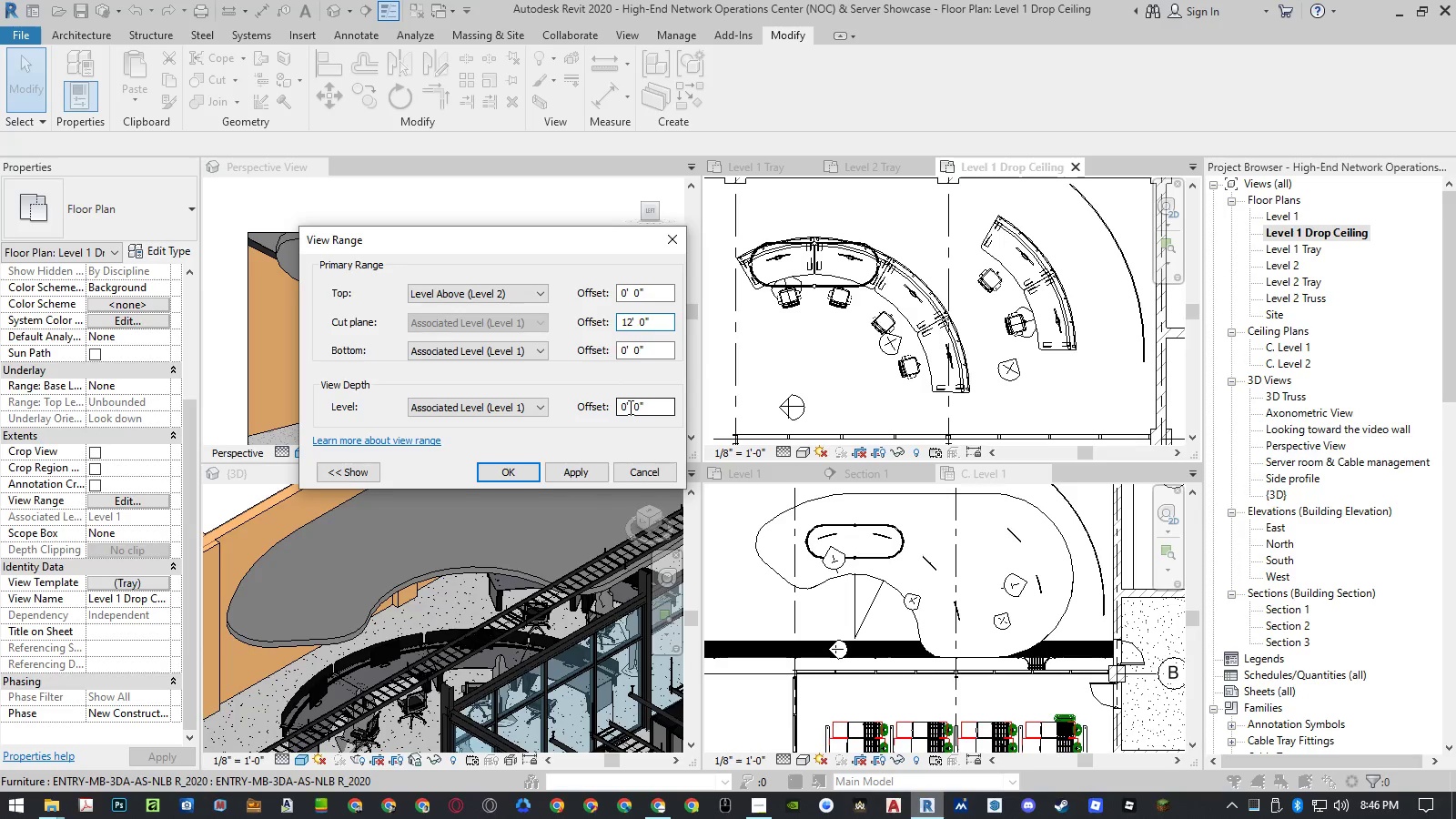 
left_click_drag(start_coordinate=[625, 408], to_coordinate=[616, 408])
 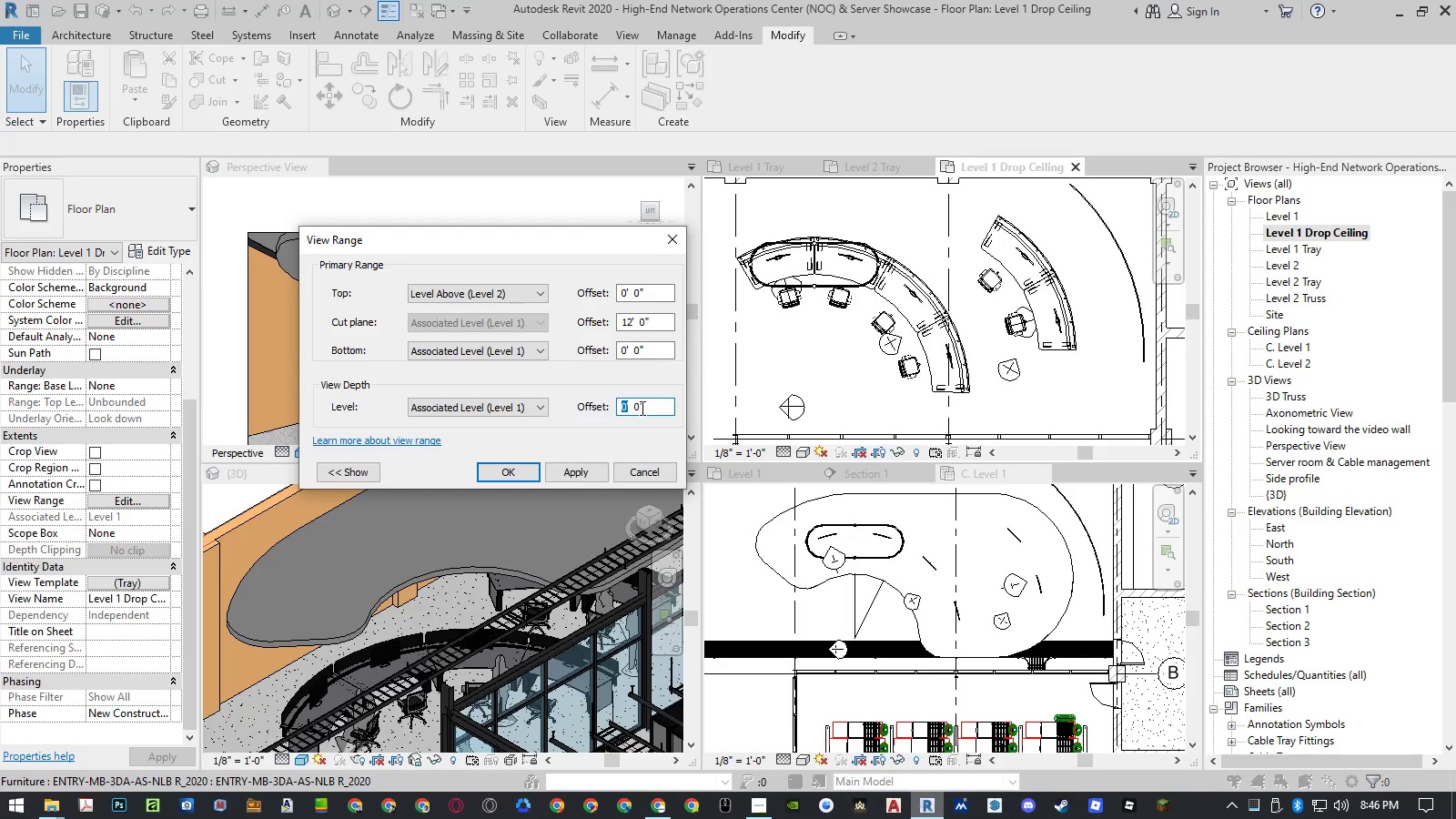 
left_click_drag(start_coordinate=[655, 403], to_coordinate=[597, 409])
 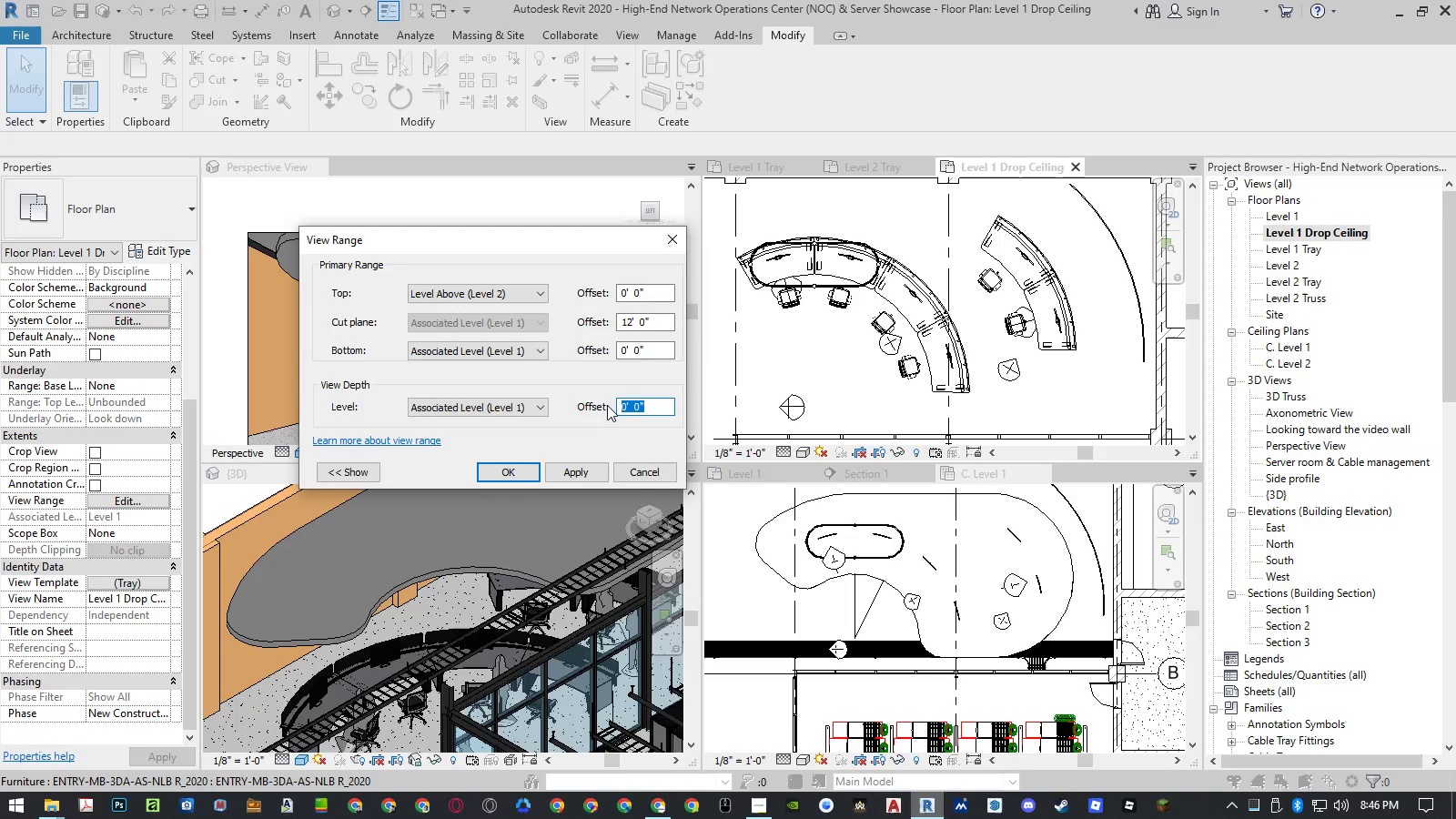 
key(Numpad8)
 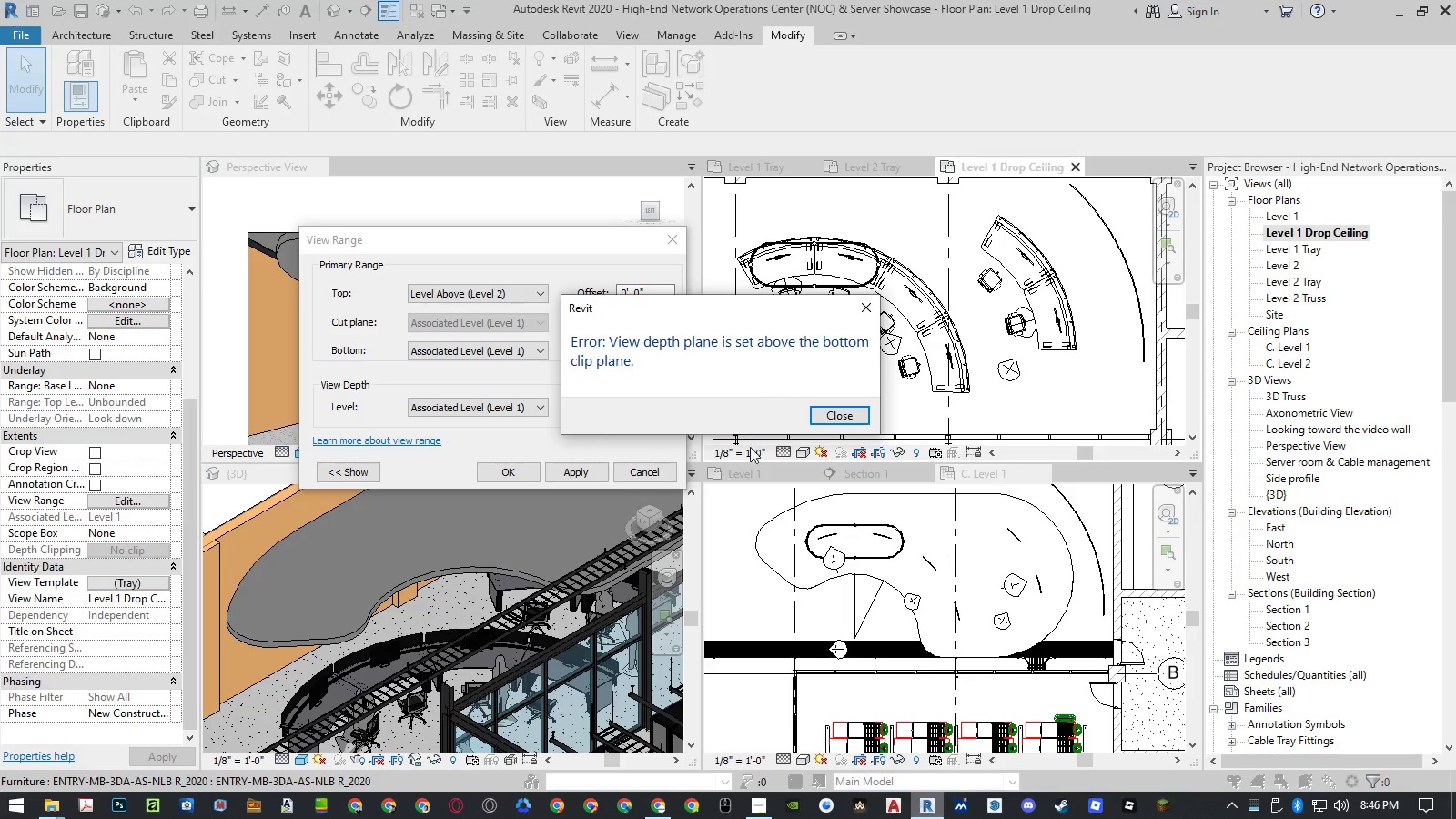 
left_click([829, 413])
 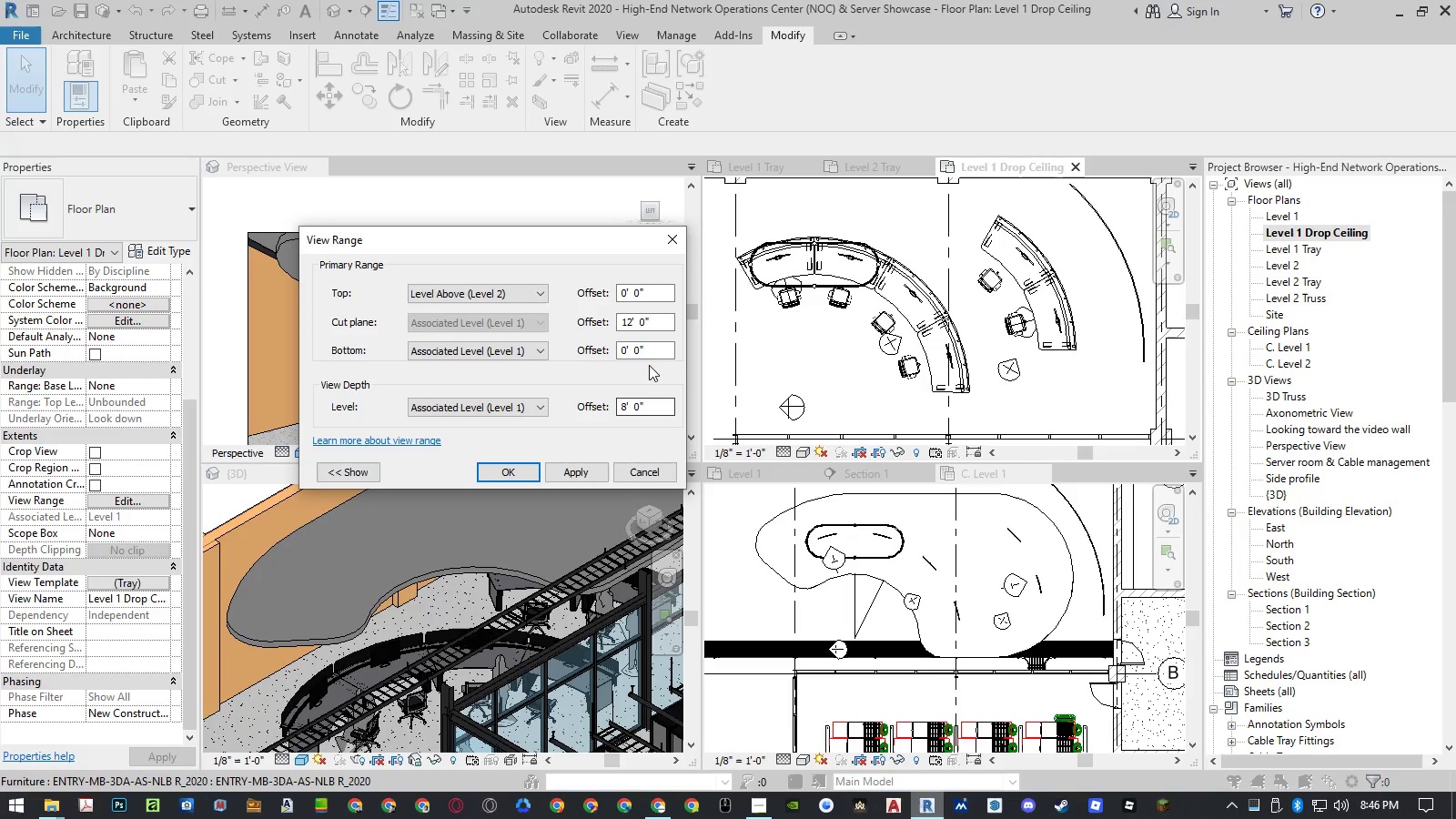 
left_click_drag(start_coordinate=[657, 355], to_coordinate=[543, 354])
 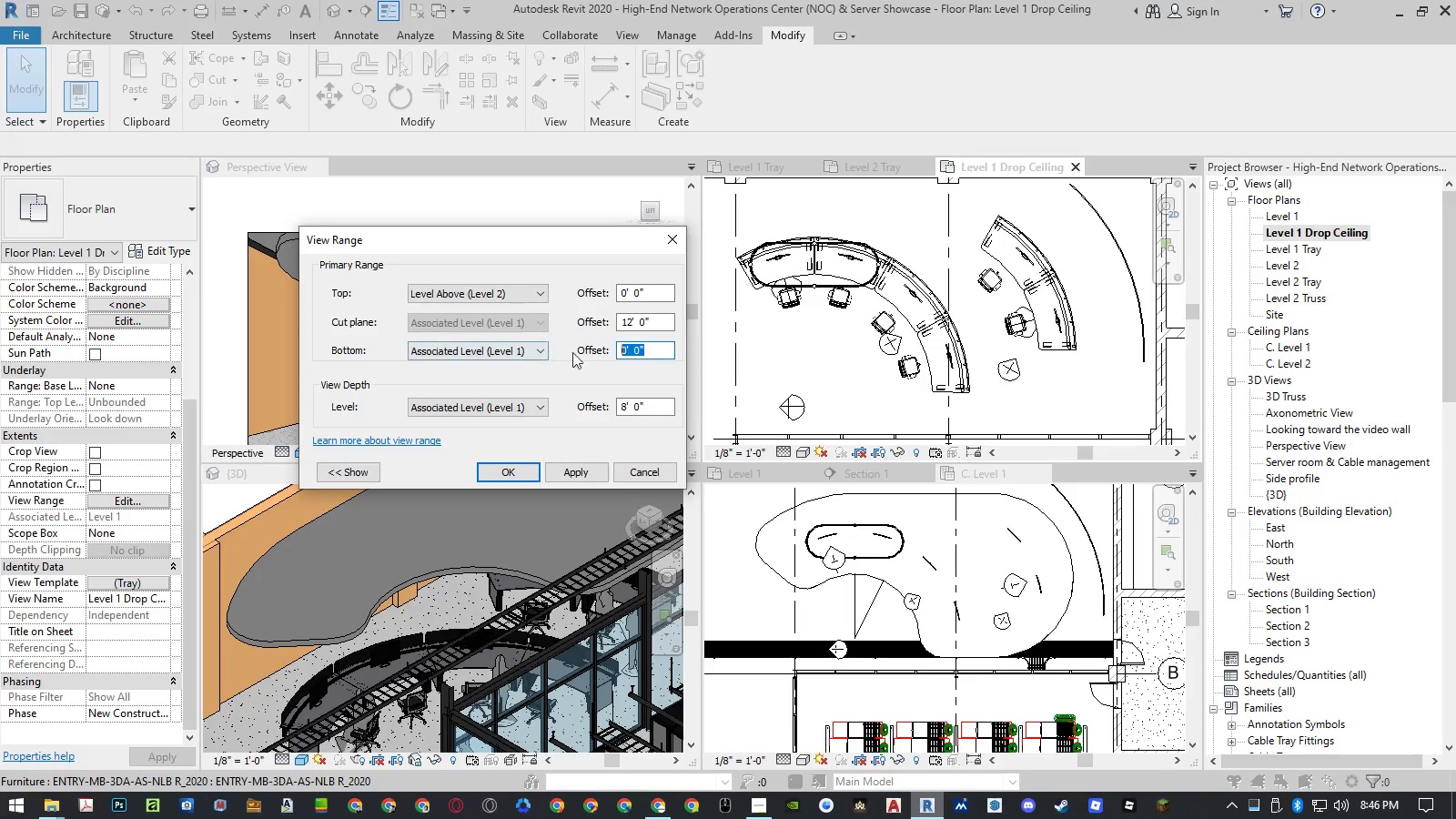 
key(Numpad8)
 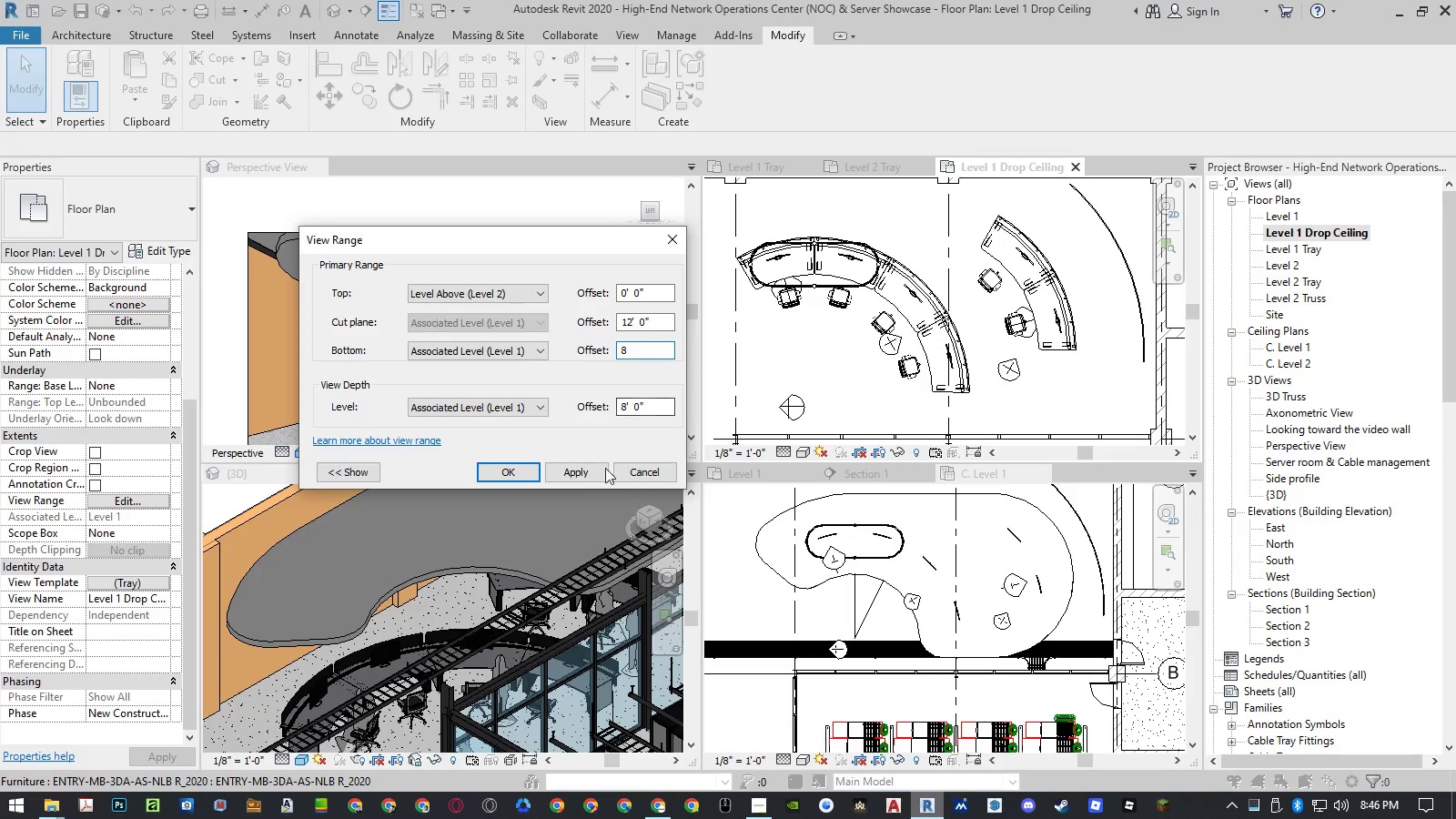 
left_click([600, 470])
 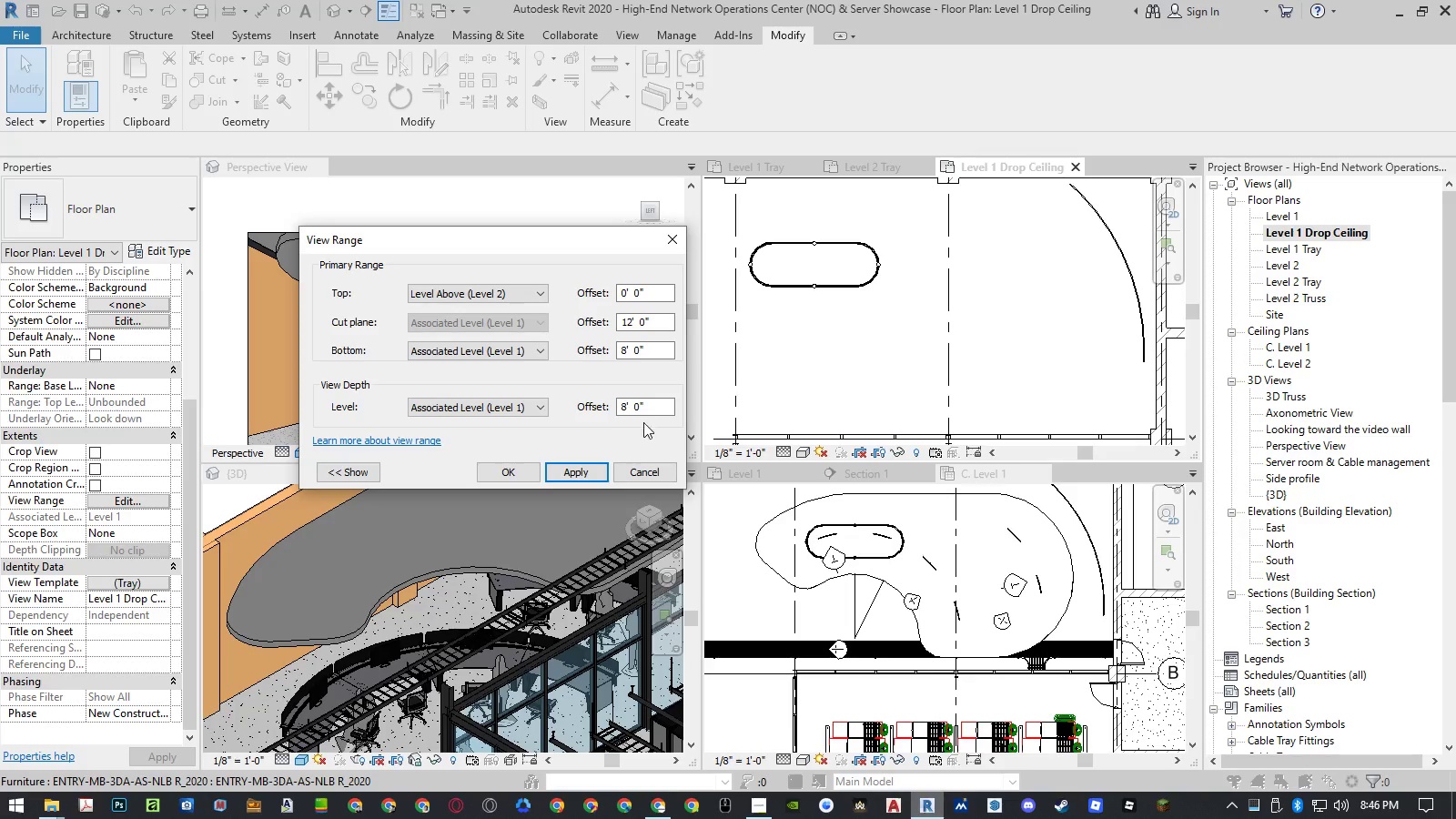 
left_click_drag(start_coordinate=[656, 406], to_coordinate=[561, 411])
 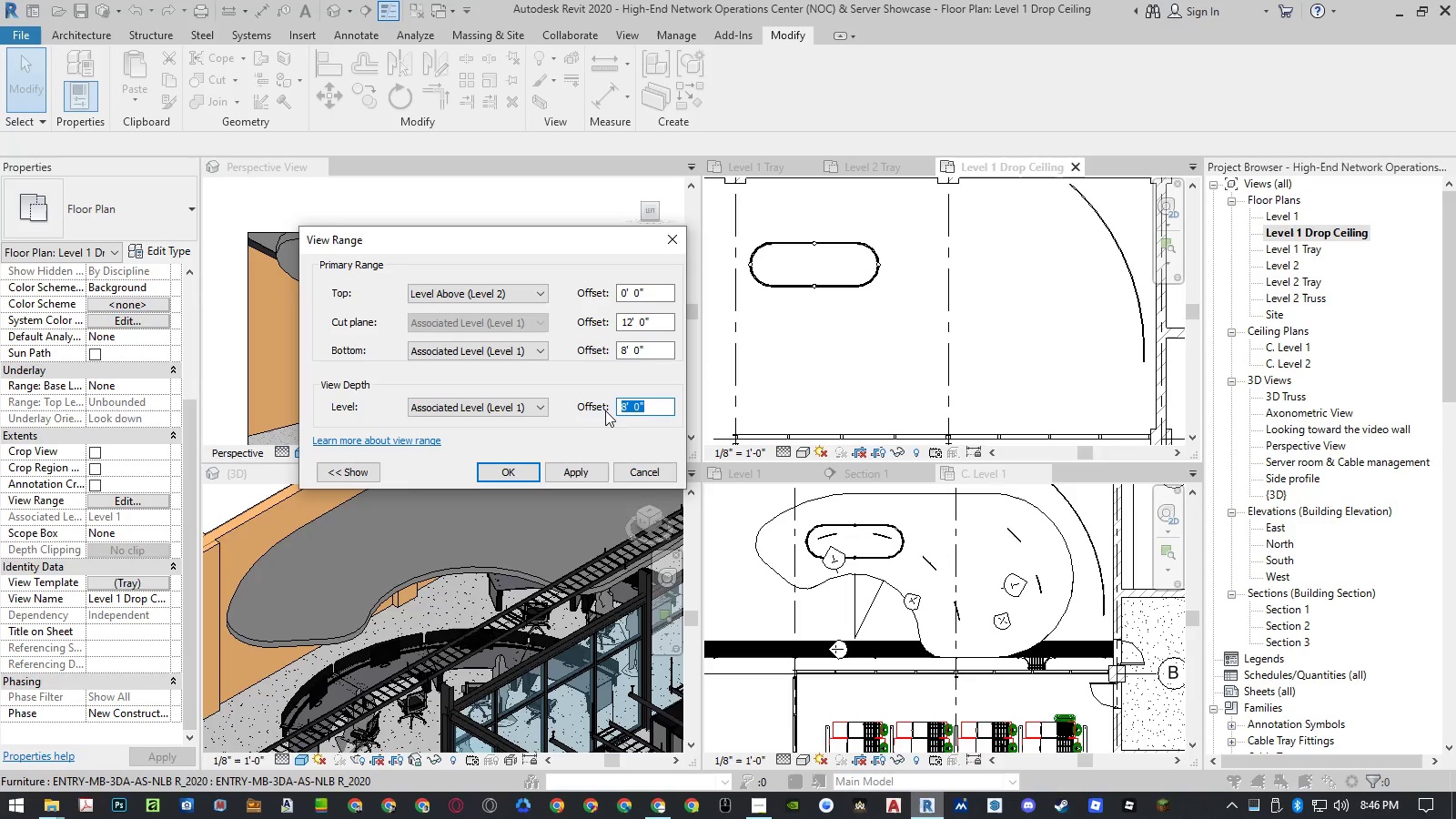 
key(Numpad0)
 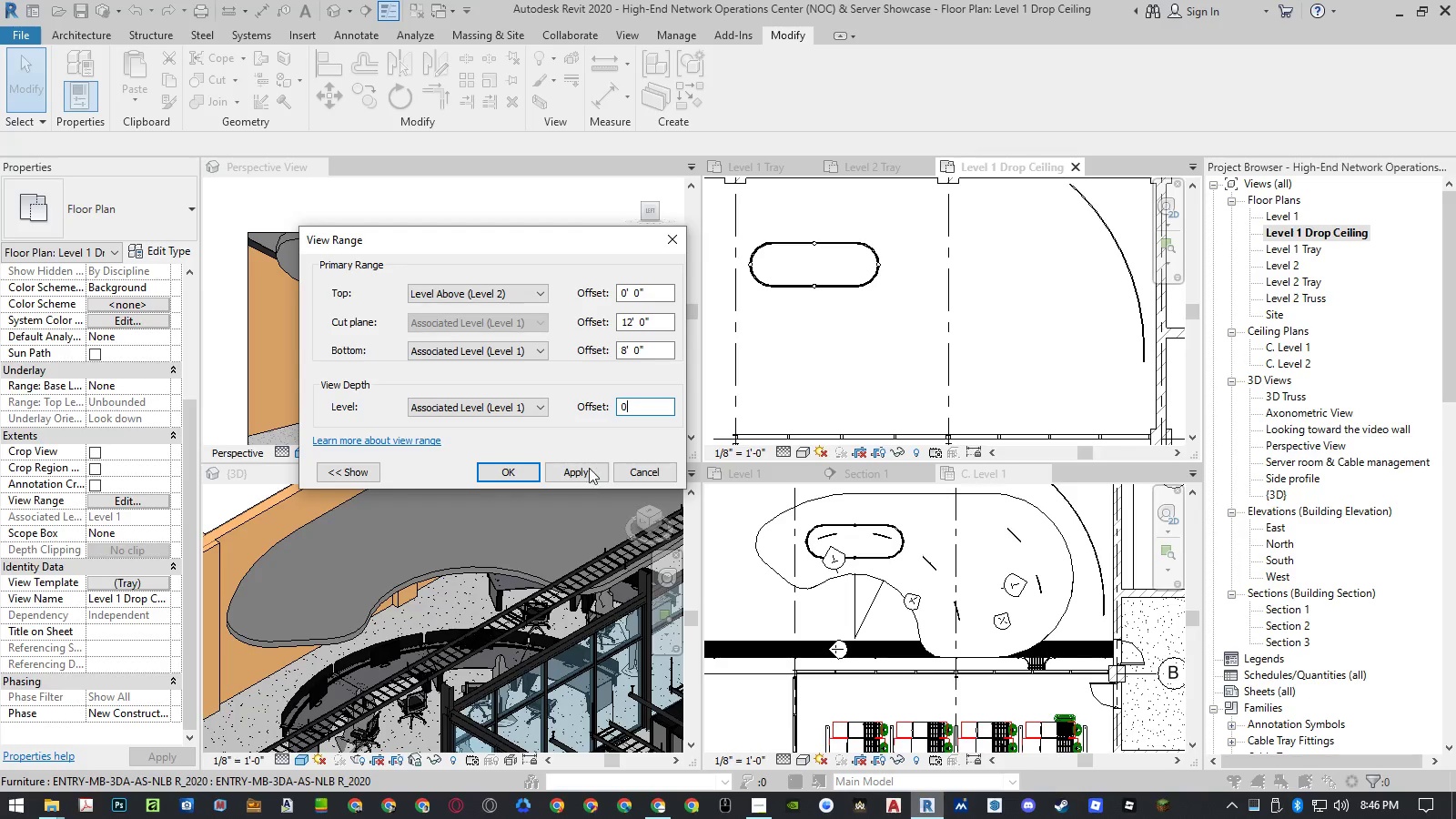 
left_click([586, 471])
 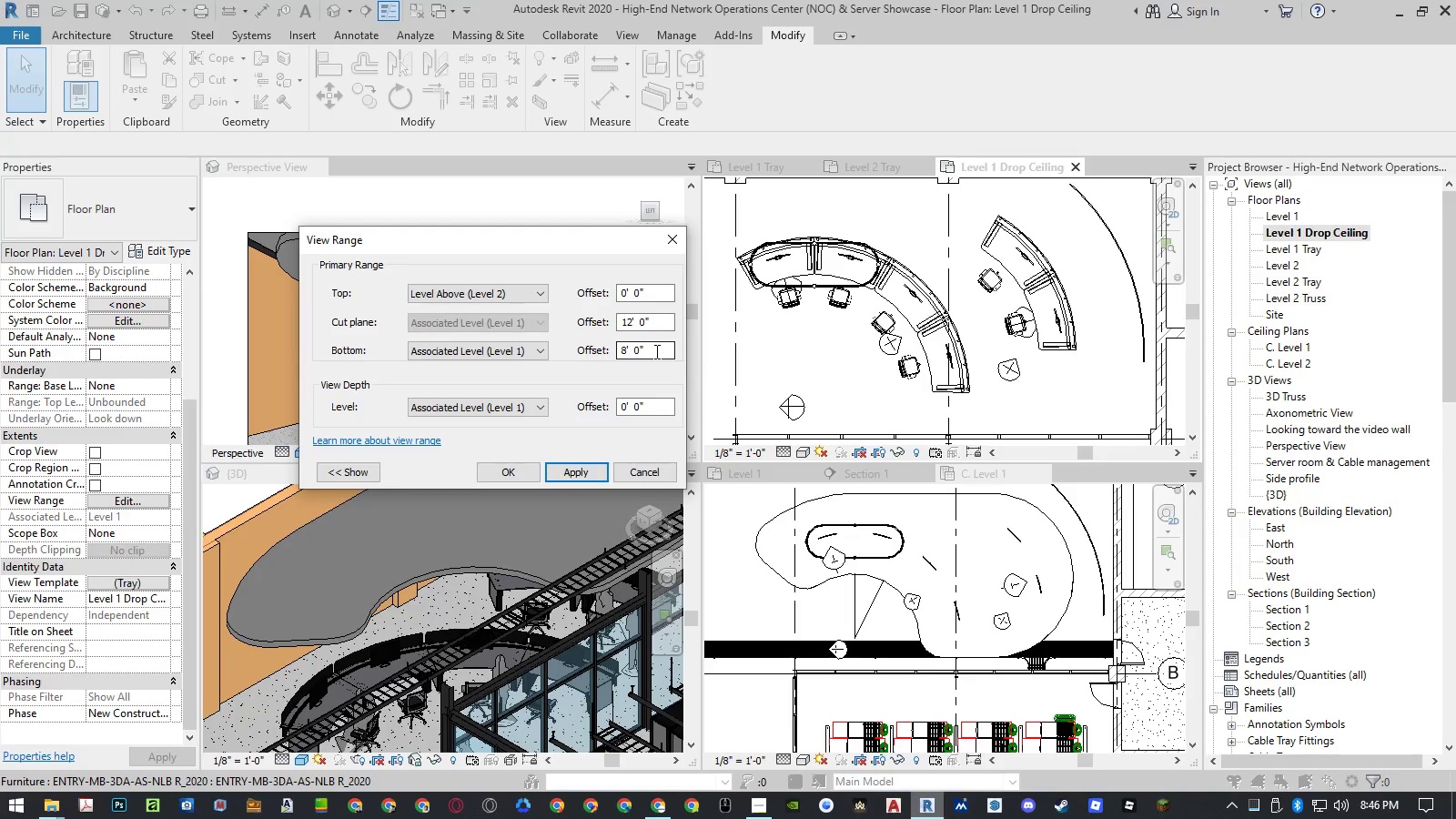 
wait(7.83)
 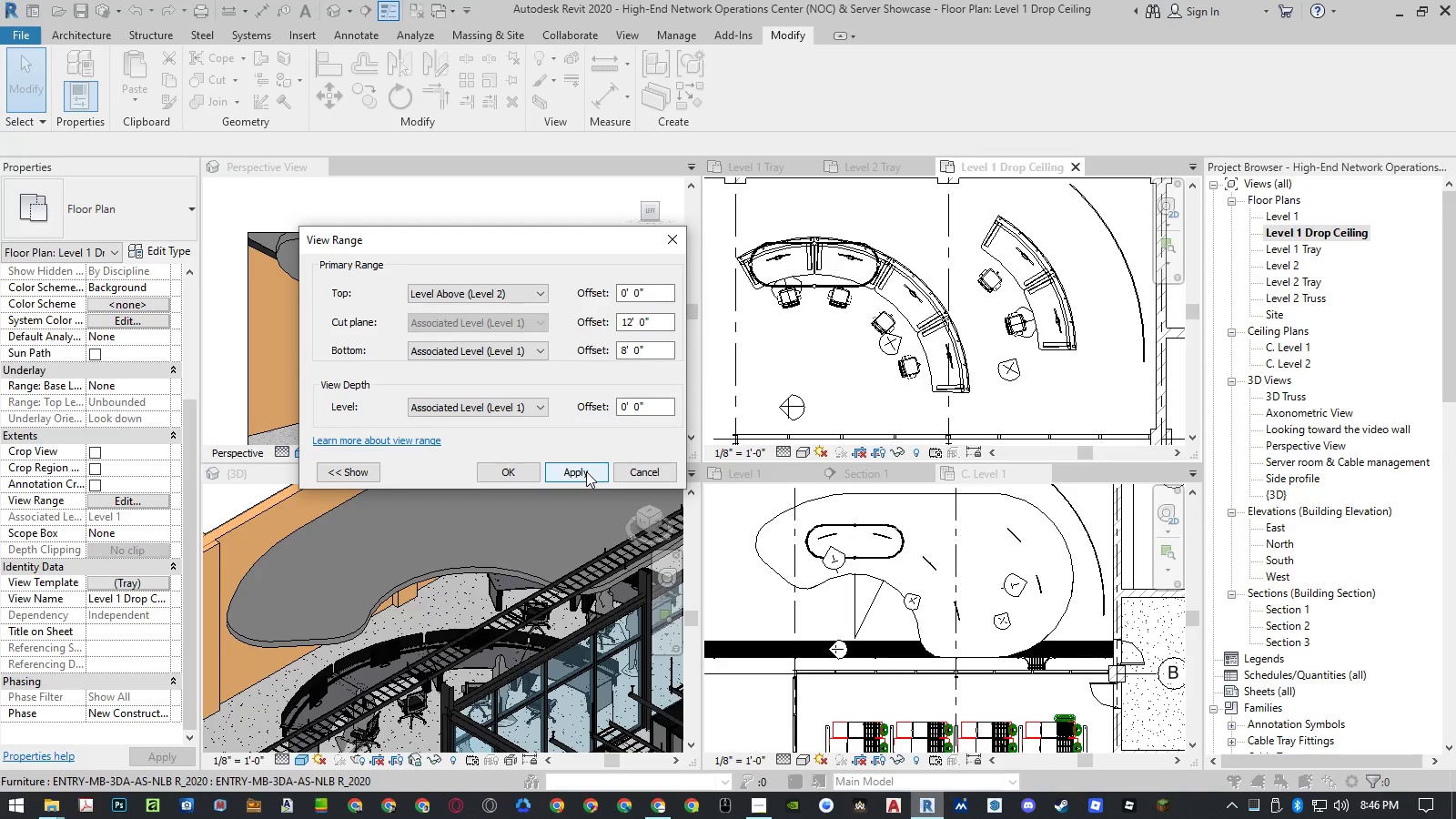 
left_click_drag(start_coordinate=[656, 351], to_coordinate=[588, 357])
 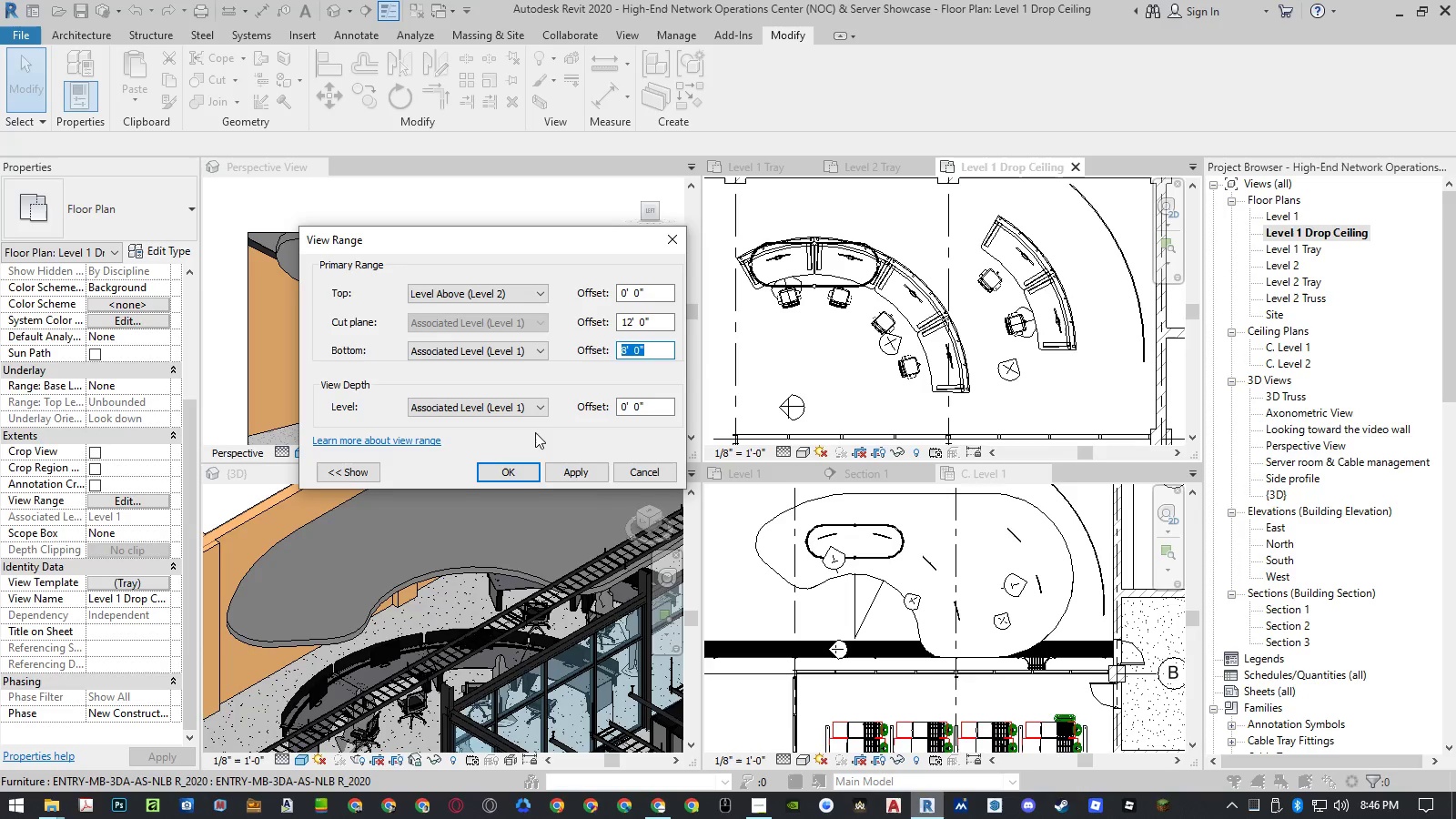 
left_click([373, 464])
 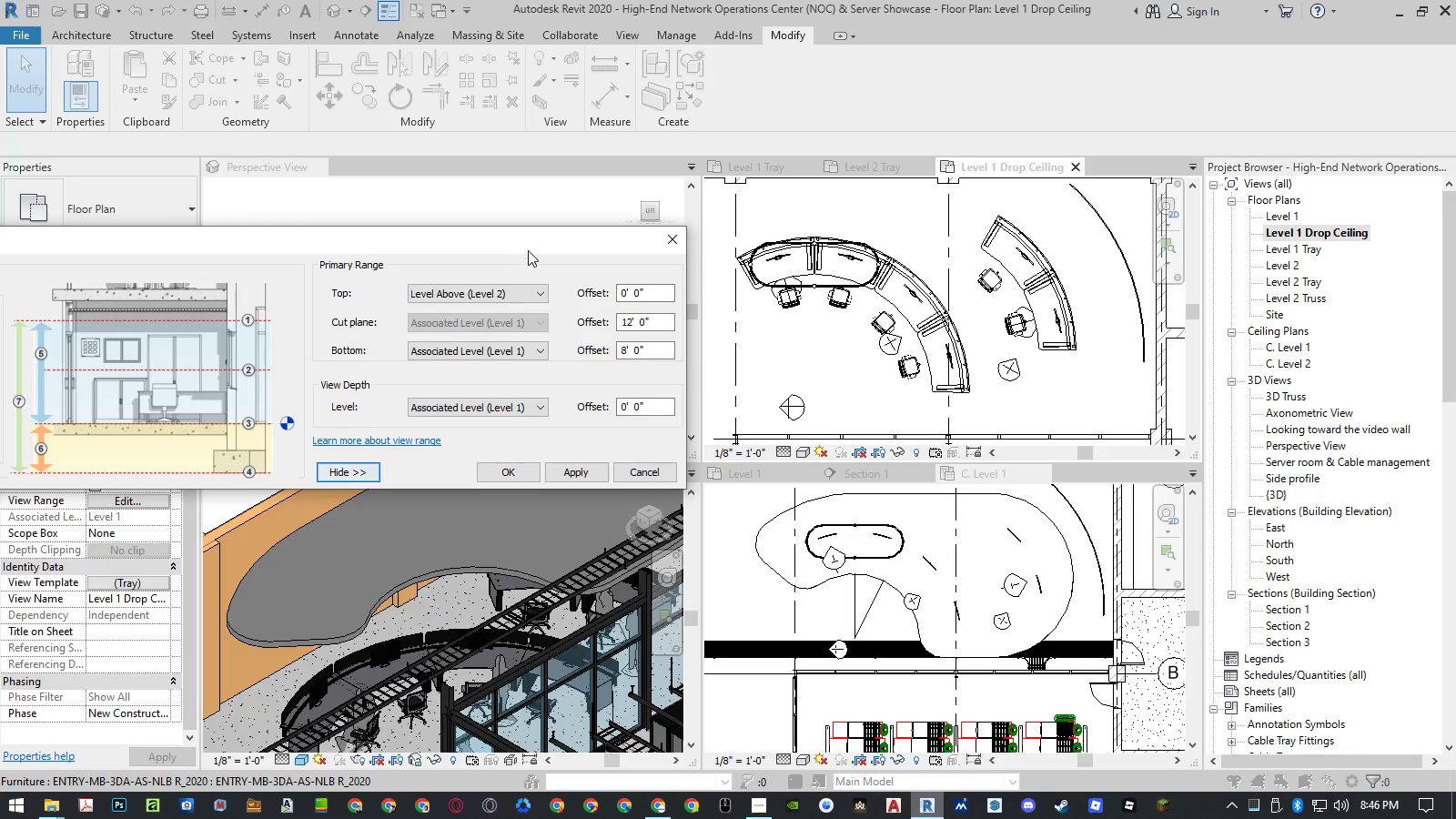 
left_click_drag(start_coordinate=[530, 248], to_coordinate=[666, 241])
 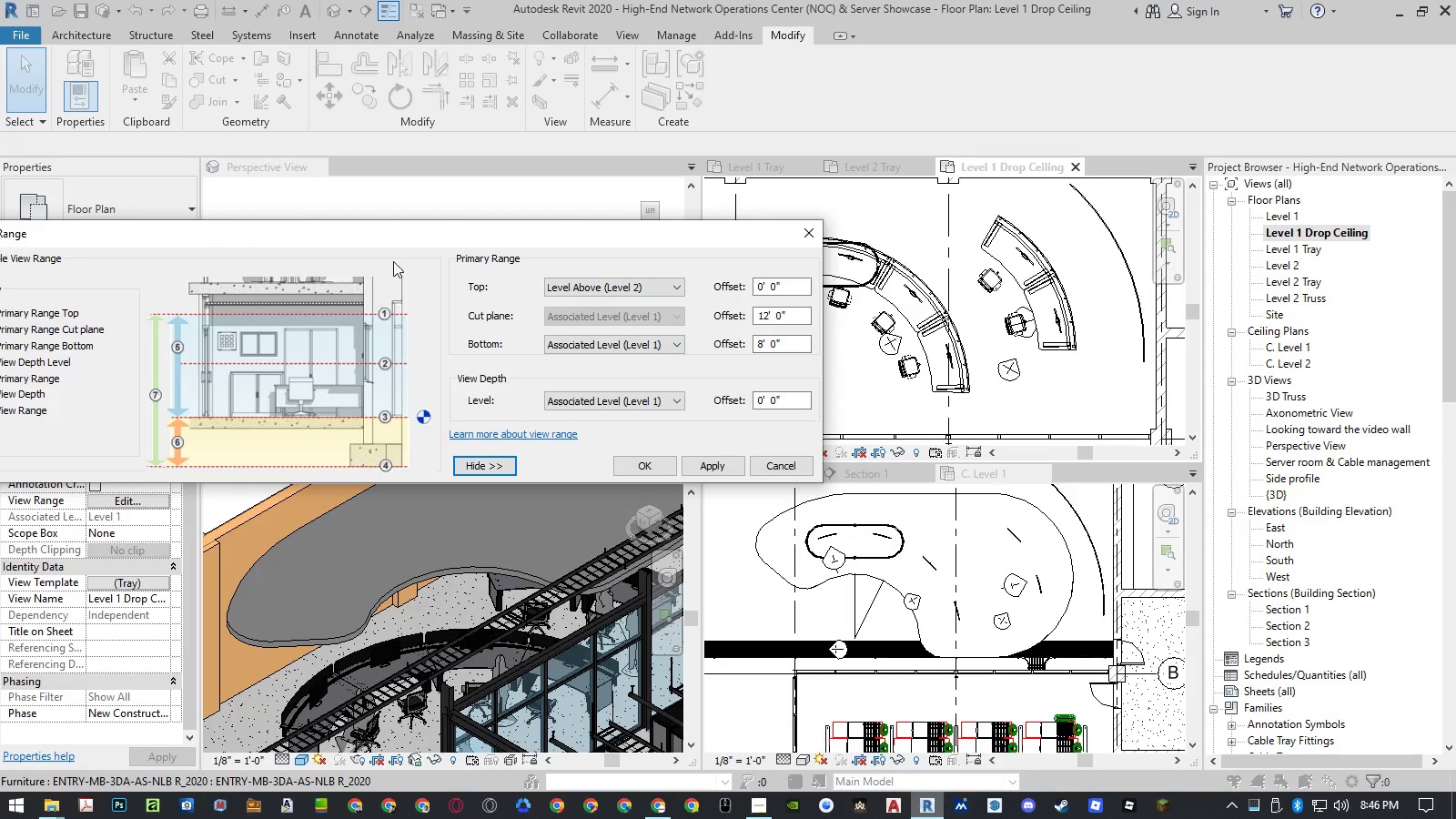 
left_click_drag(start_coordinate=[414, 237], to_coordinate=[550, 245])
 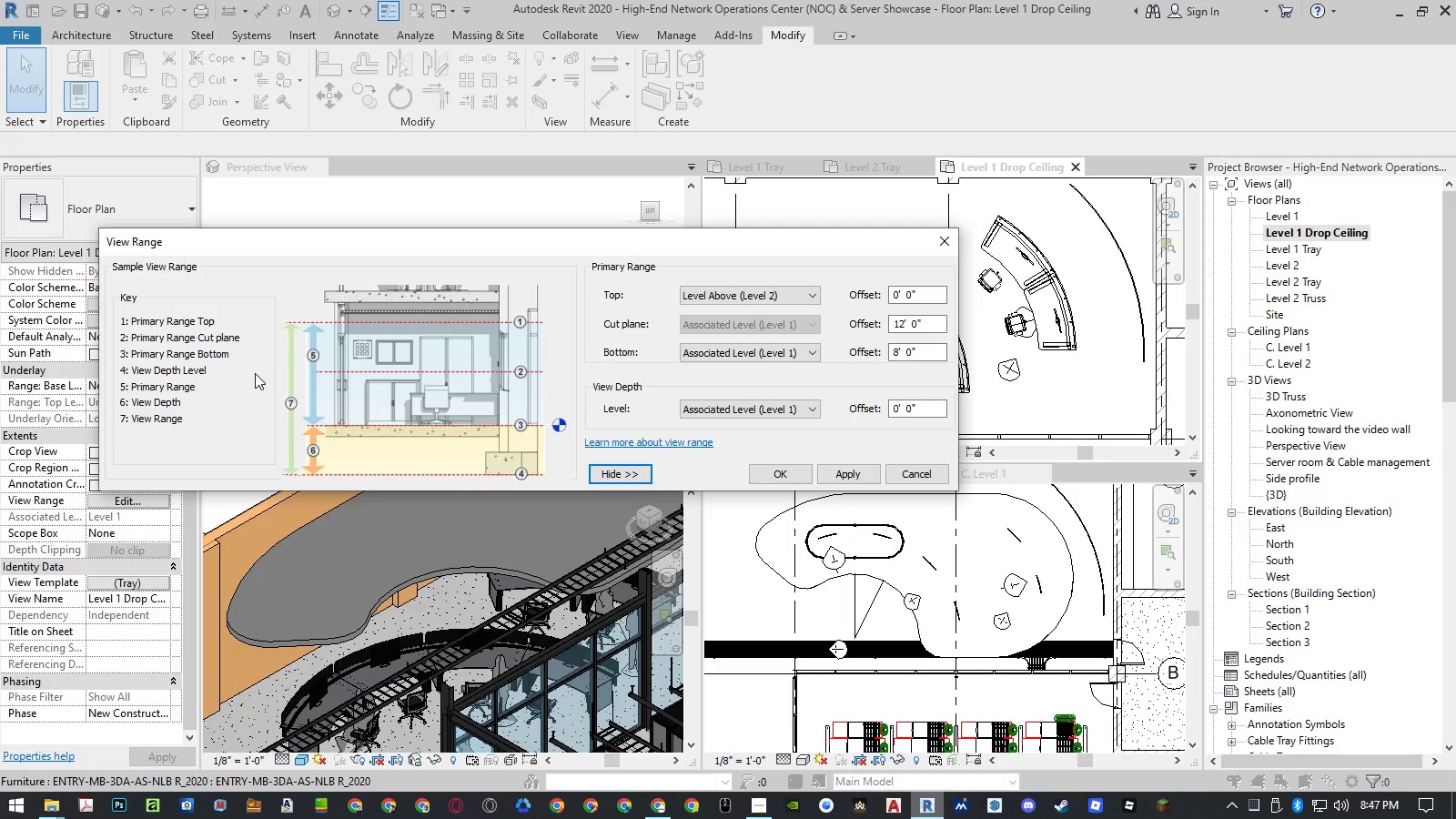 
wait(17.62)
 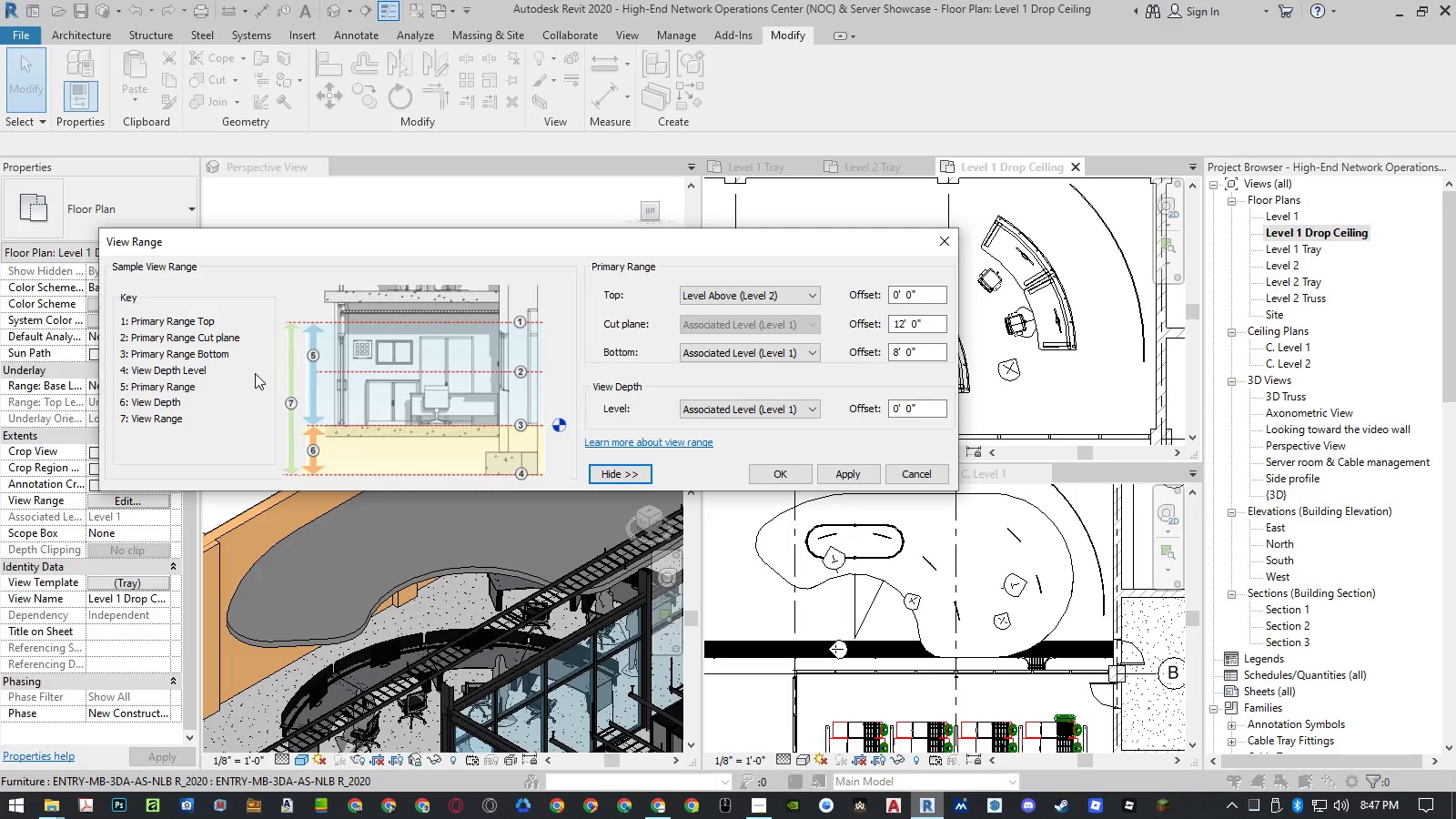 
left_click_drag(start_coordinate=[931, 355], to_coordinate=[813, 358])
 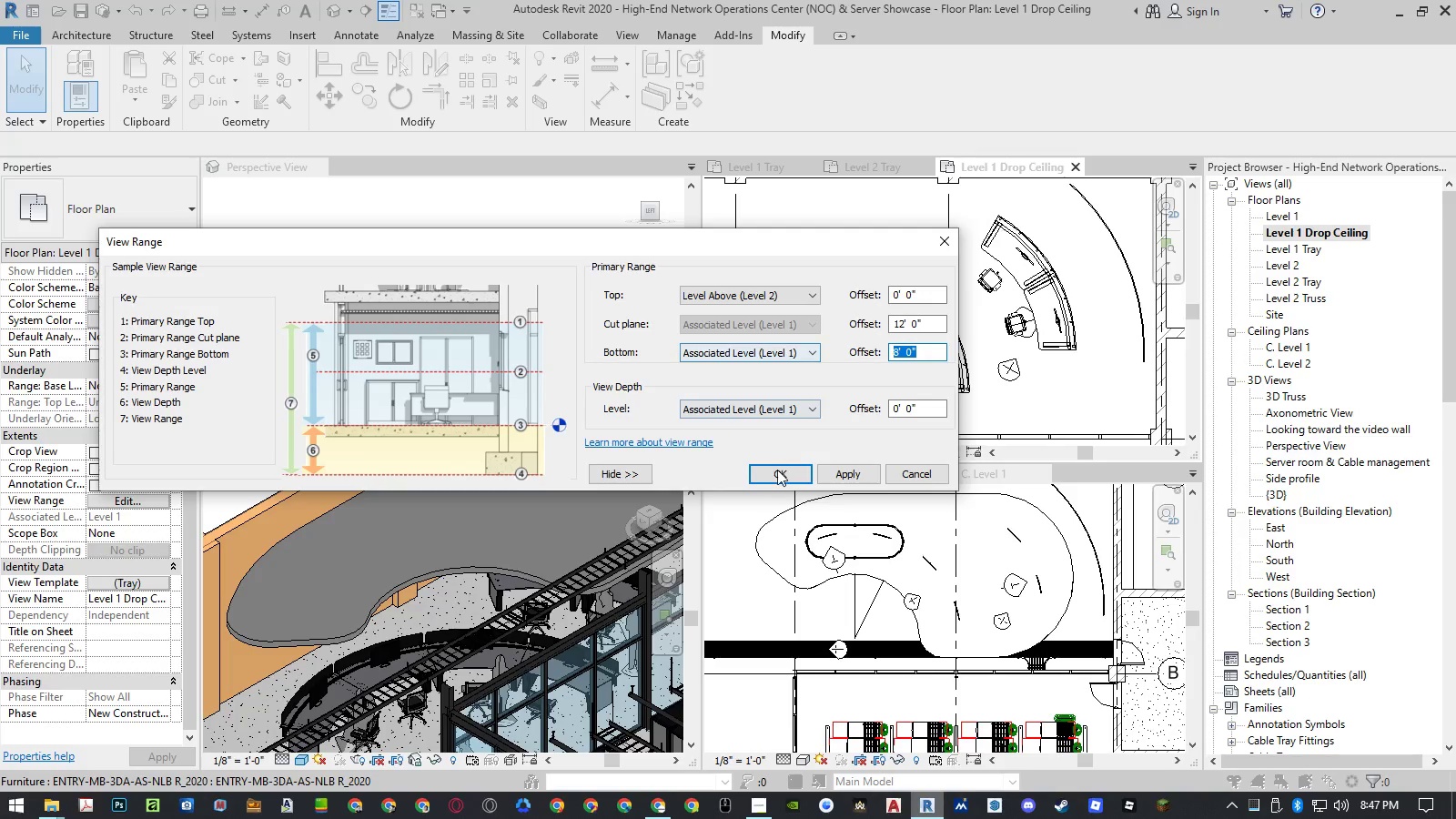 
left_click([776, 476])
 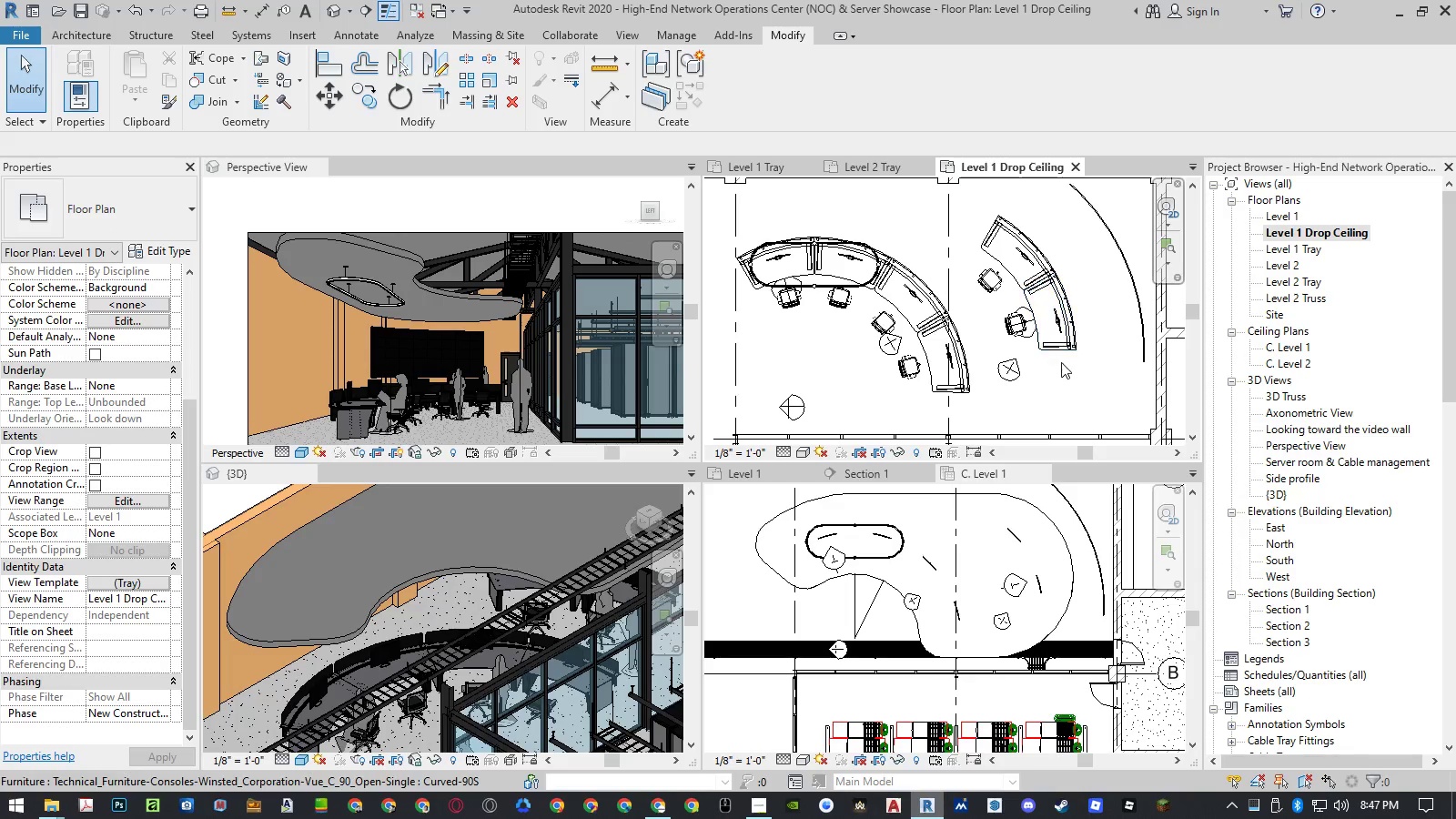 
left_click([1069, 384])
 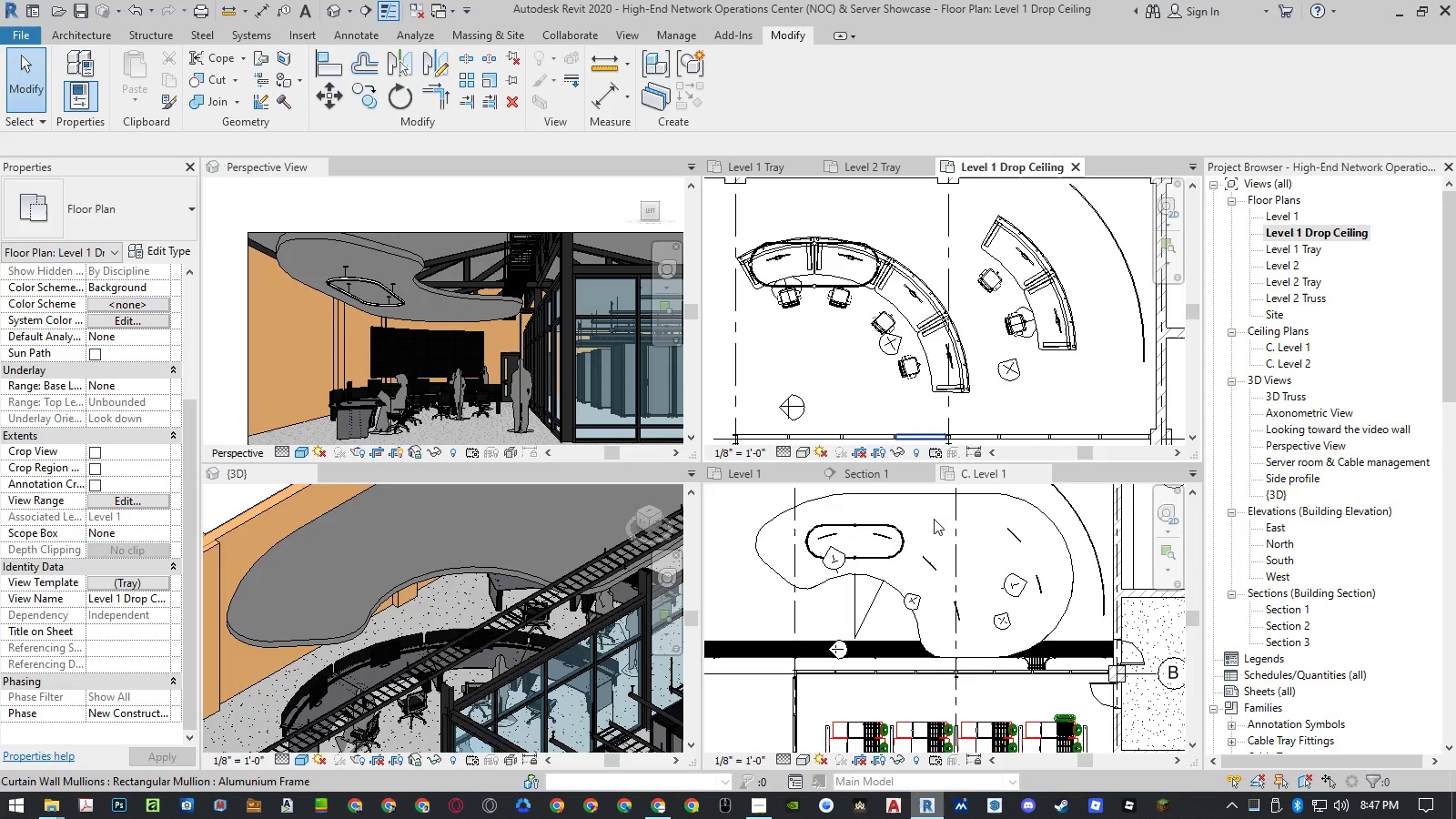 
wait(5.5)
 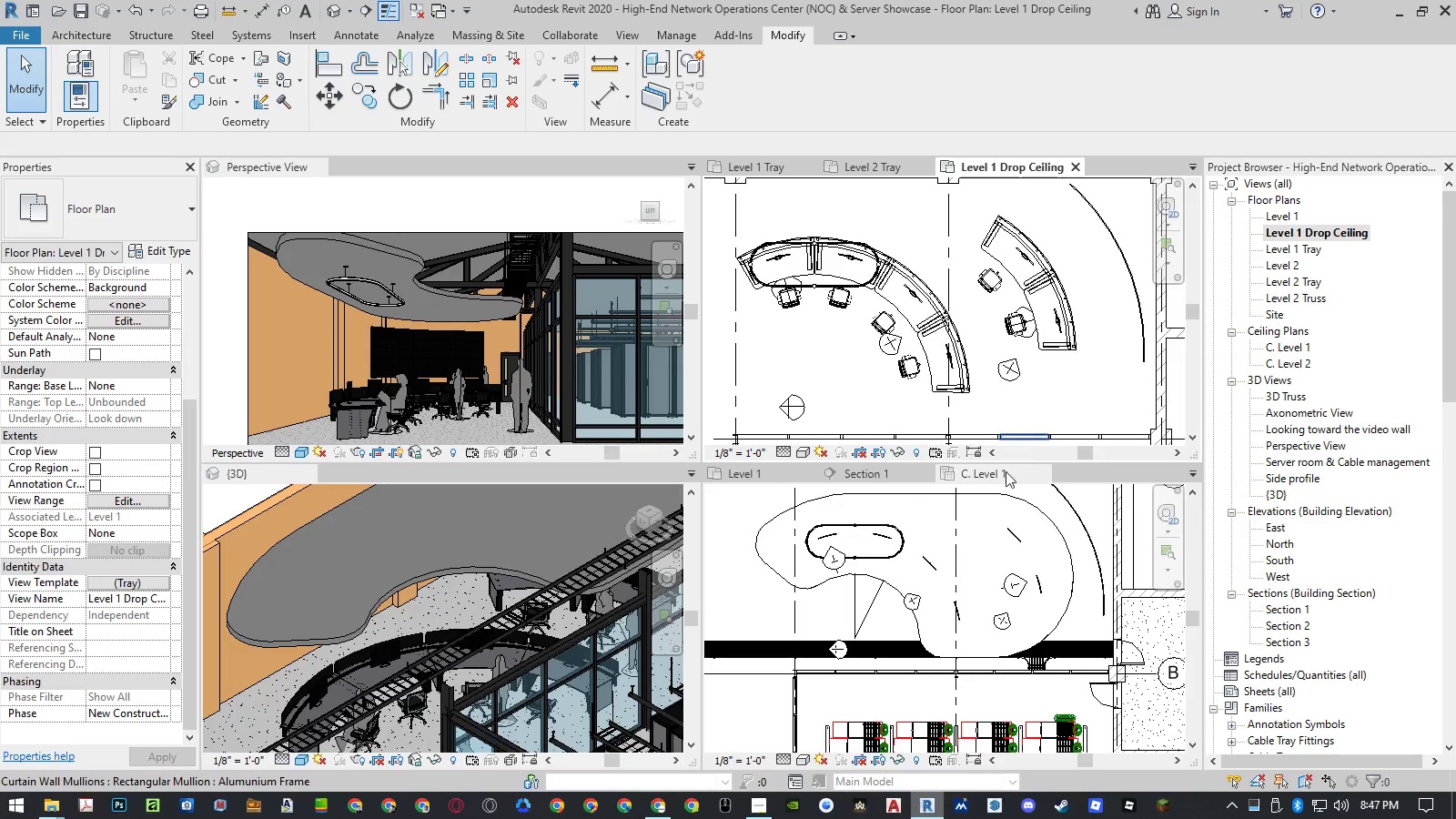 
left_click([859, 167])
 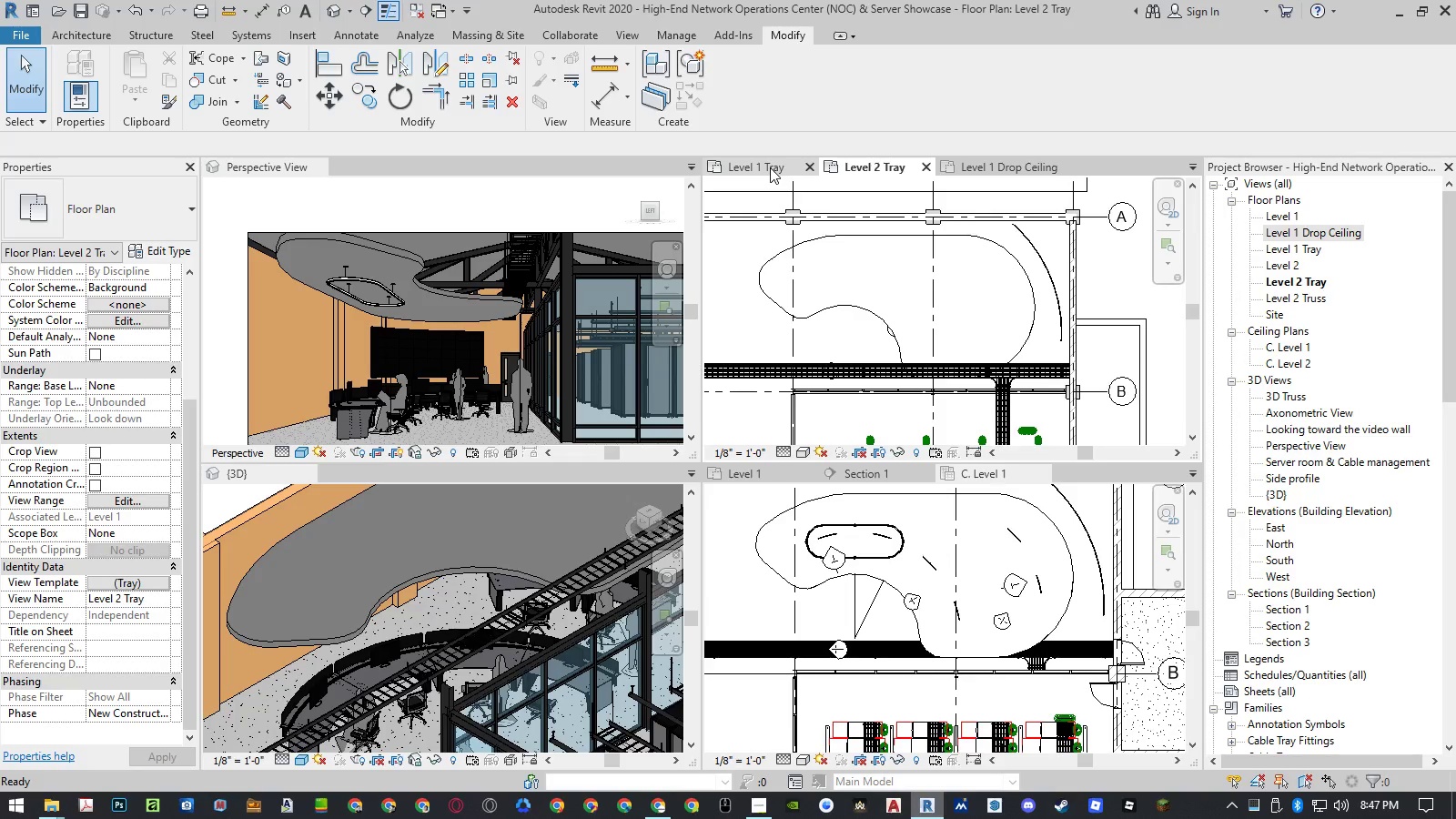 
left_click([770, 167])
 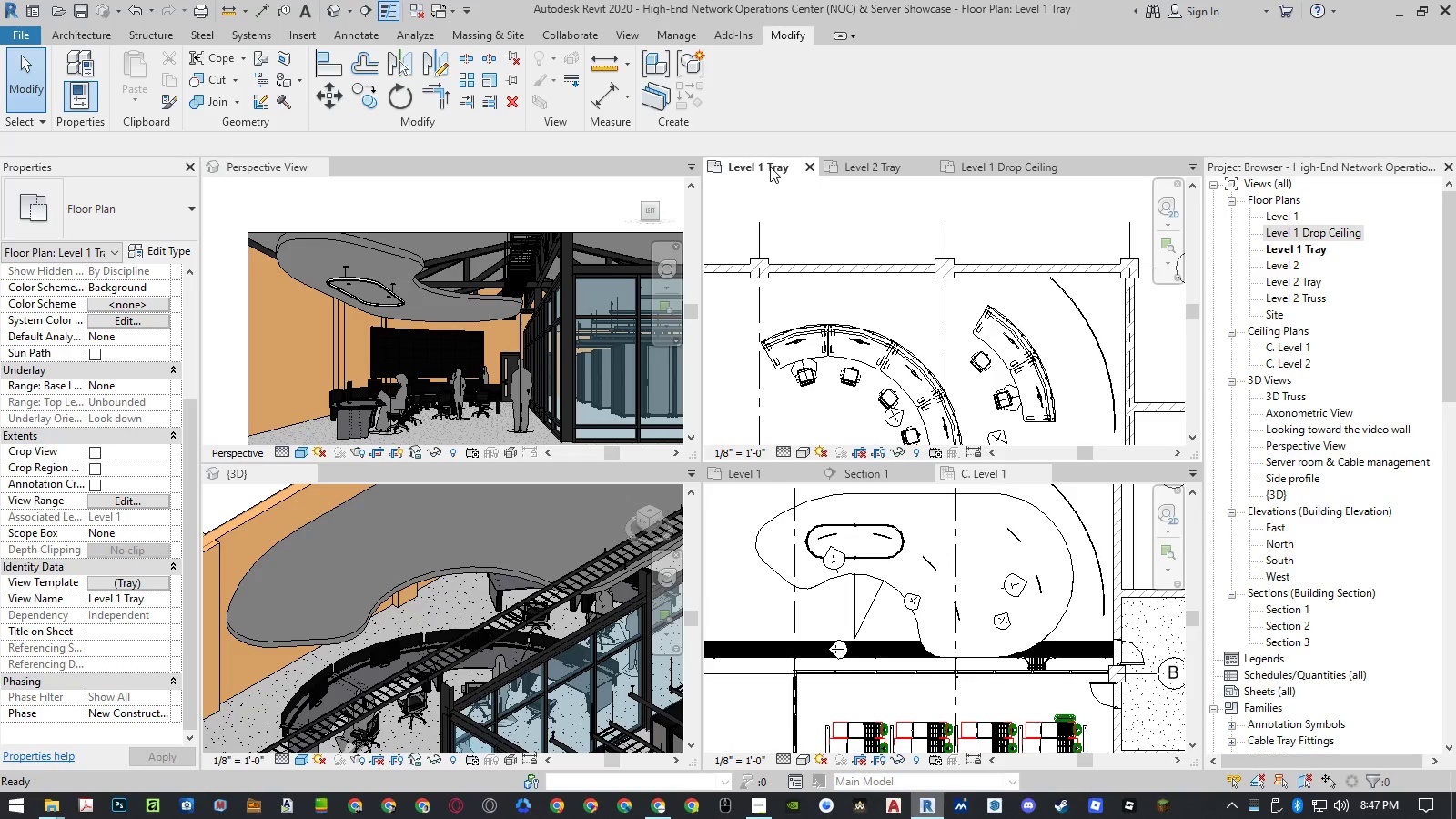 
scroll: coordinate [948, 239], scroll_direction: down, amount: 5.0
 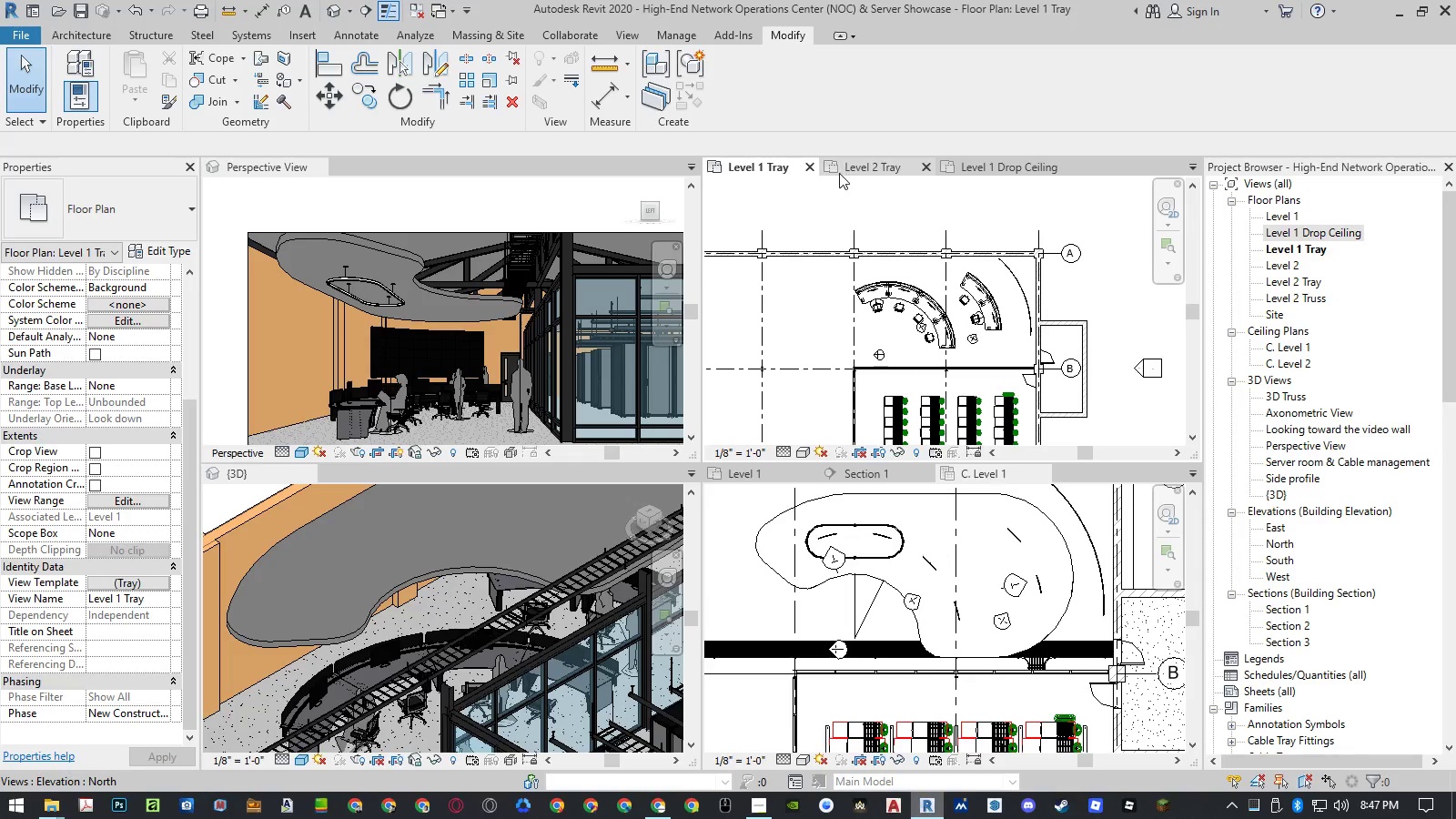 
left_click([812, 162])
 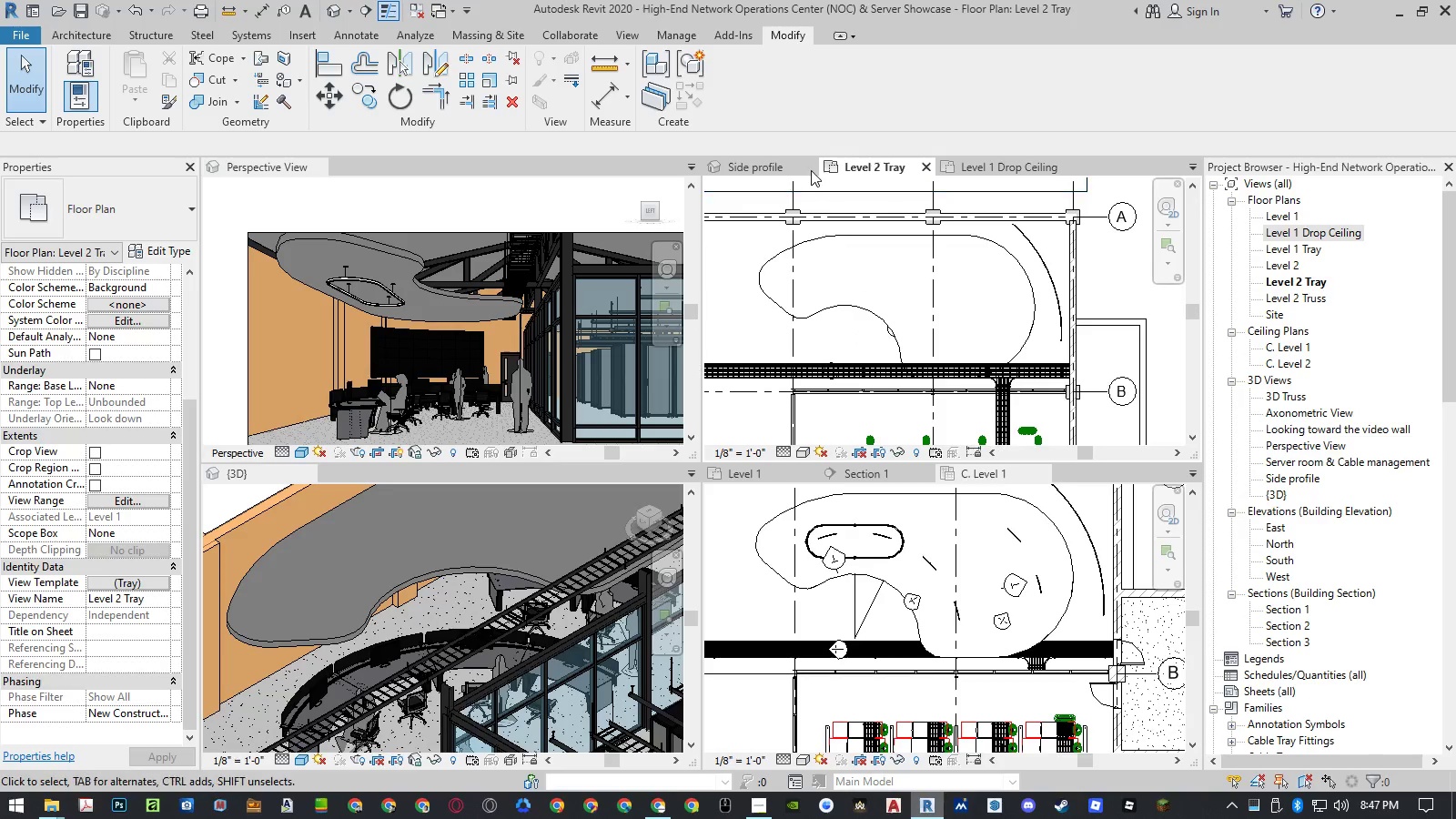 
scroll: coordinate [905, 282], scroll_direction: down, amount: 4.0
 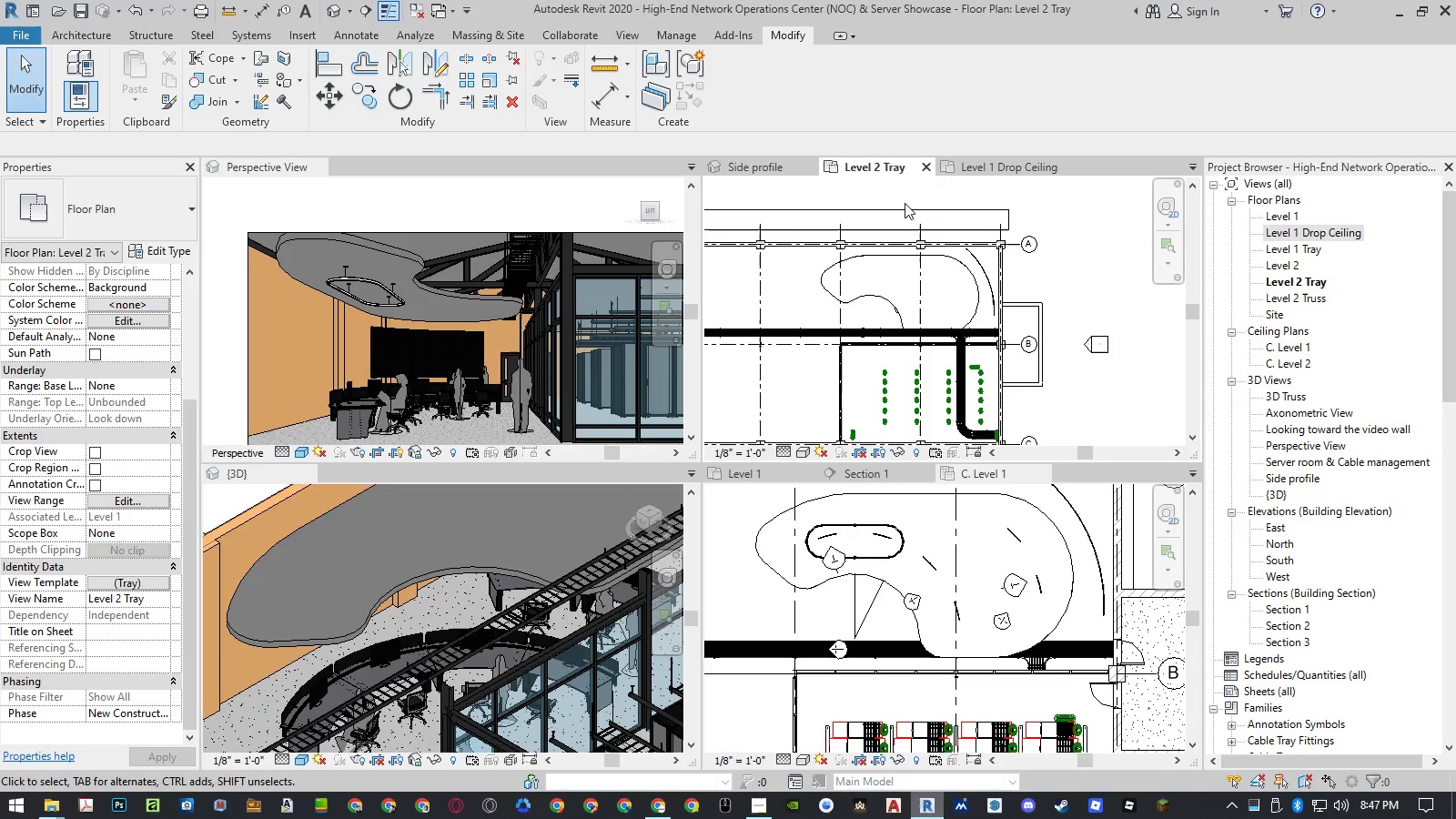 
scroll: coordinate [905, 203], scroll_direction: up, amount: 2.0
 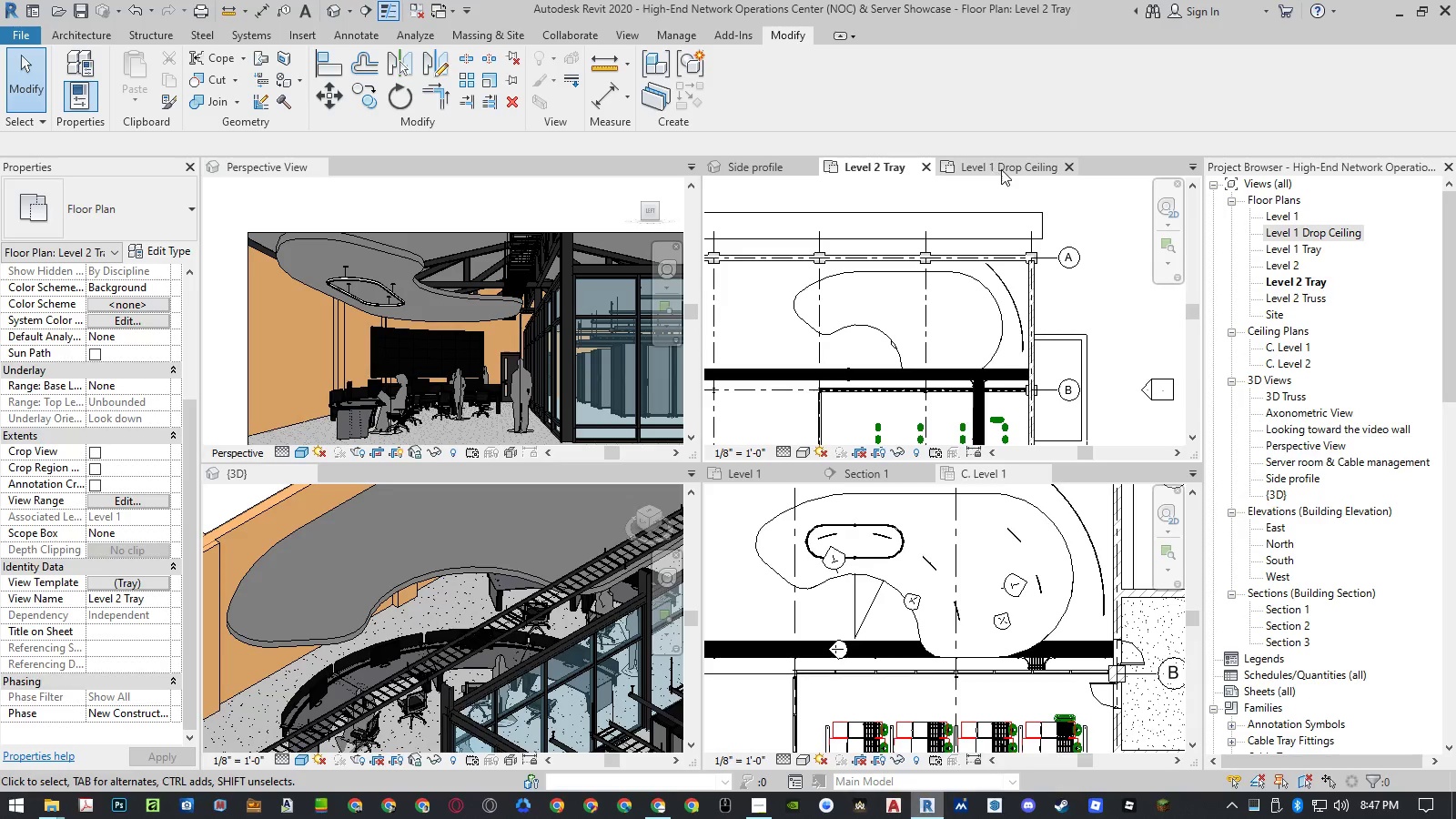 
left_click([1002, 169])
 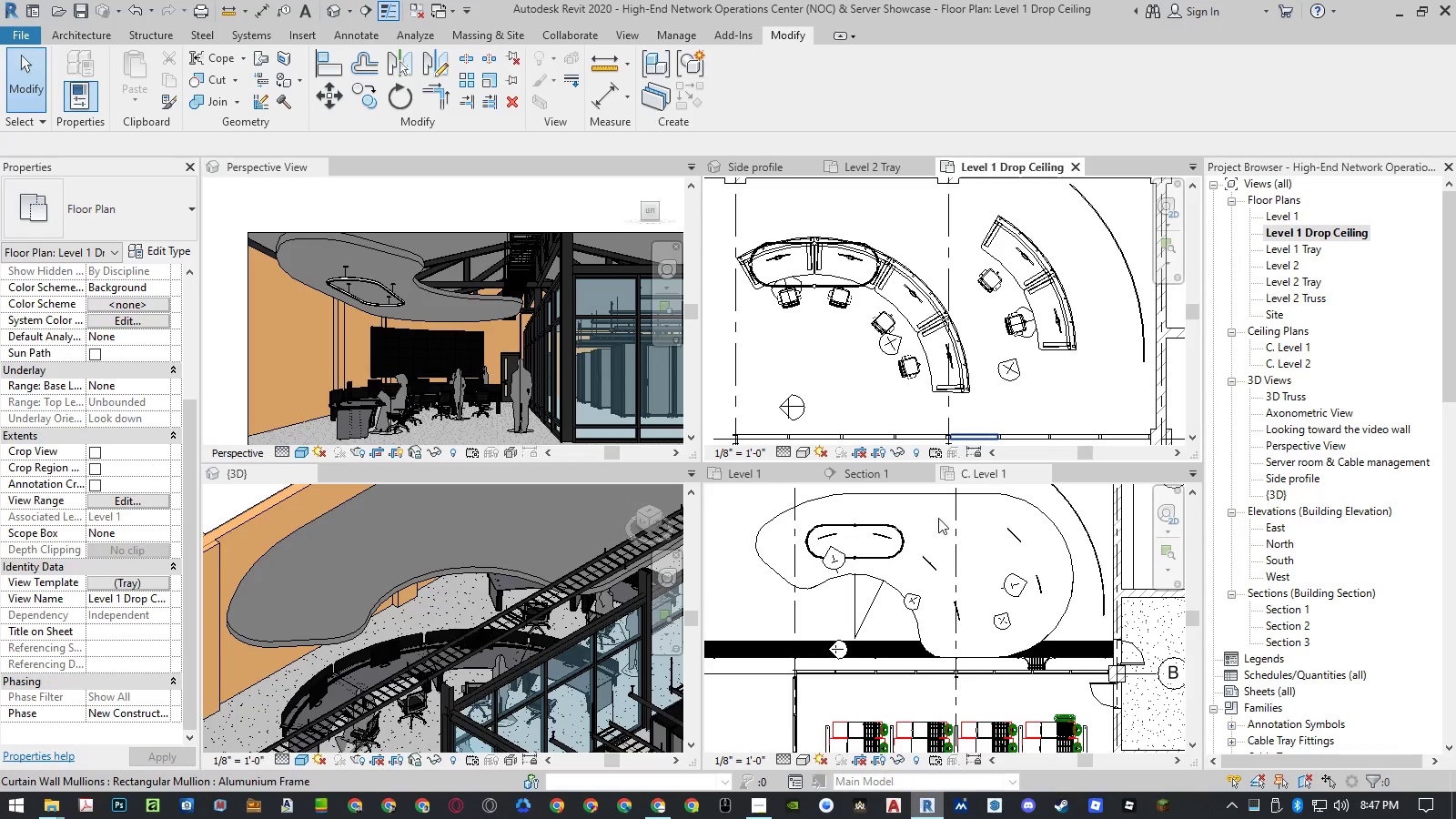 
left_click([899, 528])
 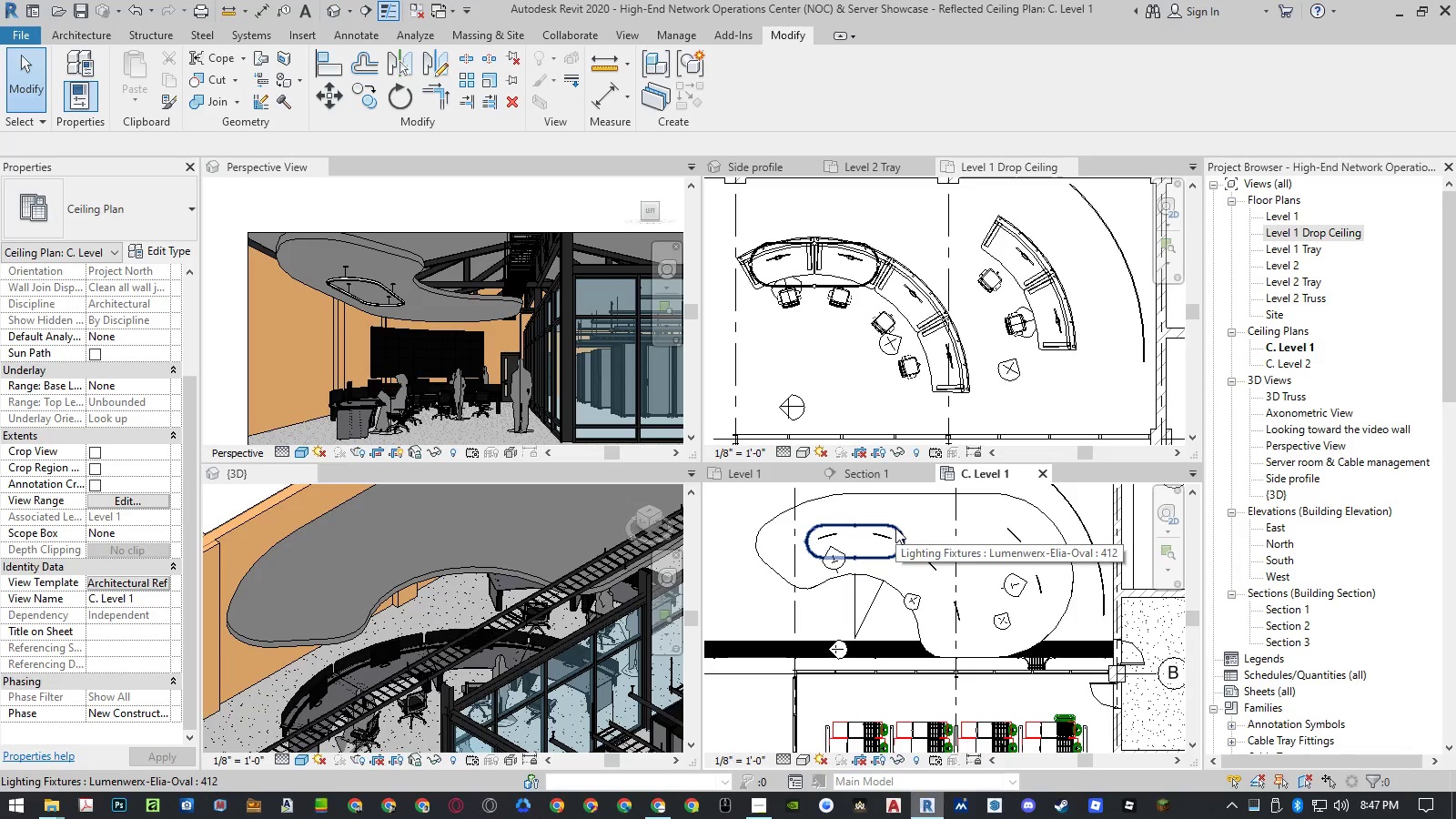 
left_click([895, 528])
 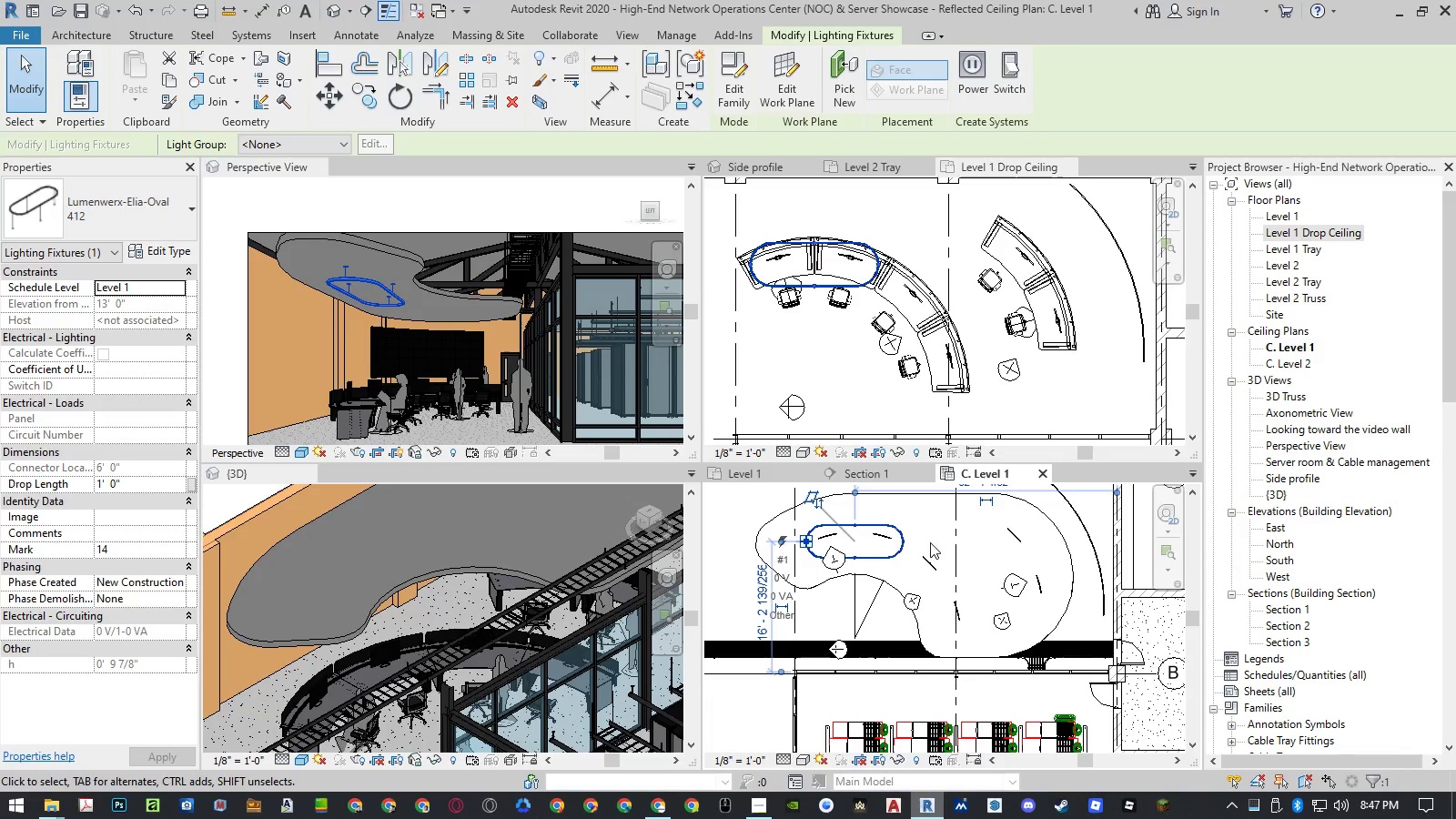 
type(ro)
 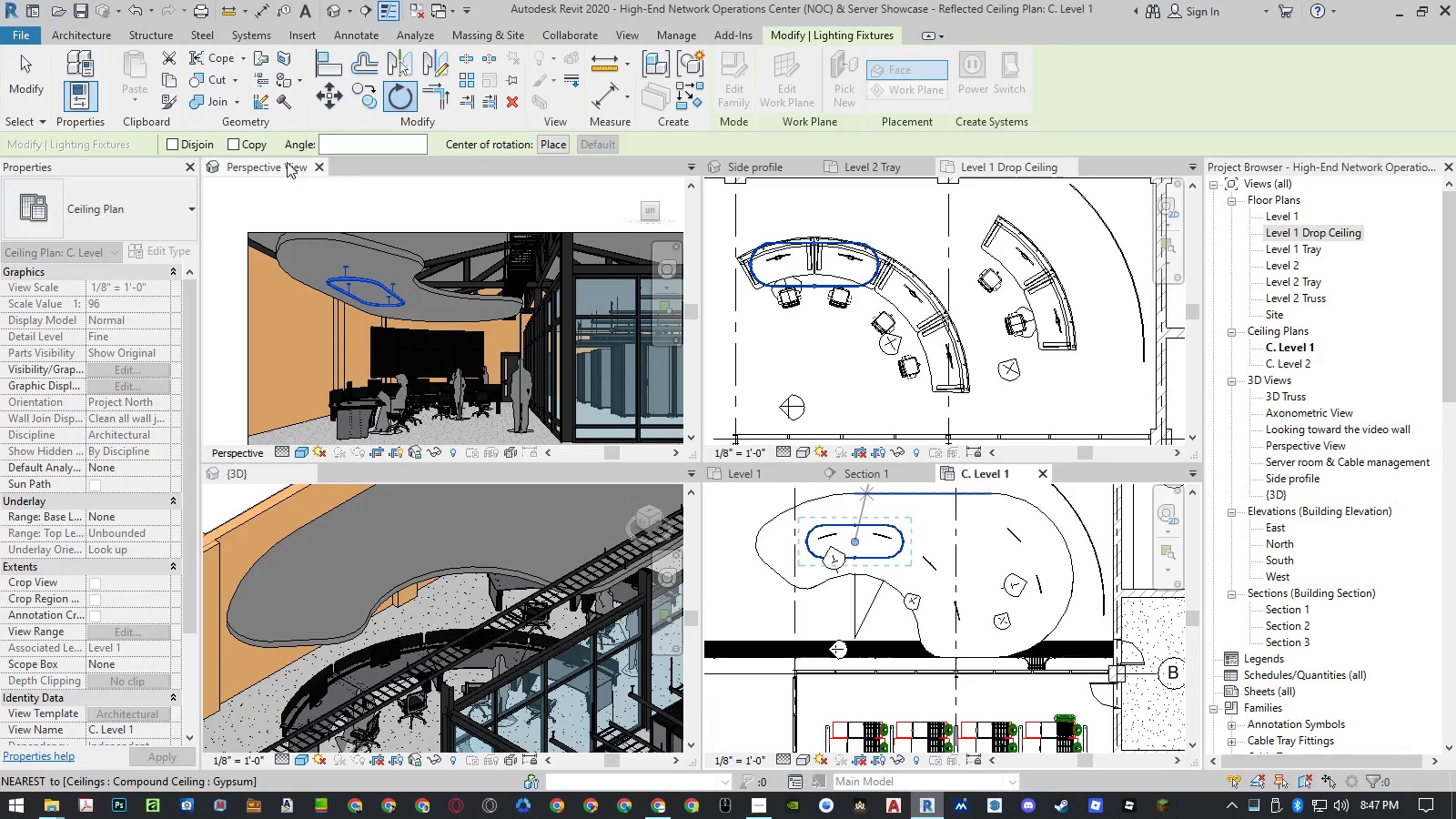 
left_click([237, 147])
 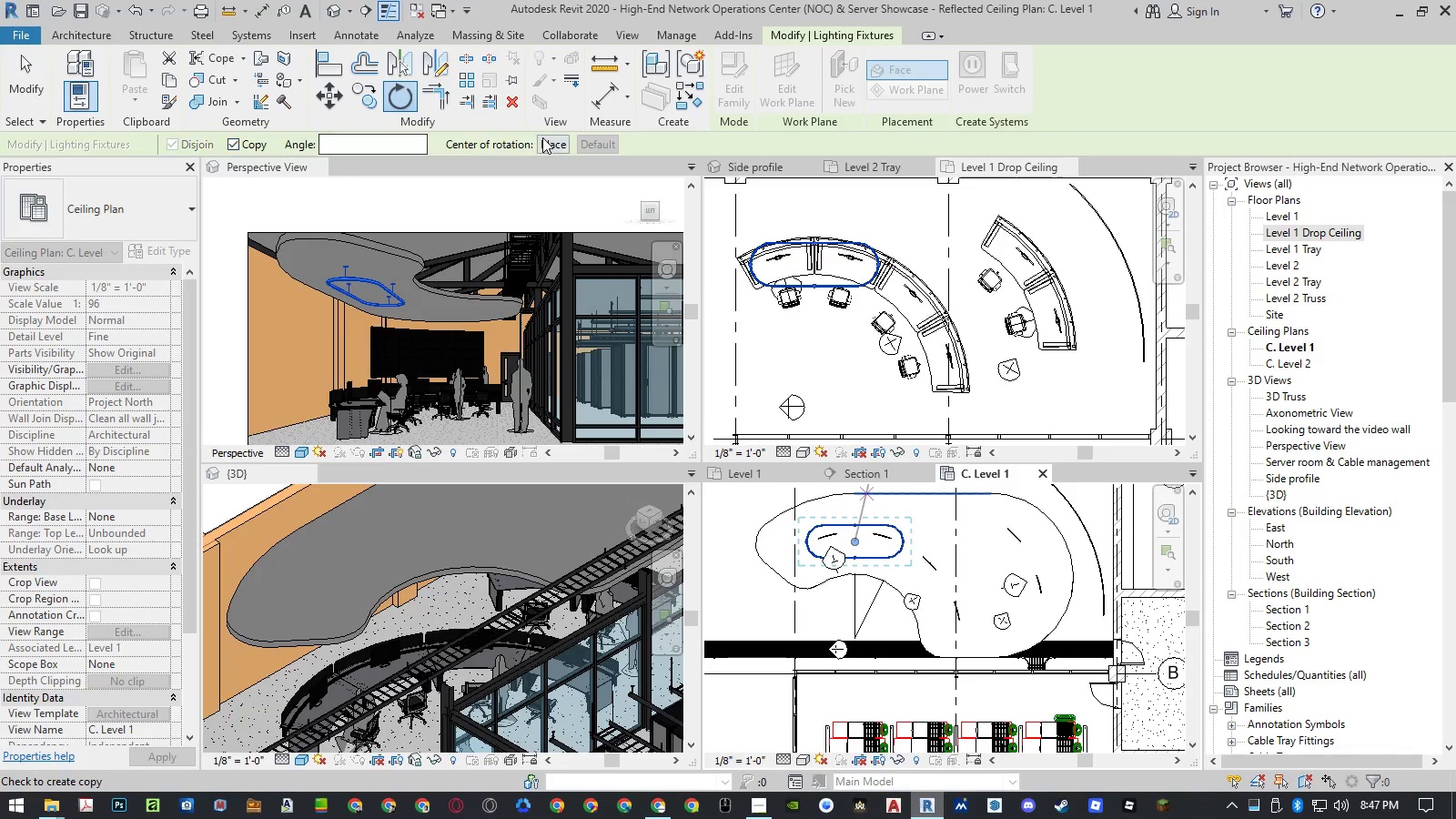 
left_click([543, 140])
 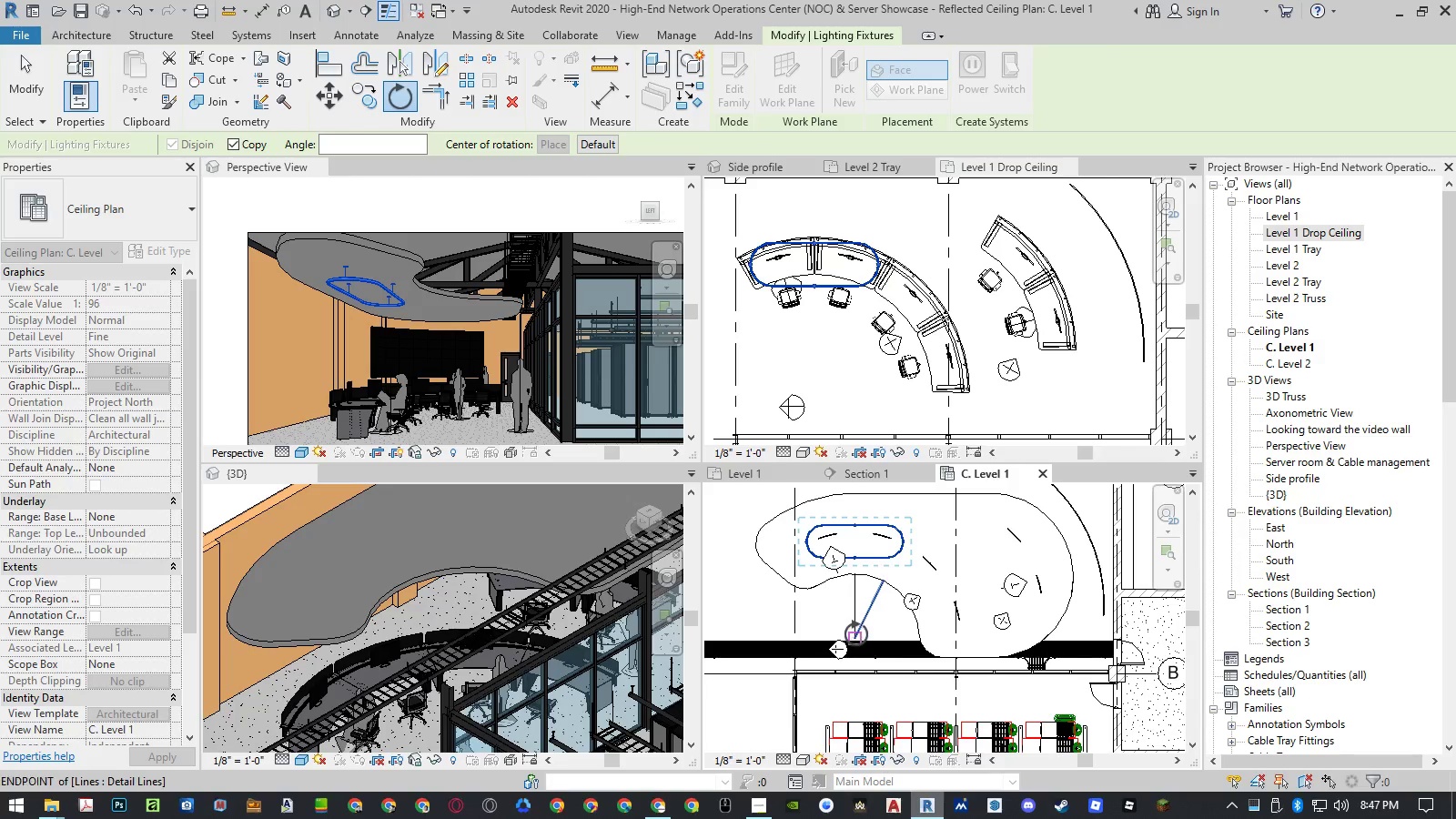 
left_click([856, 633])
 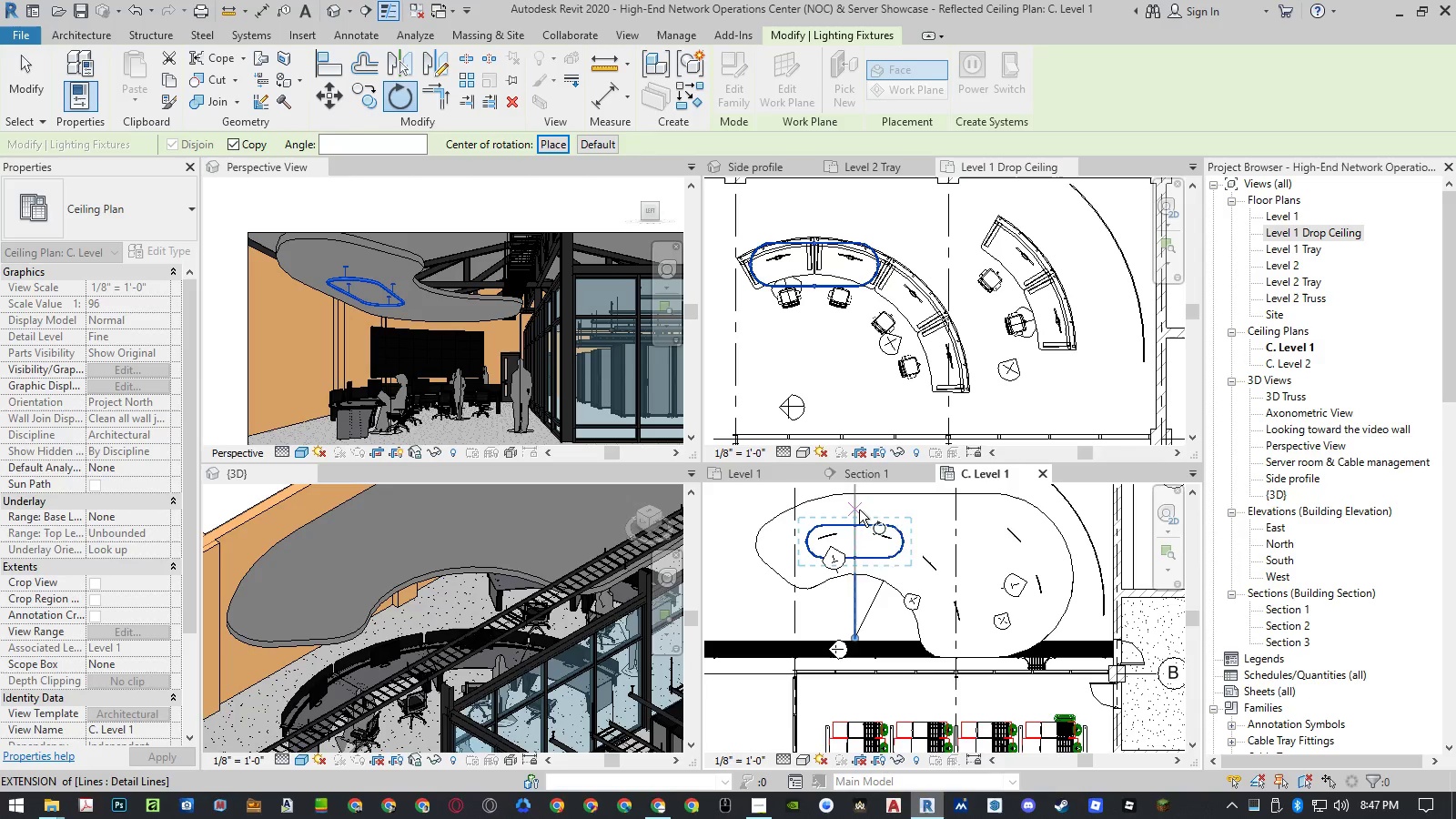 
left_click([859, 510])
 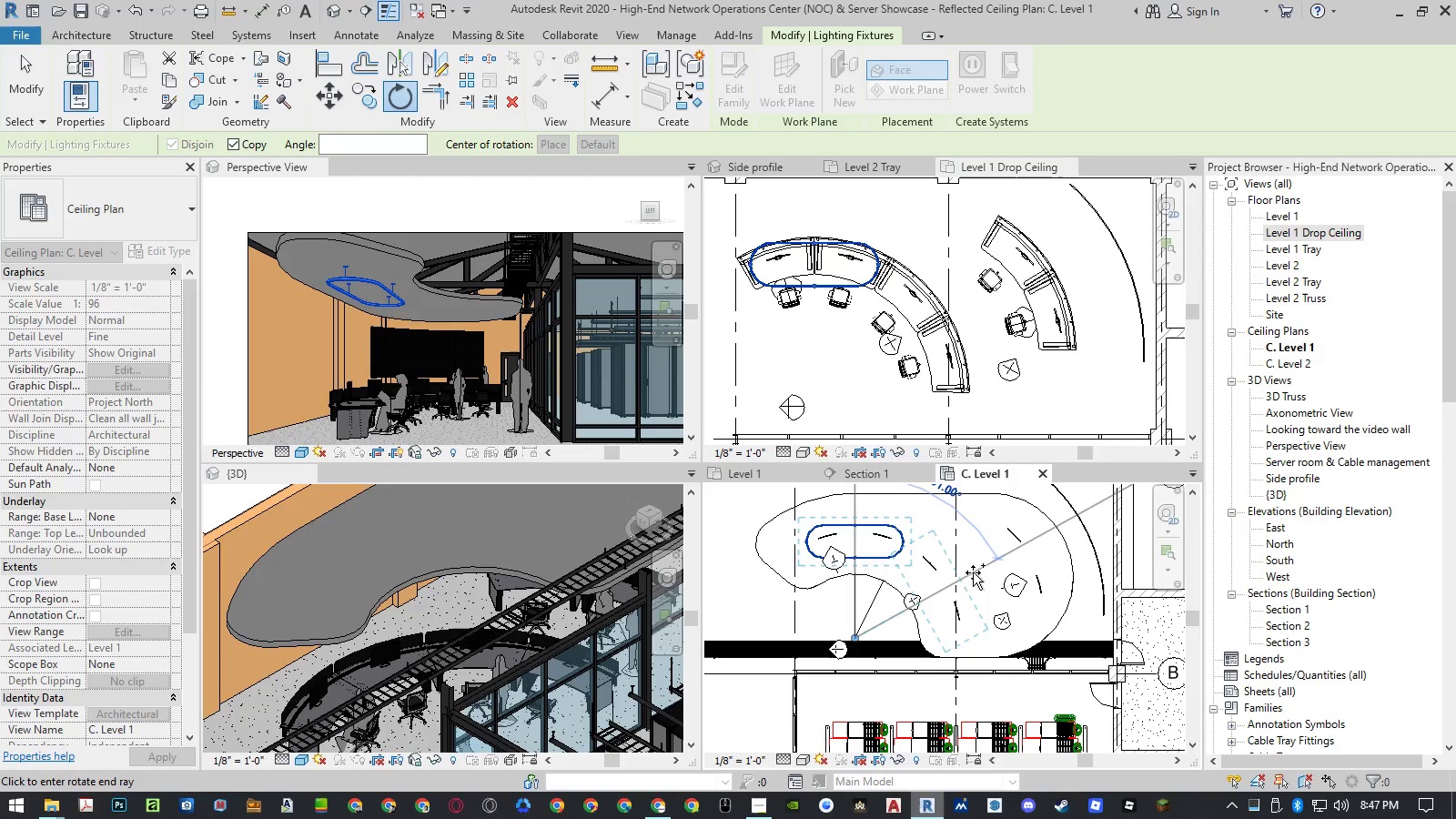 
scroll: coordinate [973, 571], scroll_direction: down, amount: 2.0
 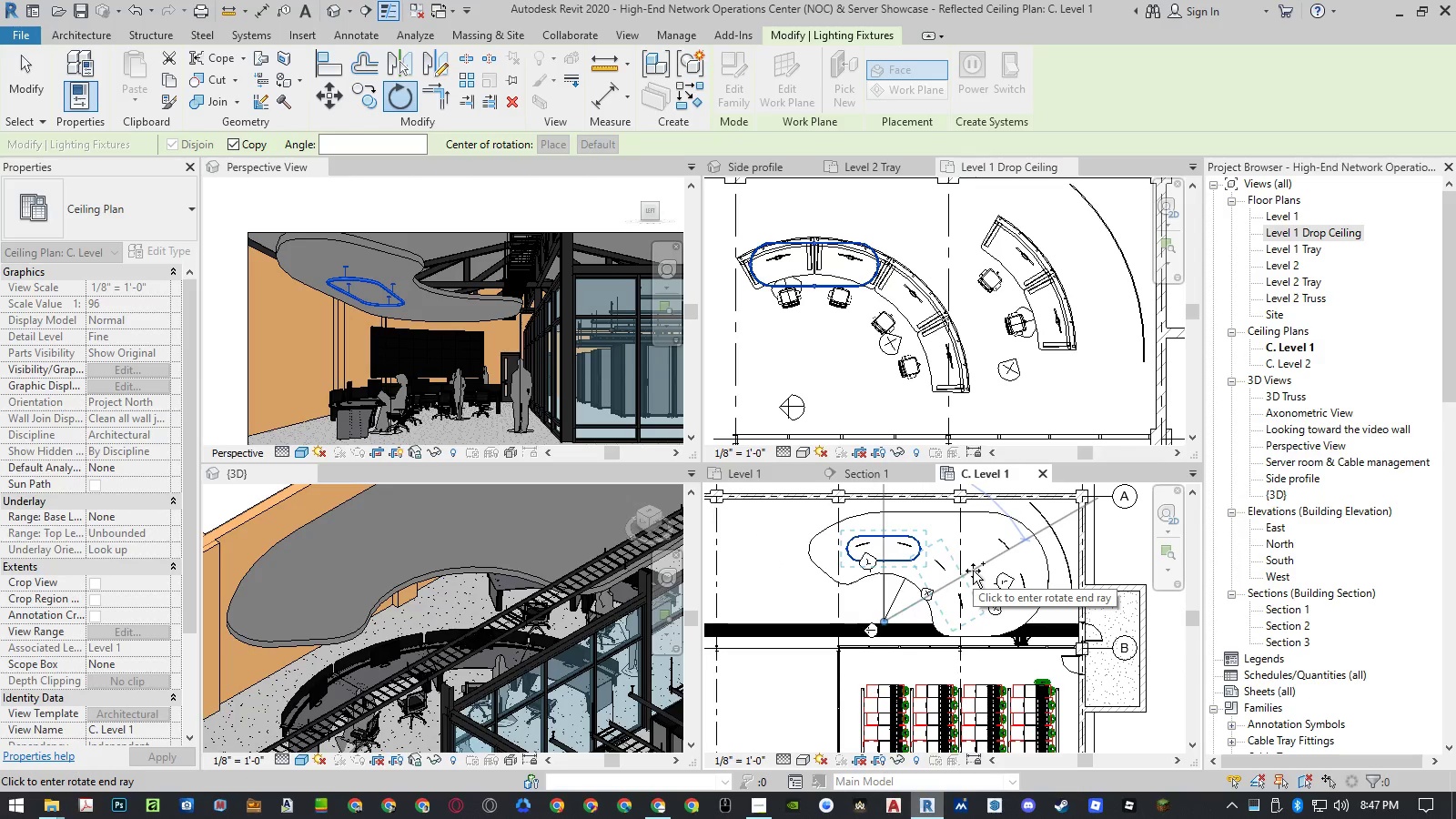 
key(Numpad6)
 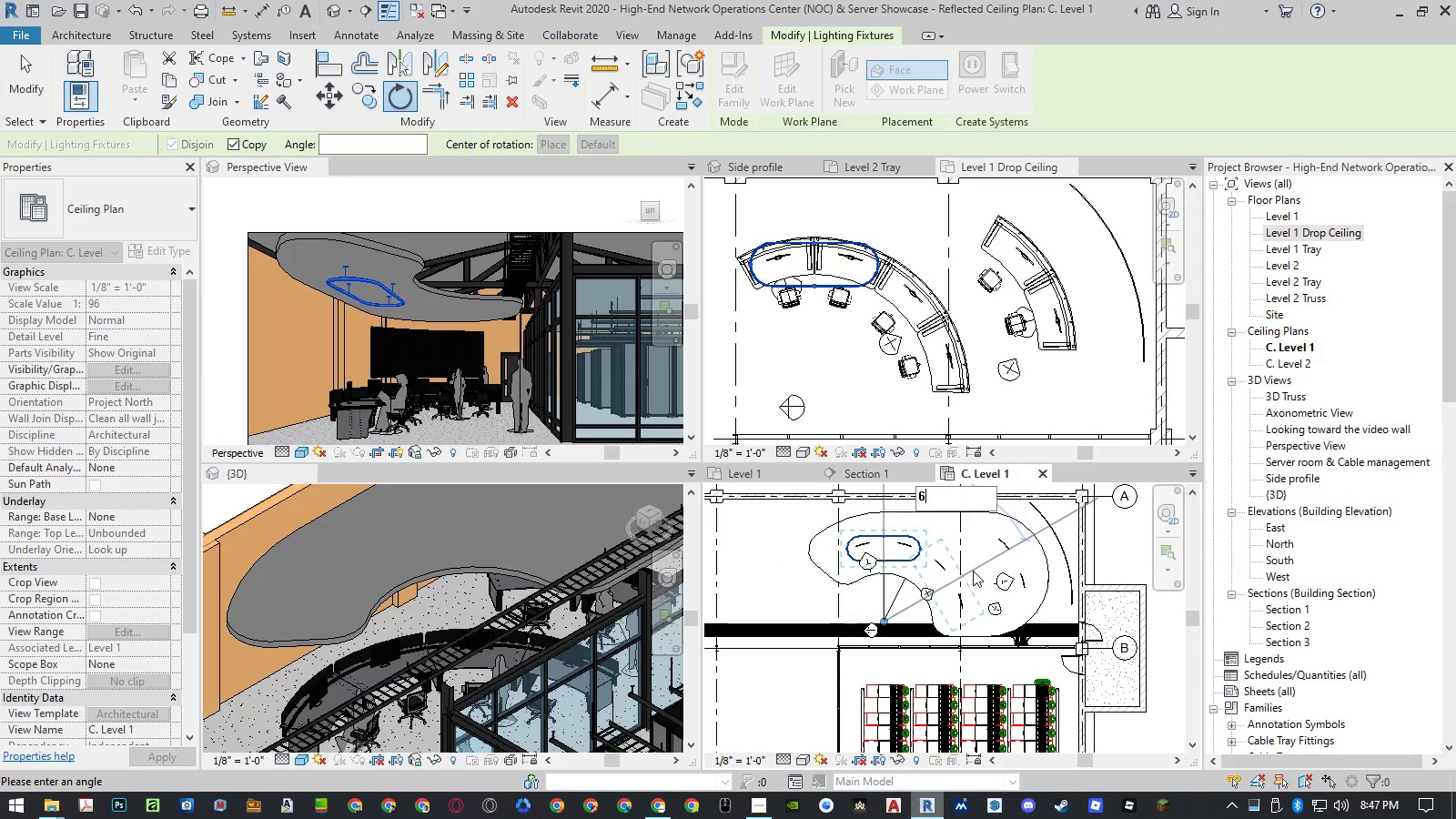 
key(Numpad0)
 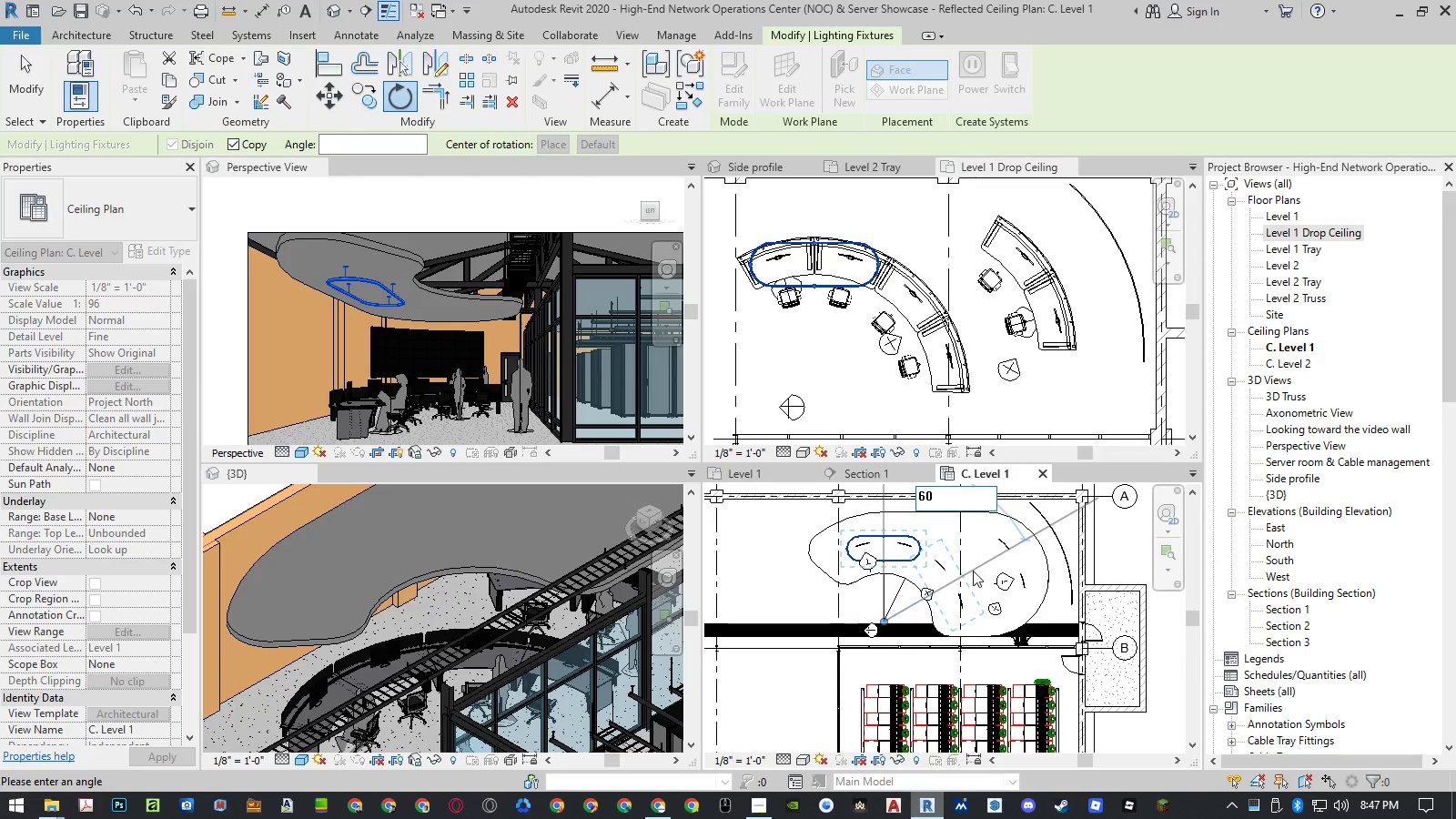 
key(NumpadEnter)
 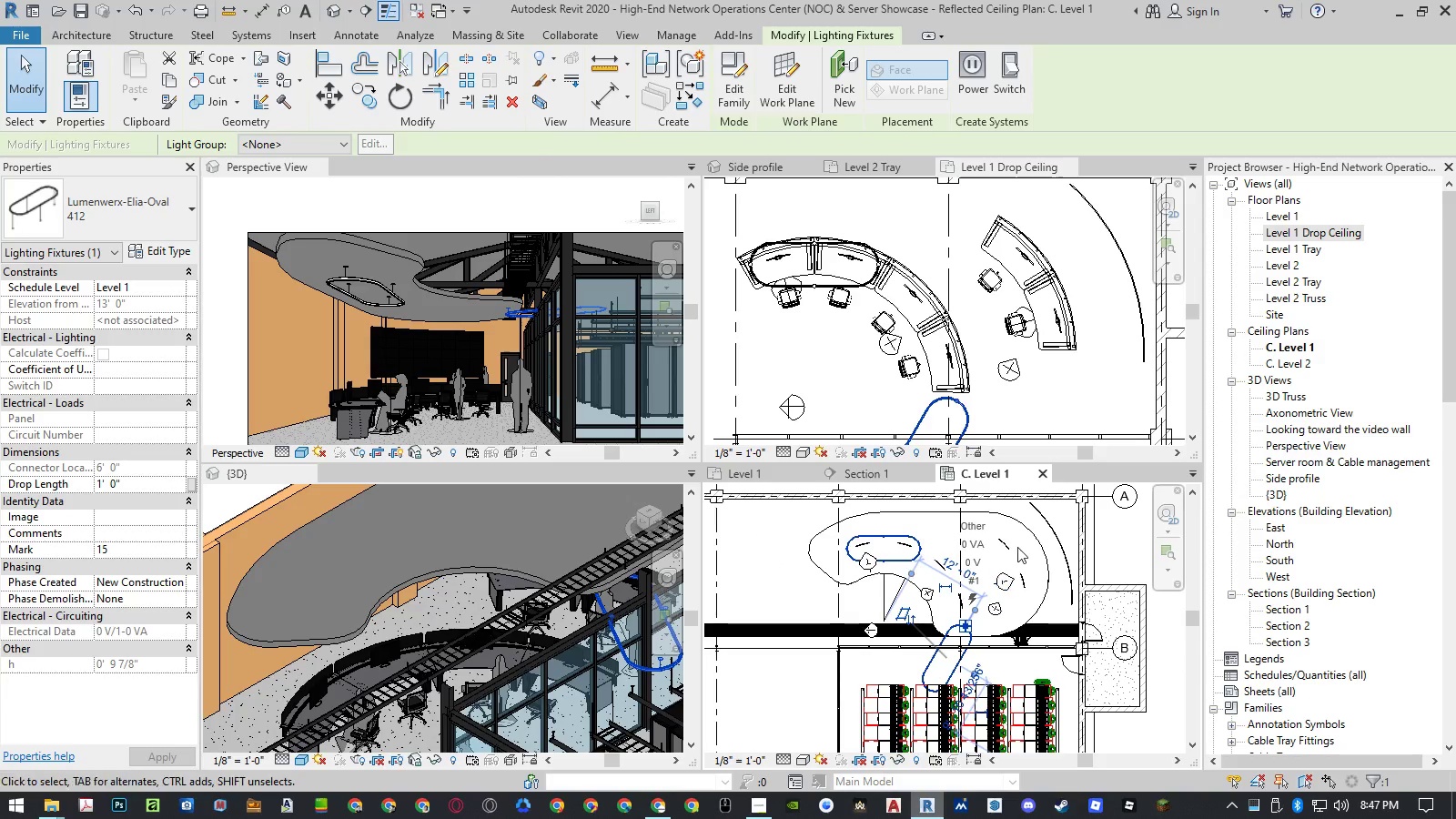 
key(Delete)
 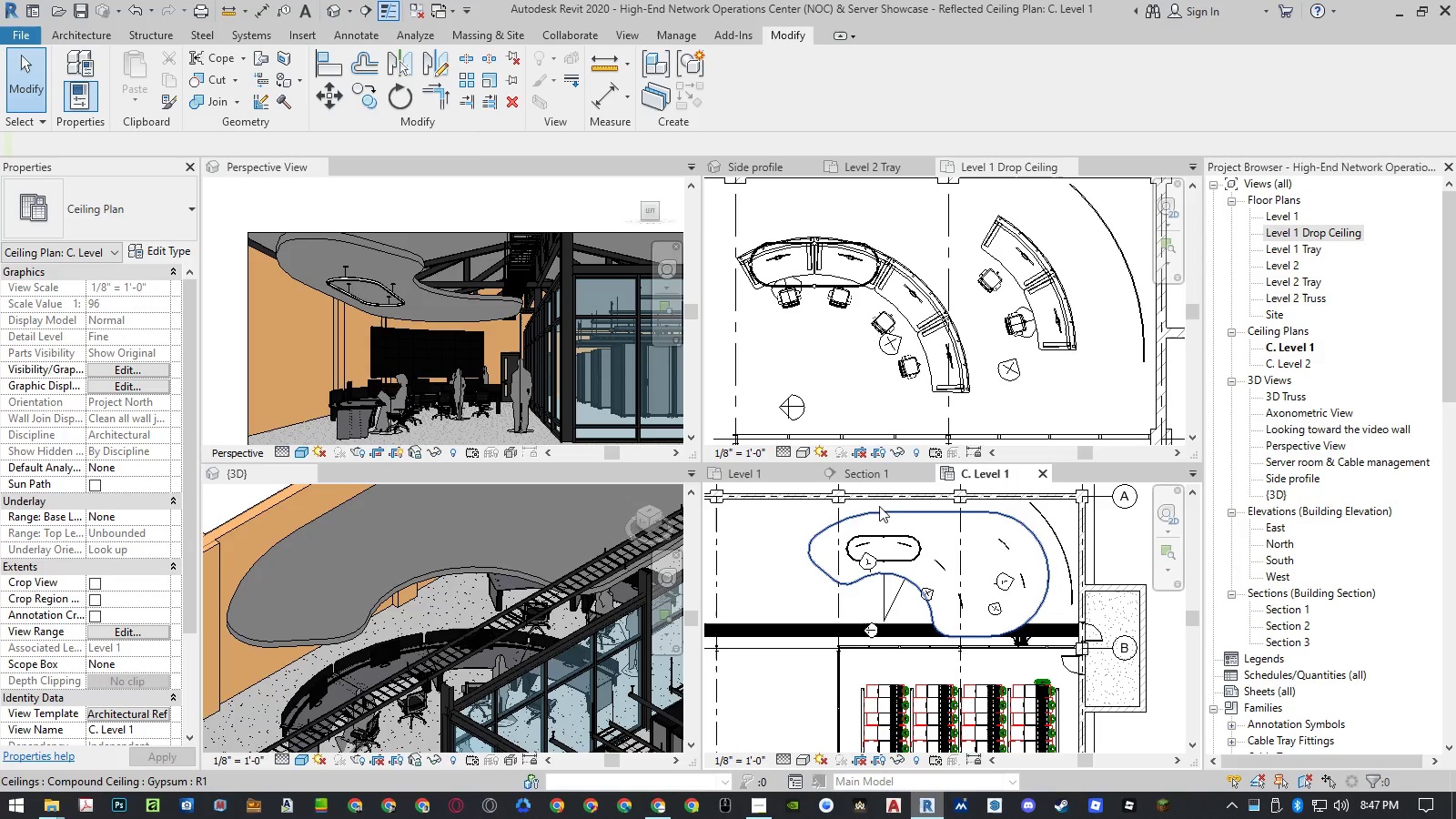 
left_click([886, 534])
 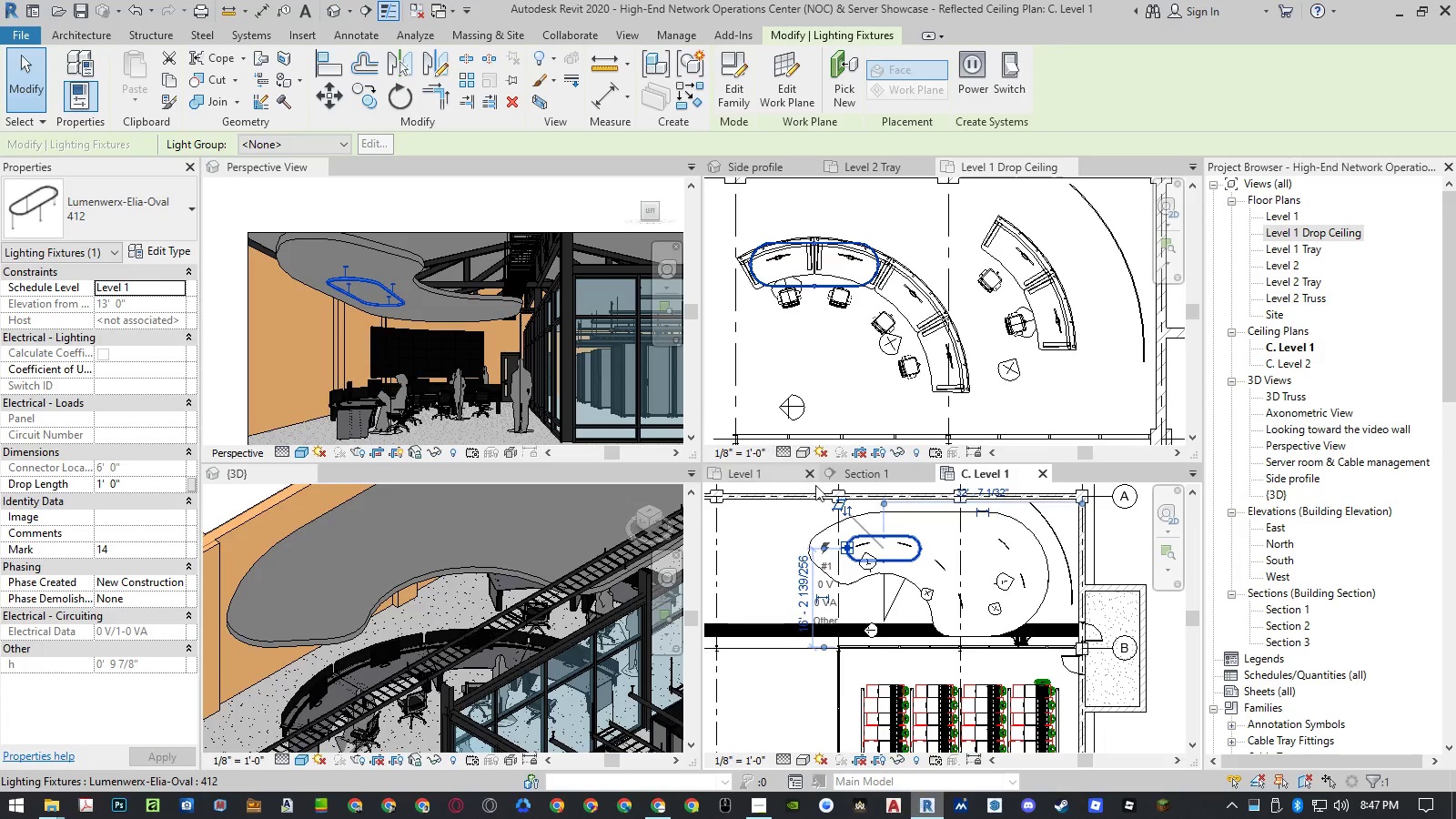 
type(ro)
 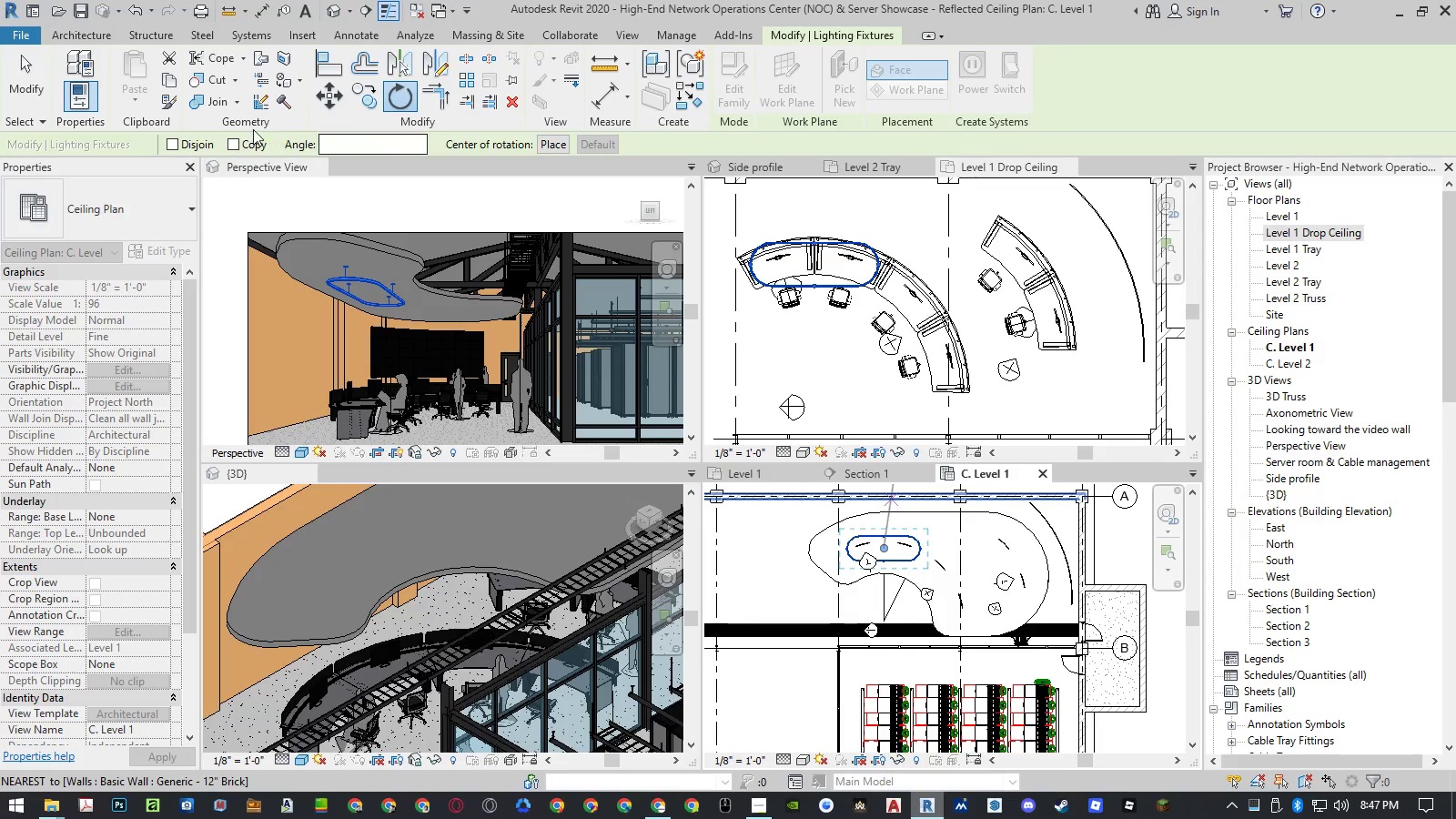 
left_click([235, 141])
 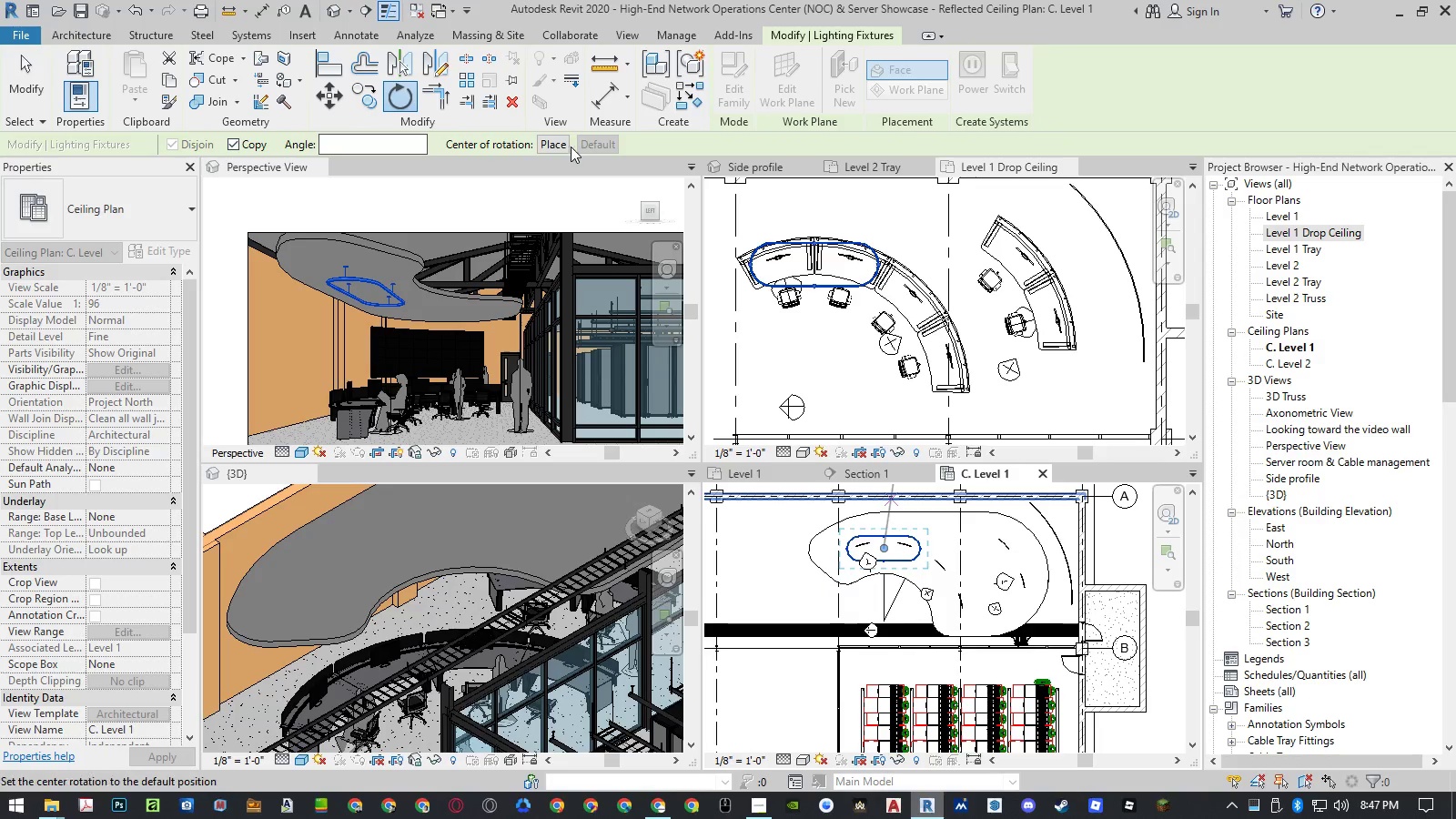 
left_click([552, 145])
 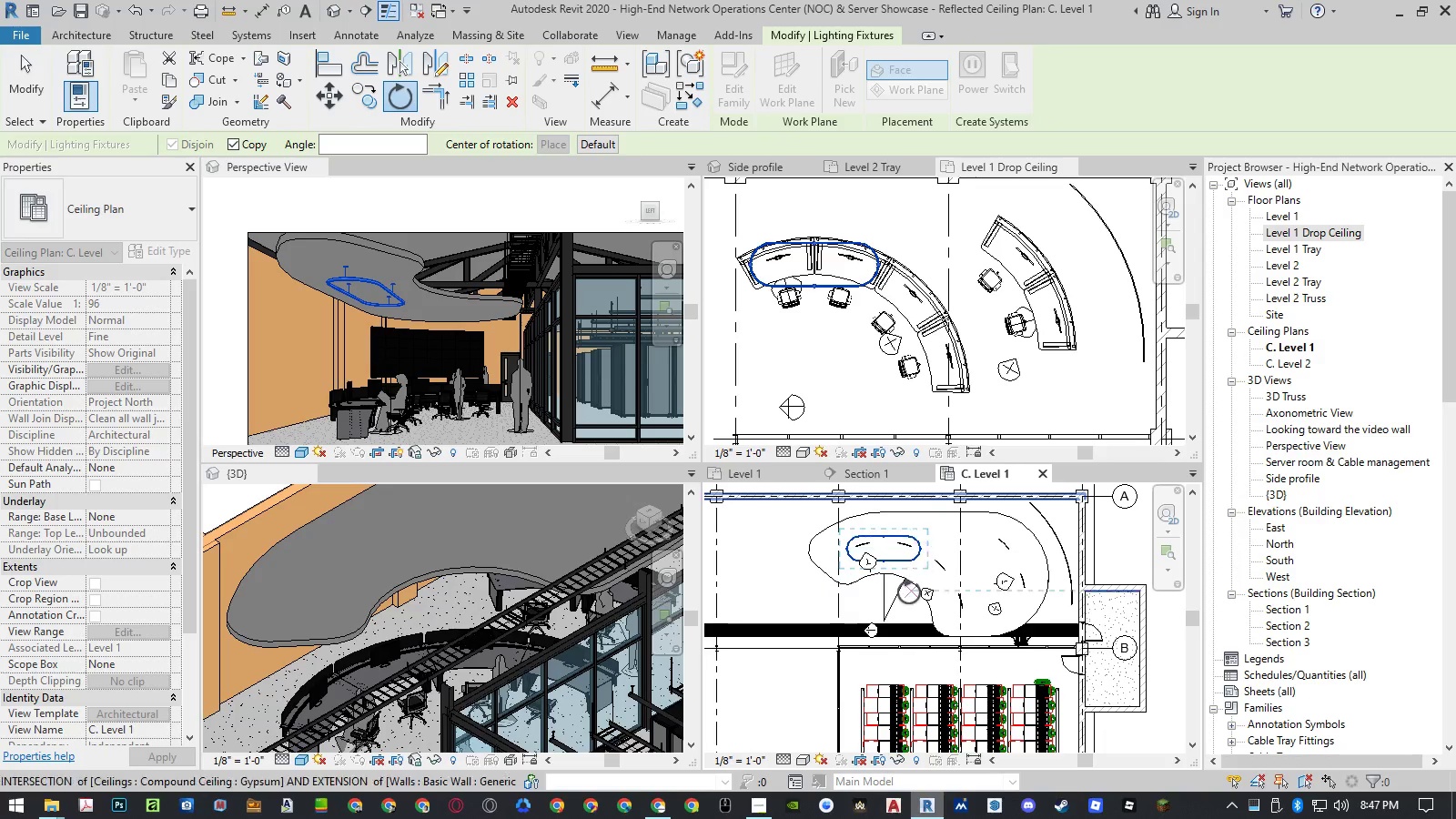 
scroll: coordinate [890, 603], scroll_direction: up, amount: 5.0
 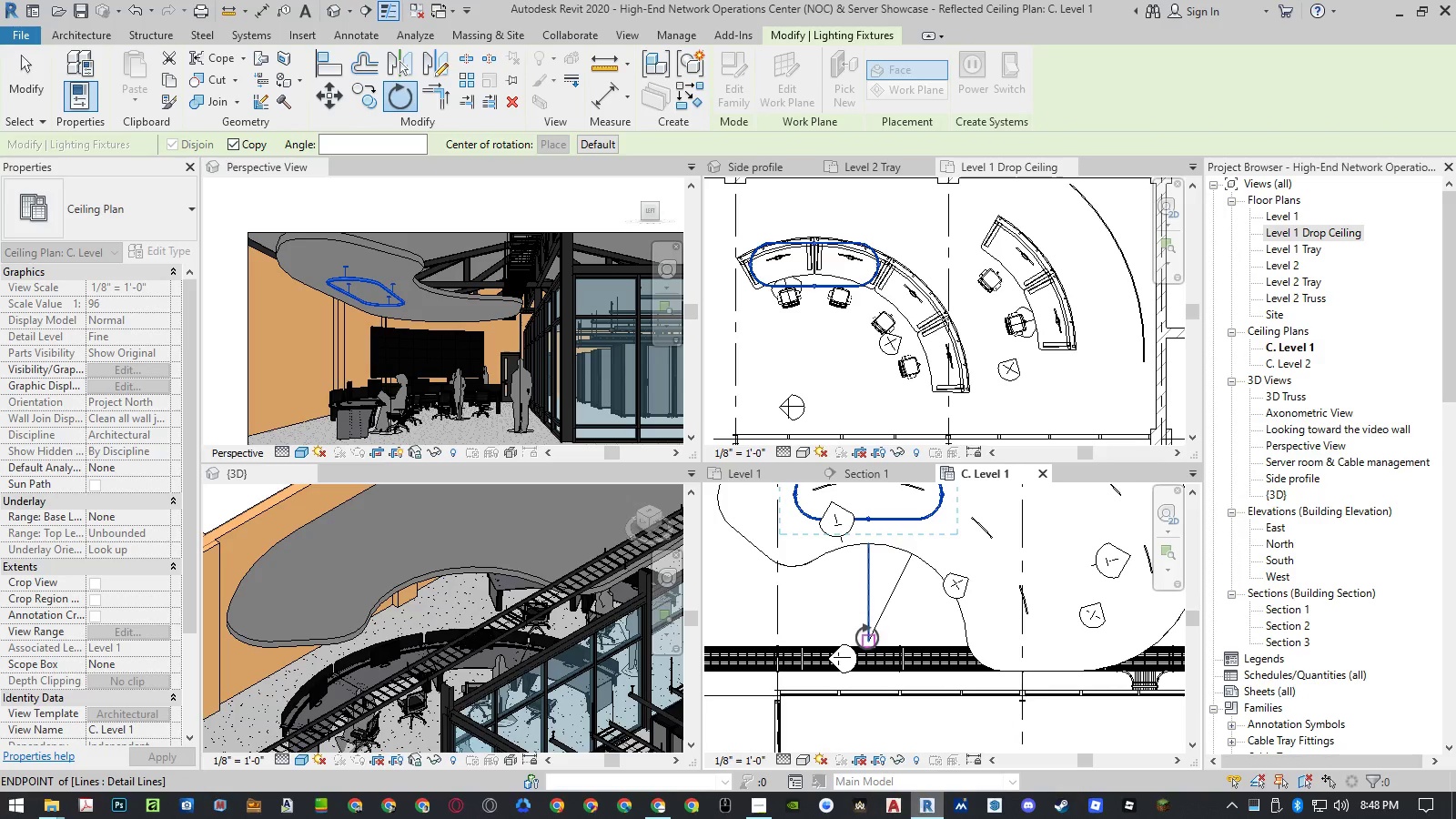 
left_click([867, 637])
 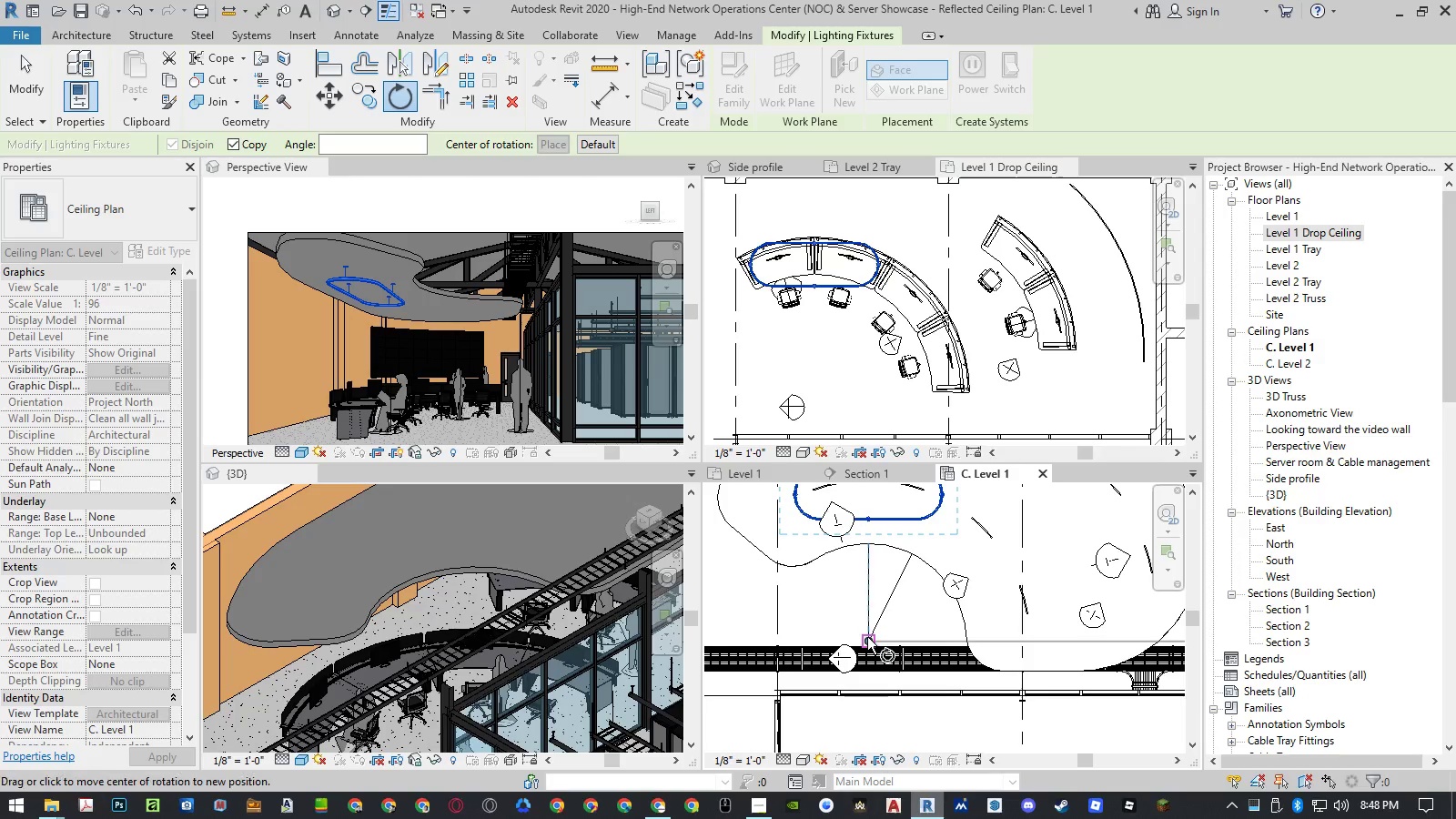 
scroll: coordinate [867, 637], scroll_direction: down, amount: 3.0
 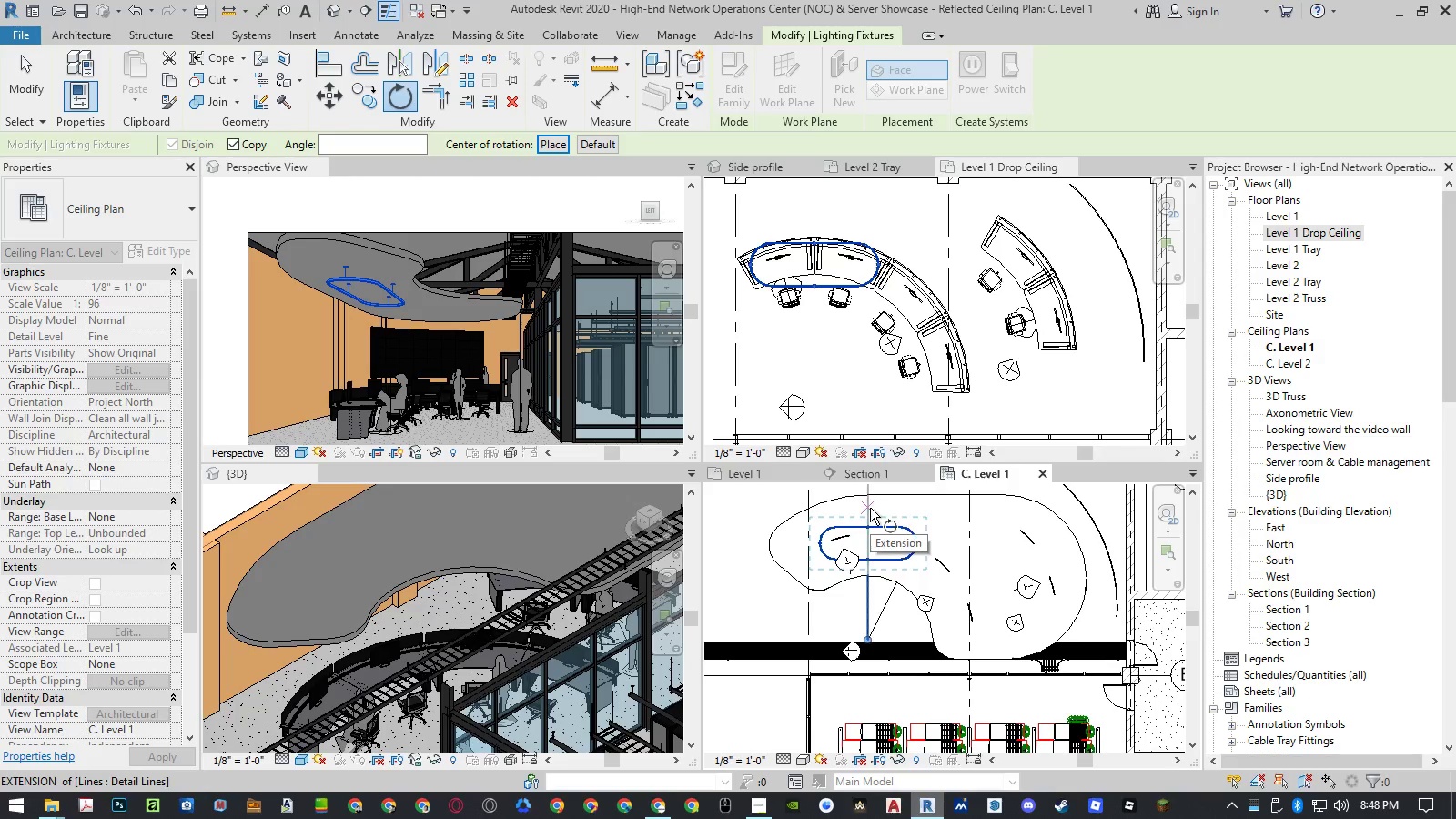 
left_click([870, 508])
 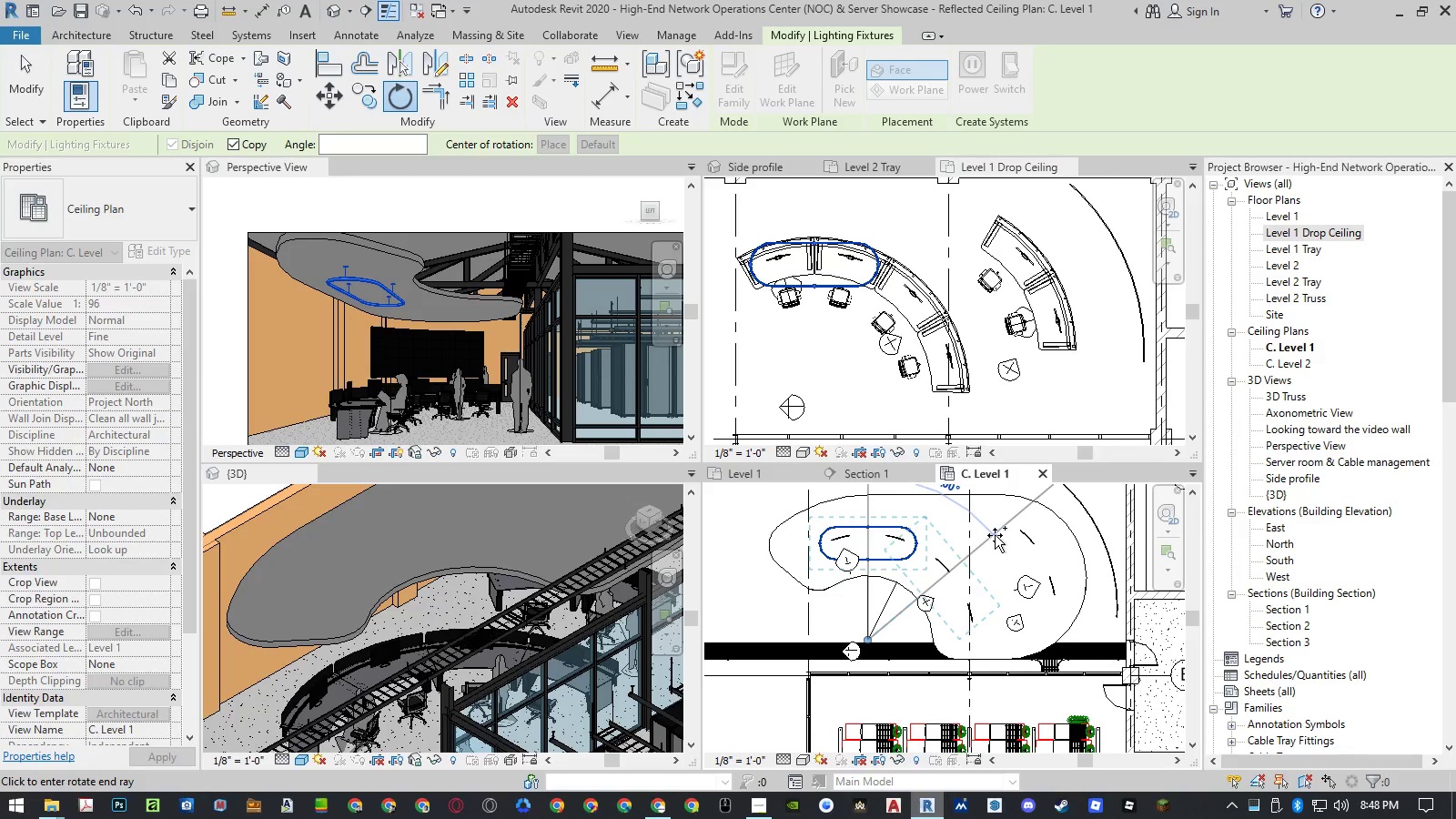 
key(Numpad3)
 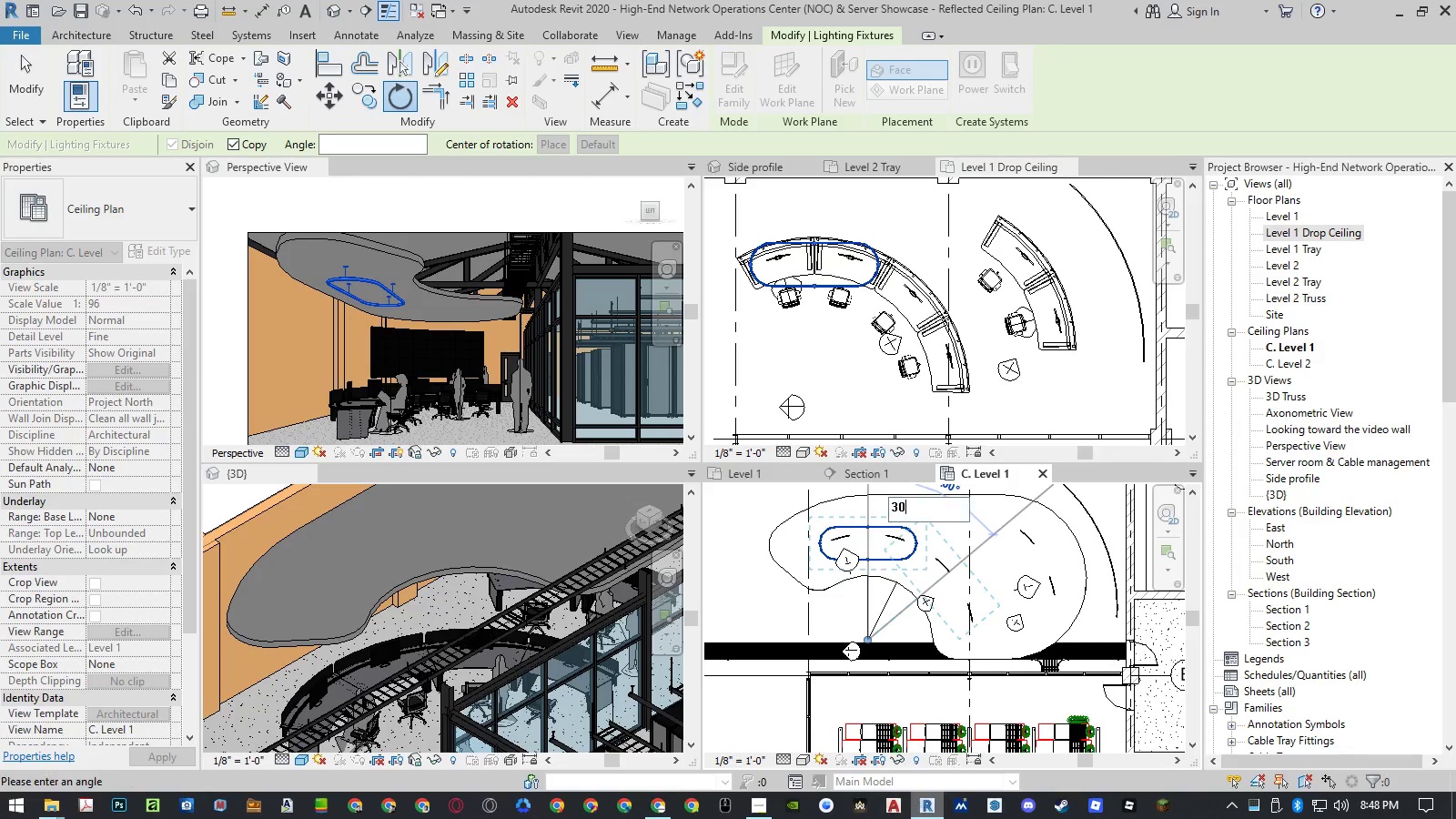 
key(Numpad0)
 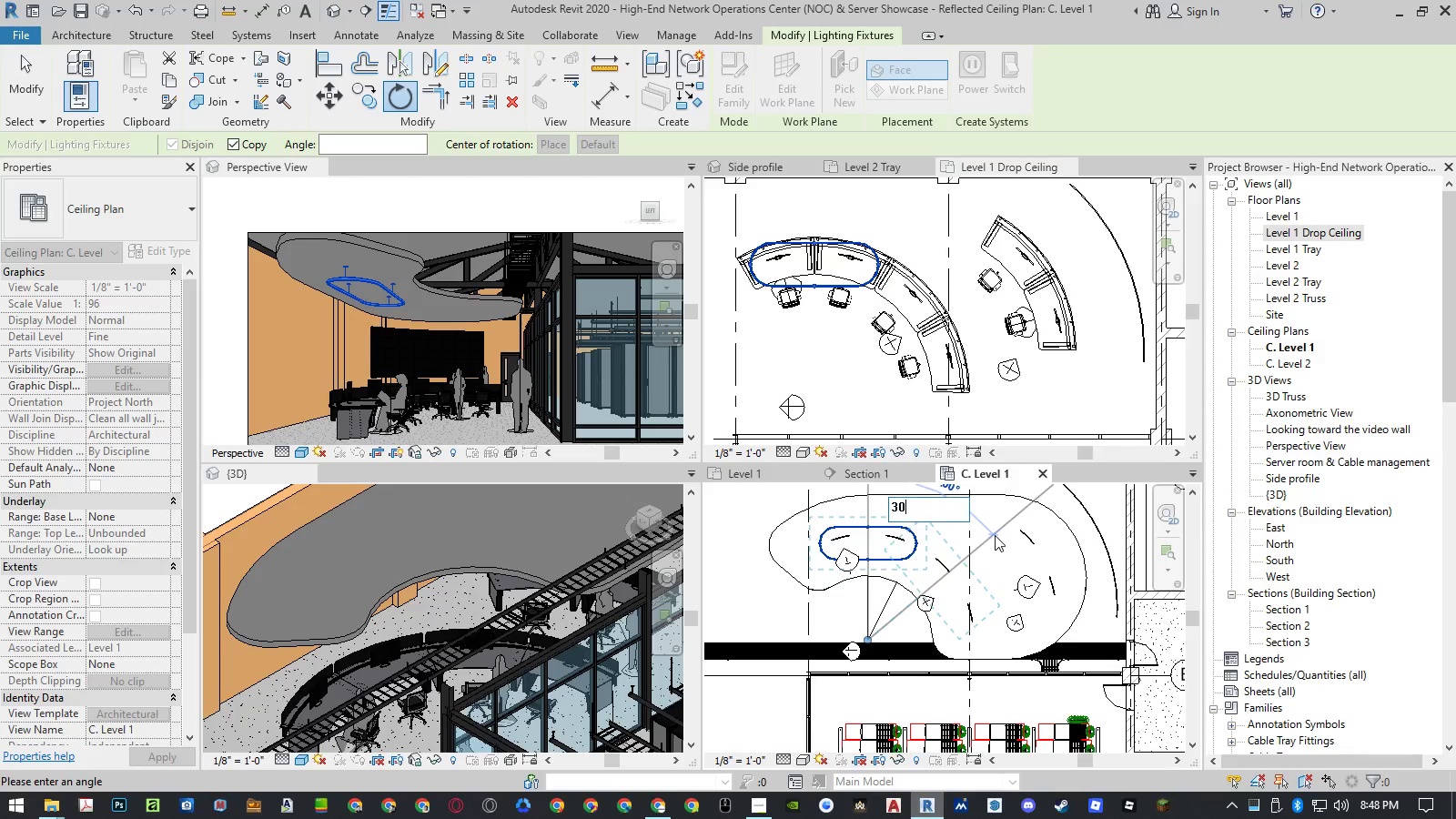 
key(NumpadEnter)
 